 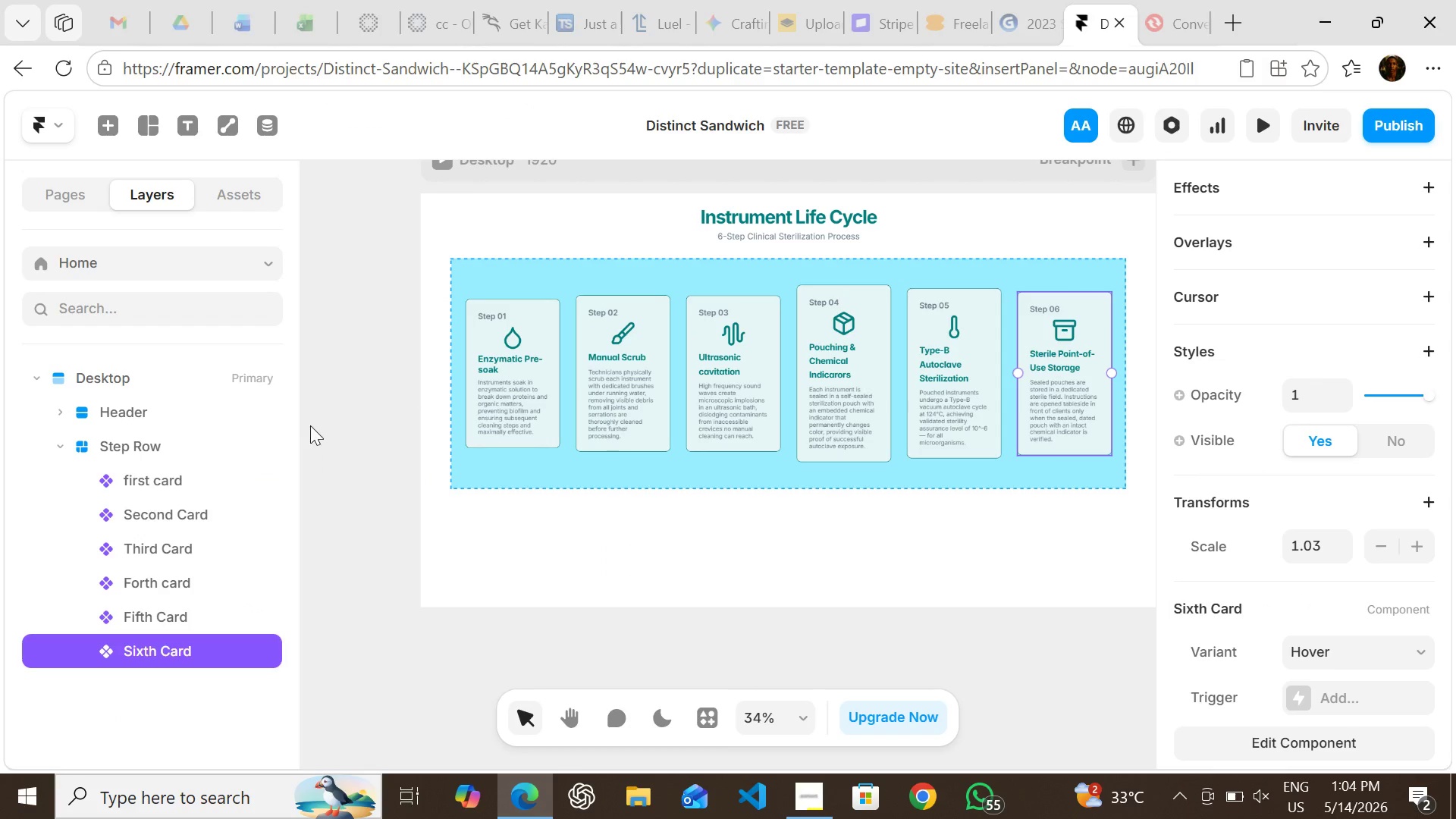 
left_click([739, 566])
 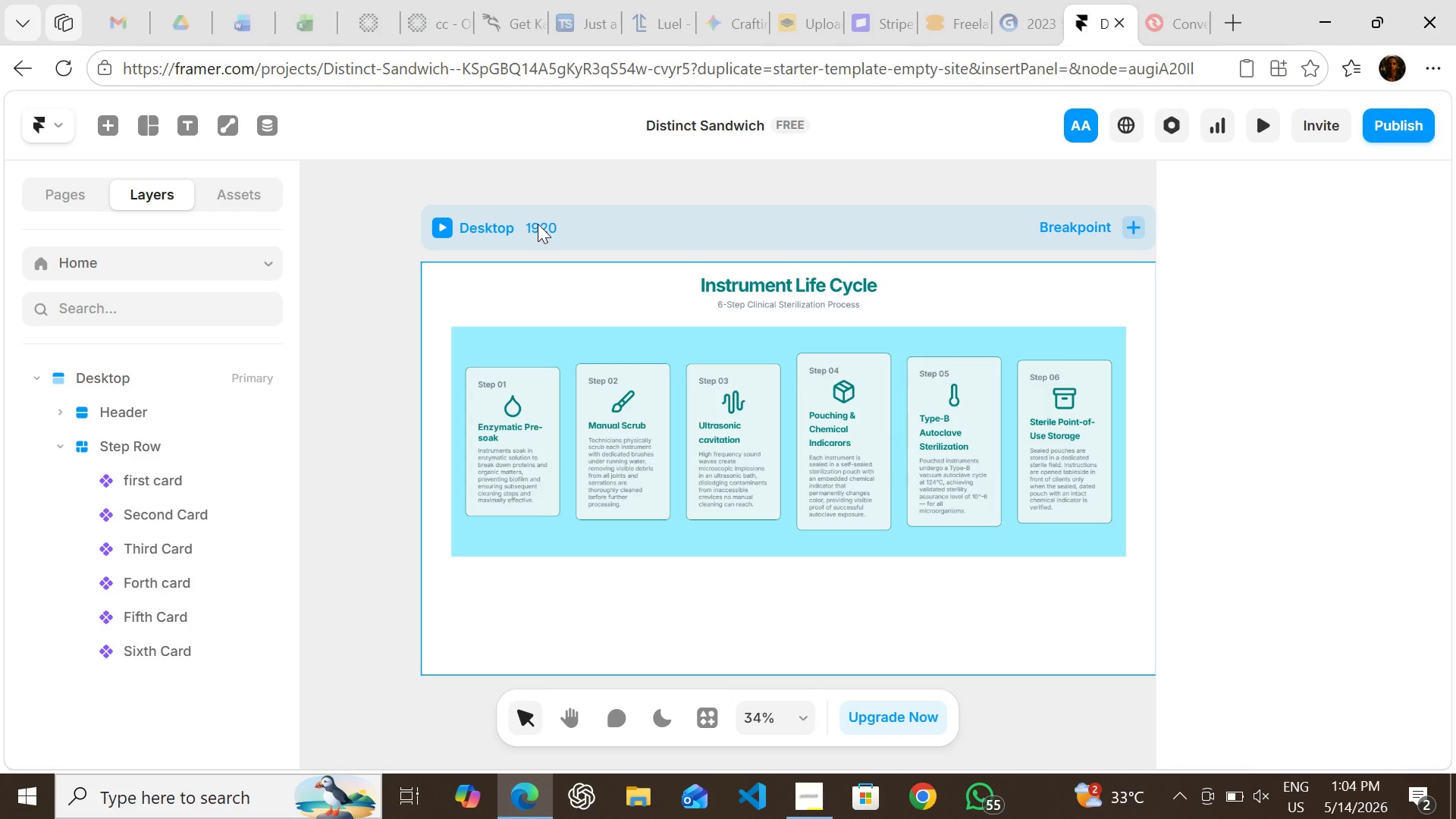 
wait(5.38)
 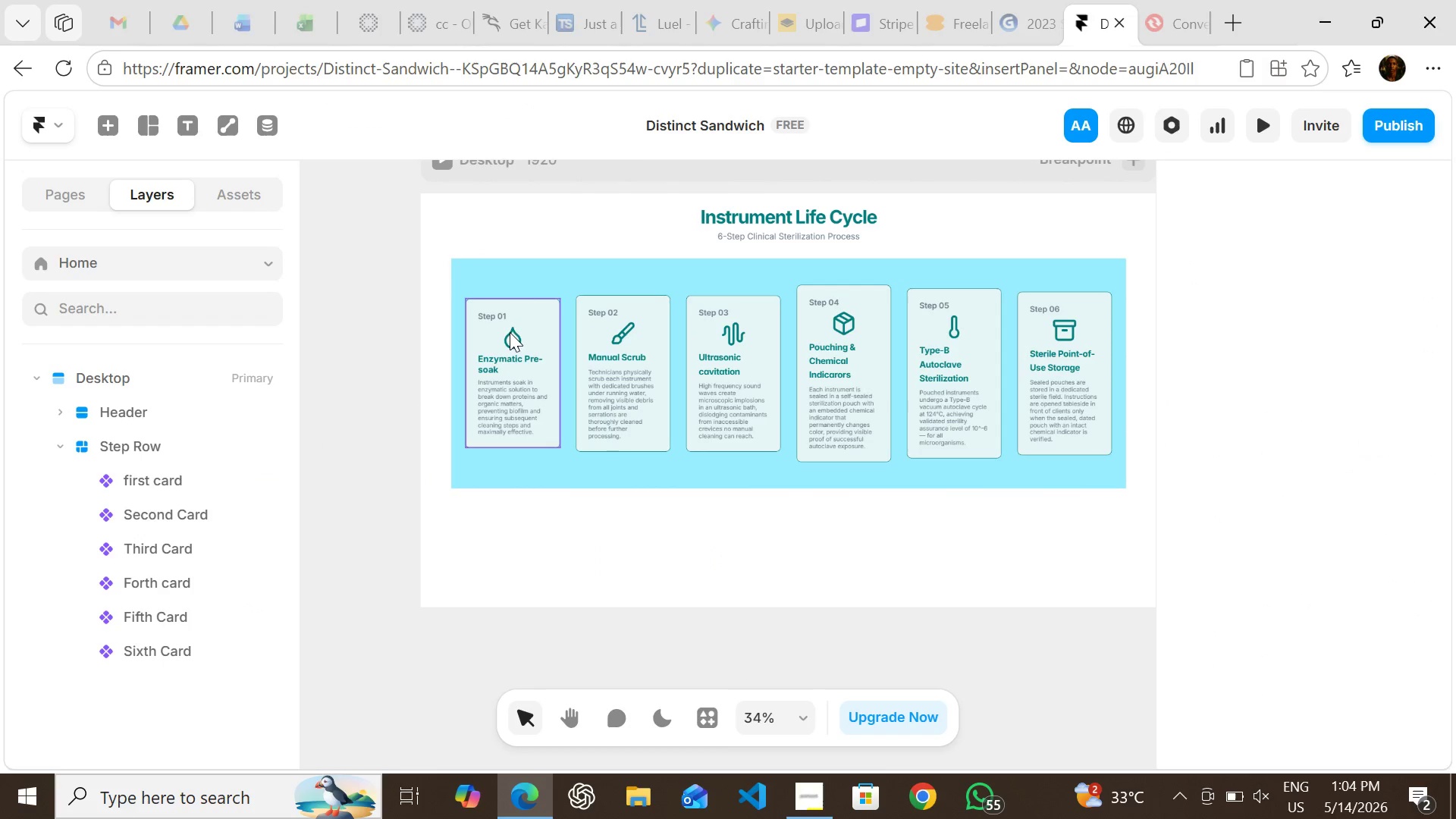 
left_click([439, 223])
 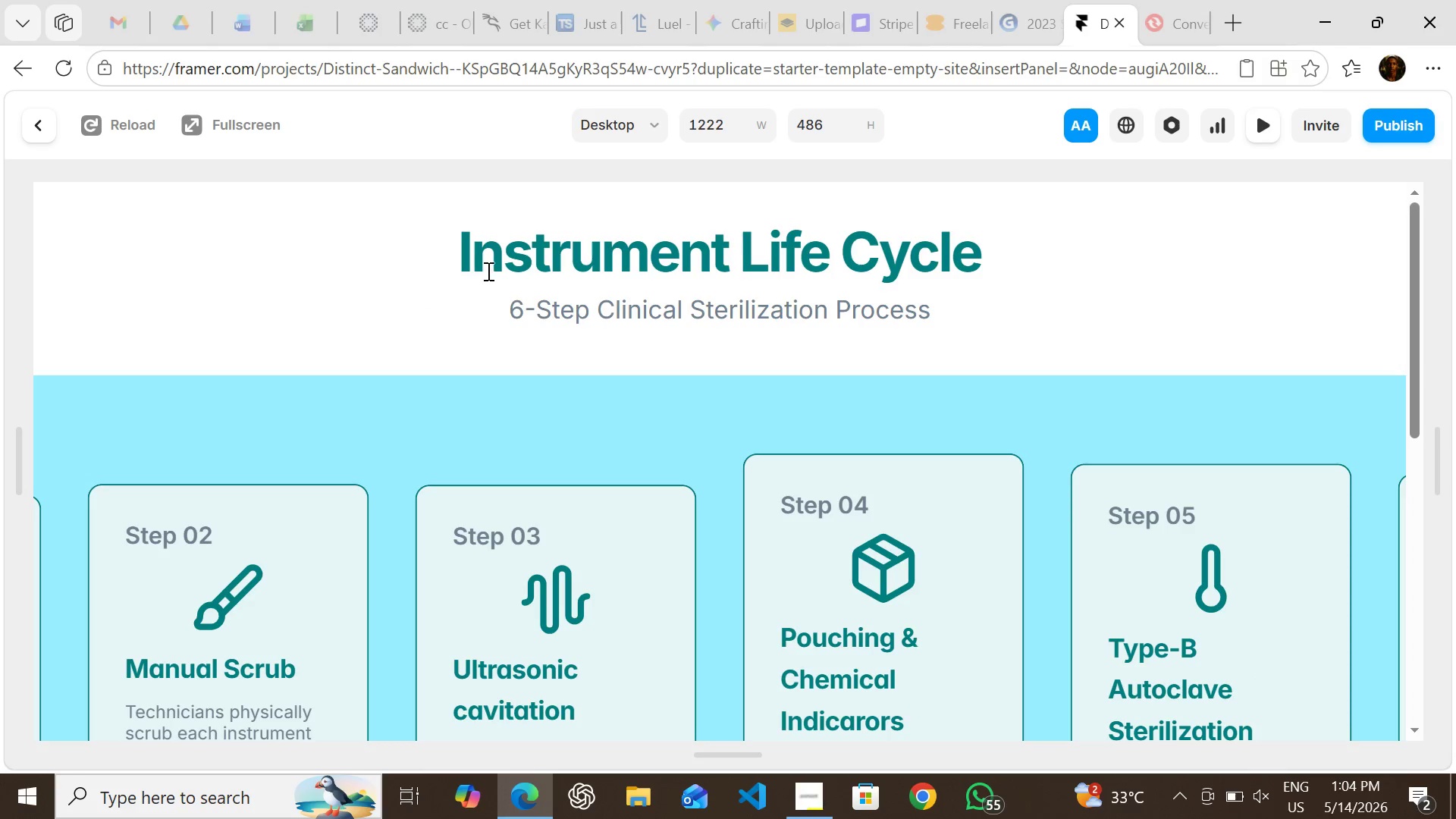 
mouse_move([566, 379])
 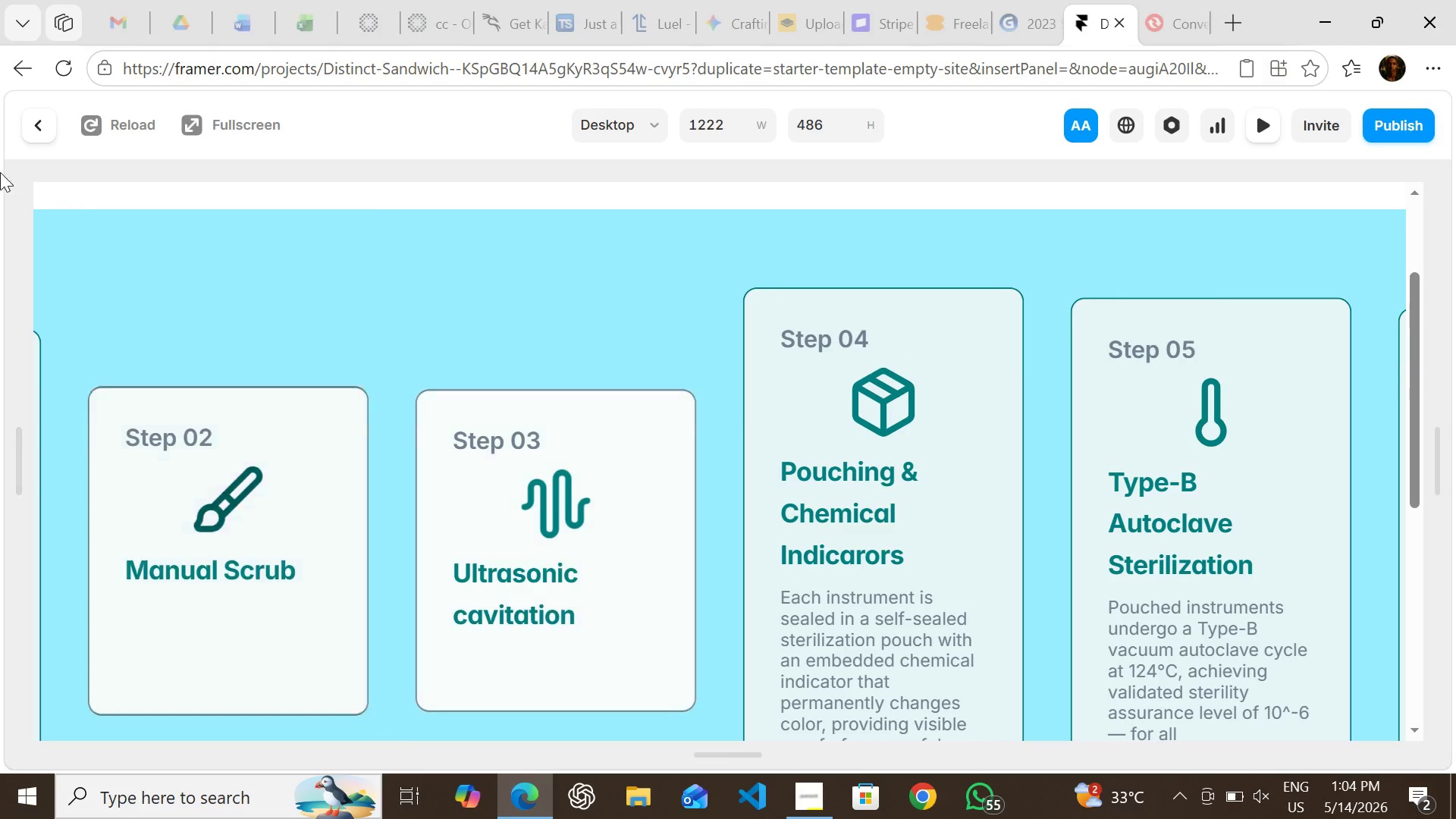 
left_click([44, 124])
 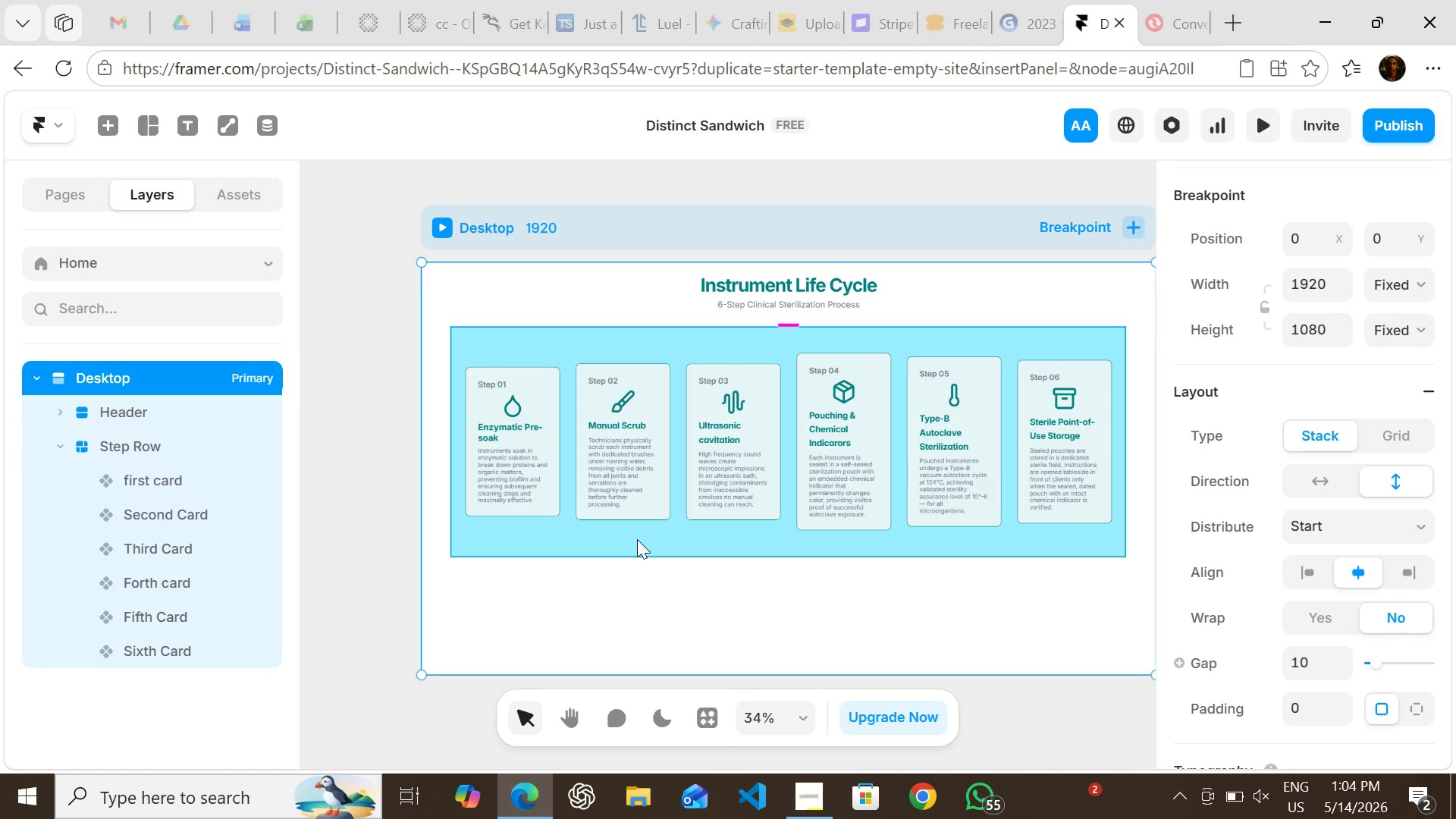 
left_click([539, 465])
 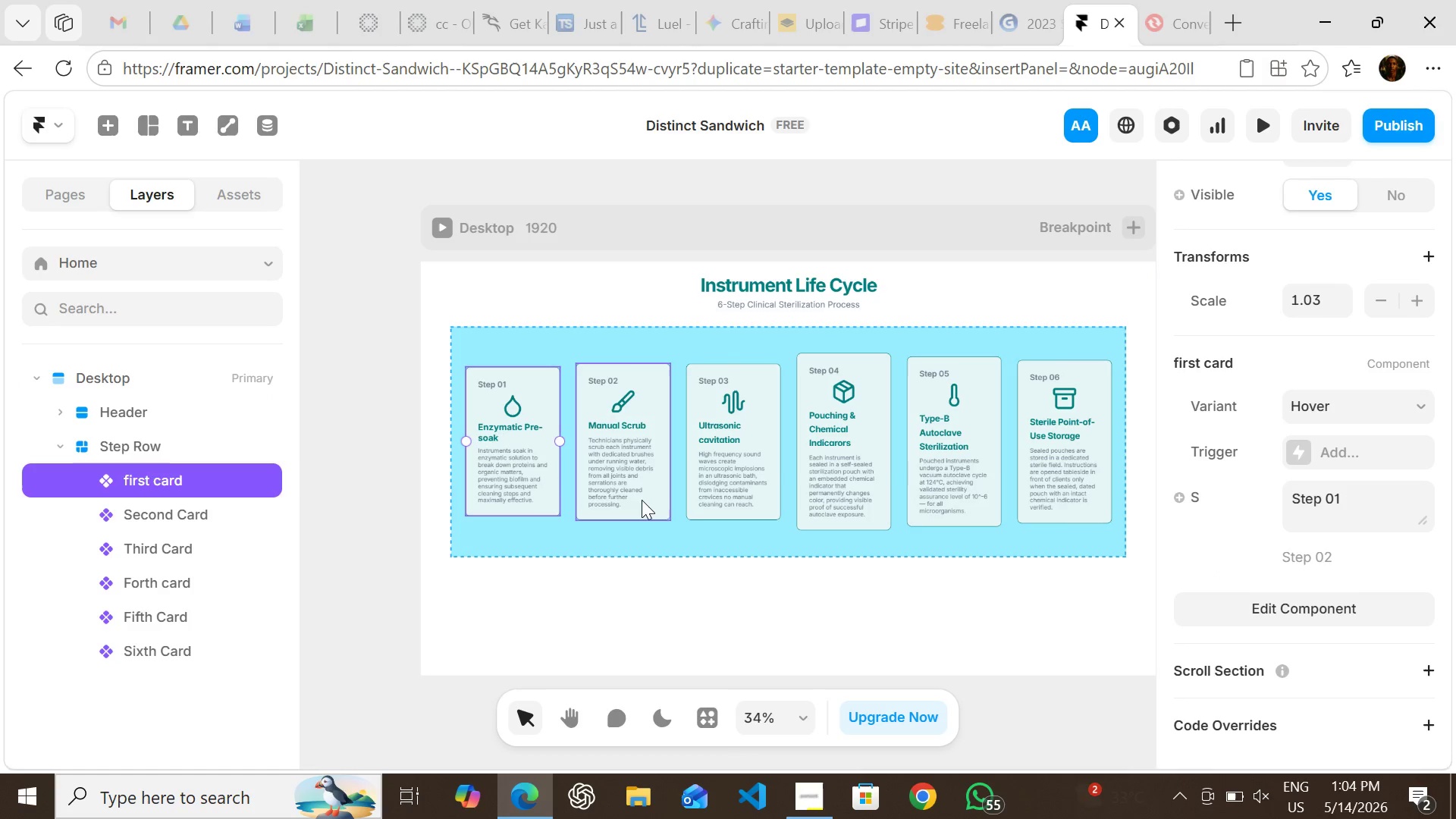 
left_click([643, 499])
 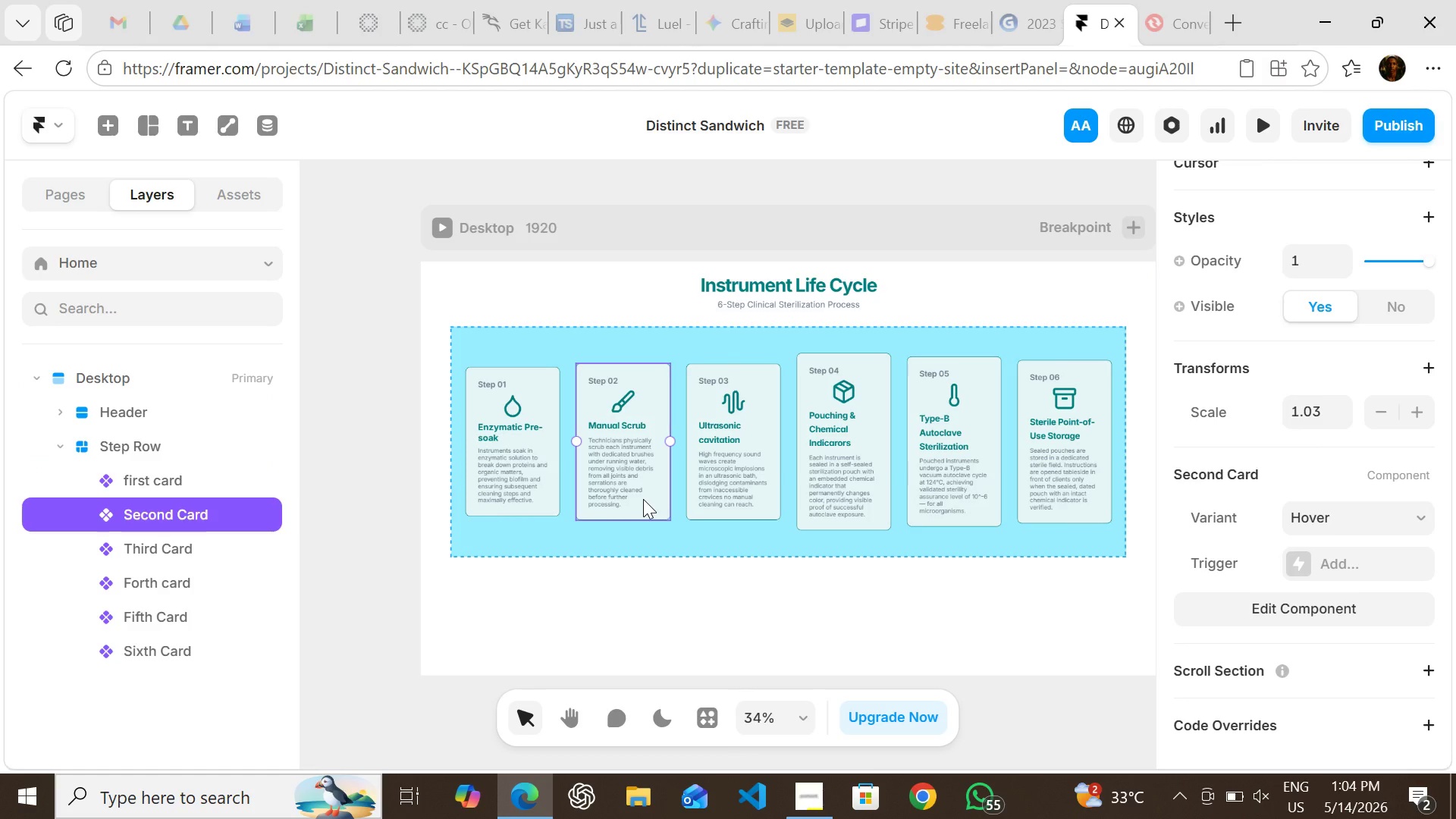 
hold_key(key=ShiftLeft, duration=1.51)
left_click([529, 461])
 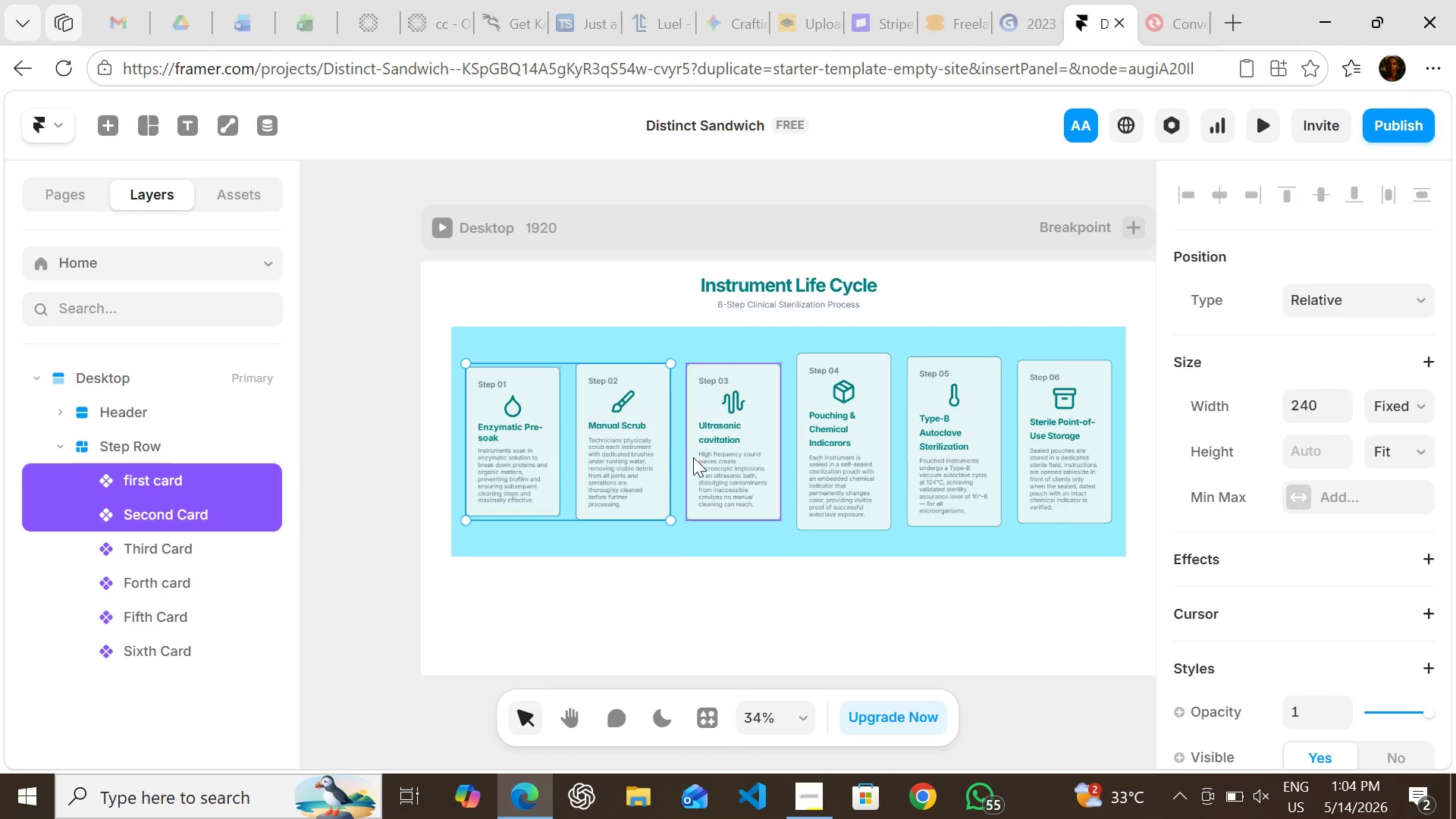 
hold_key(key=ShiftLeft, duration=1.52)
left_click([713, 459])
 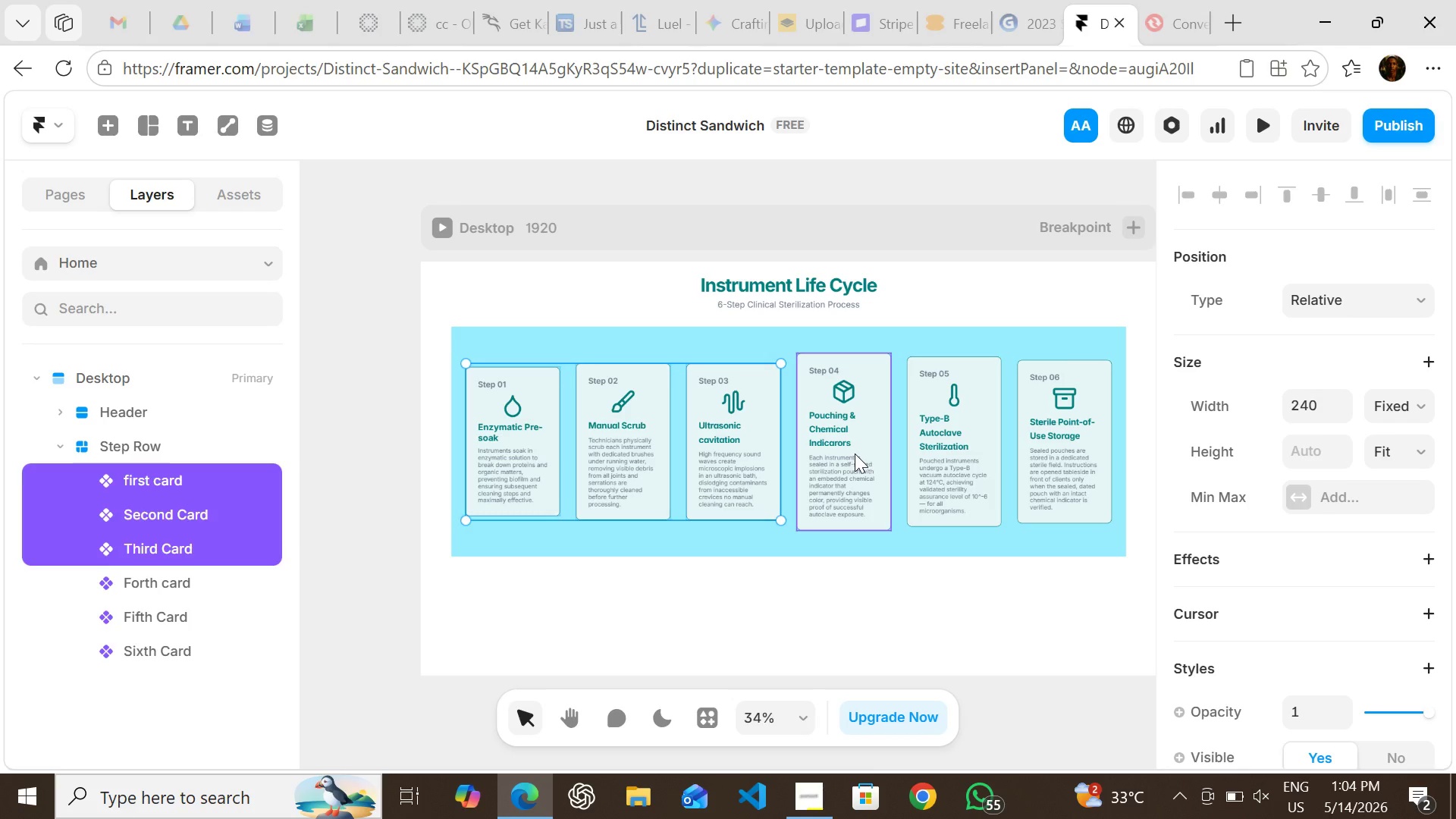 
left_click([855, 453])
 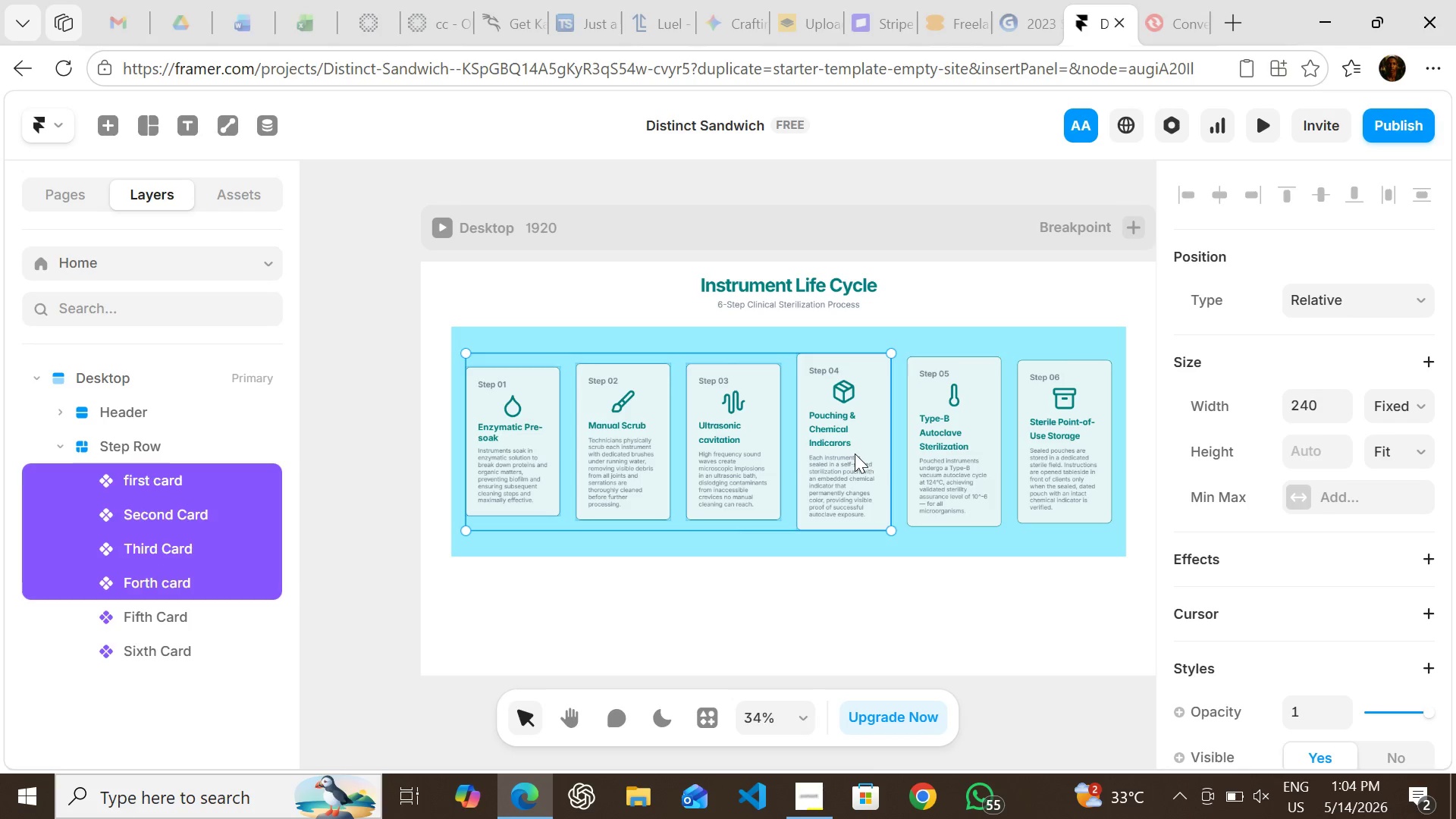 
hold_key(key=ShiftLeft, duration=1.5)
left_click([960, 447])
 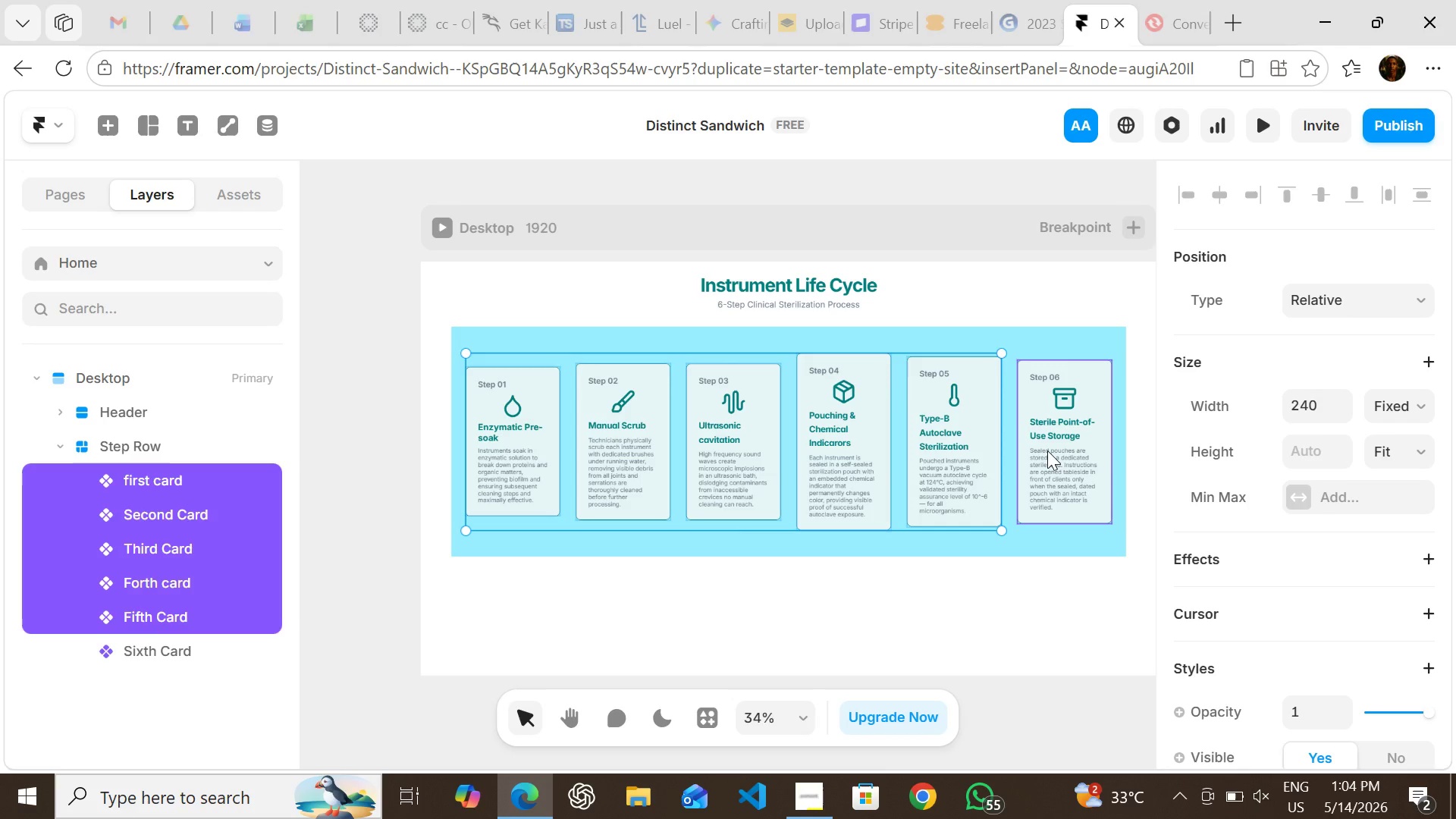 
hold_key(key=ShiftLeft, duration=0.34)
left_click([1047, 450])
 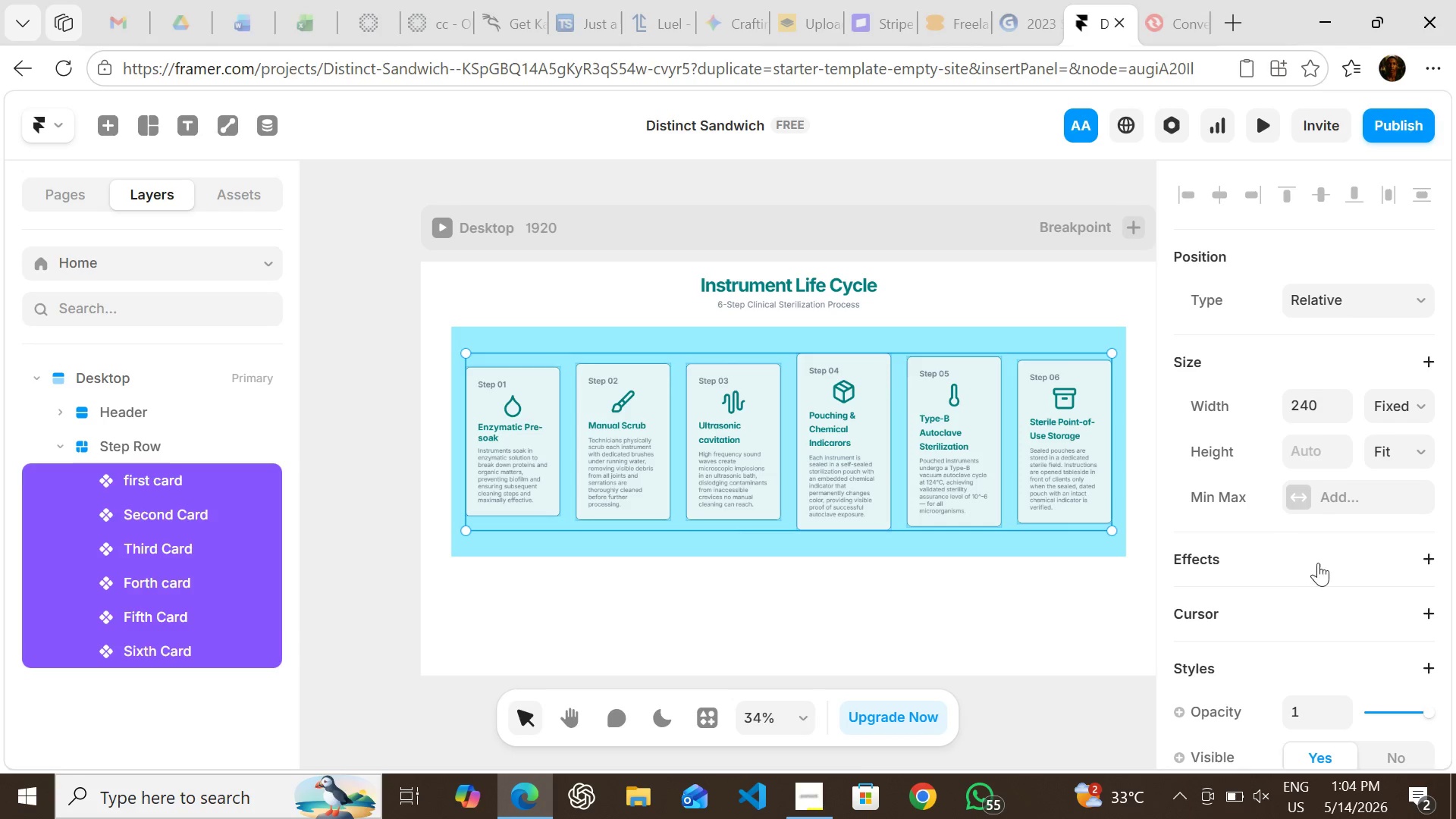 
mouse_move([1291, 574])
 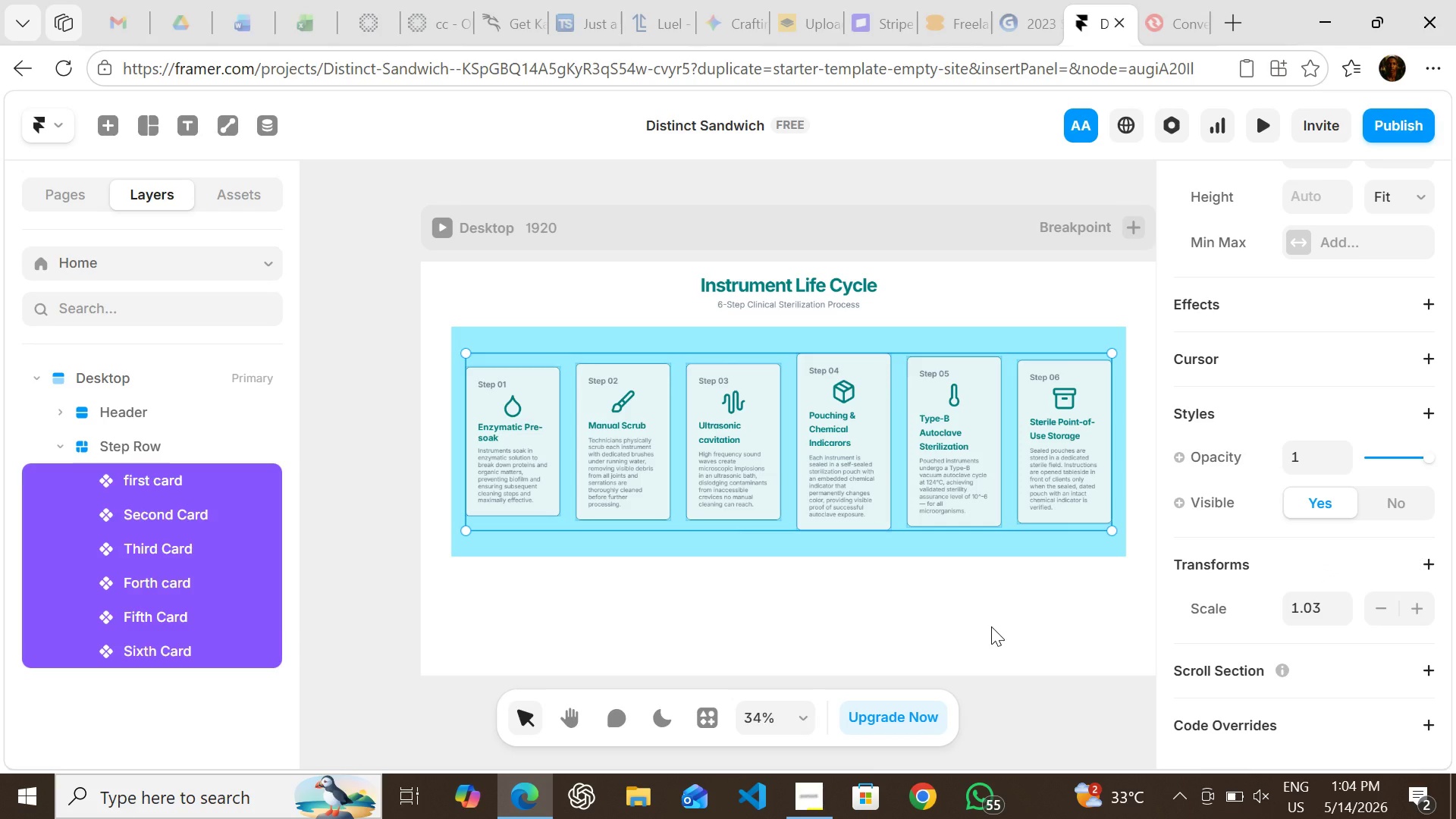 
left_click([991, 626])
 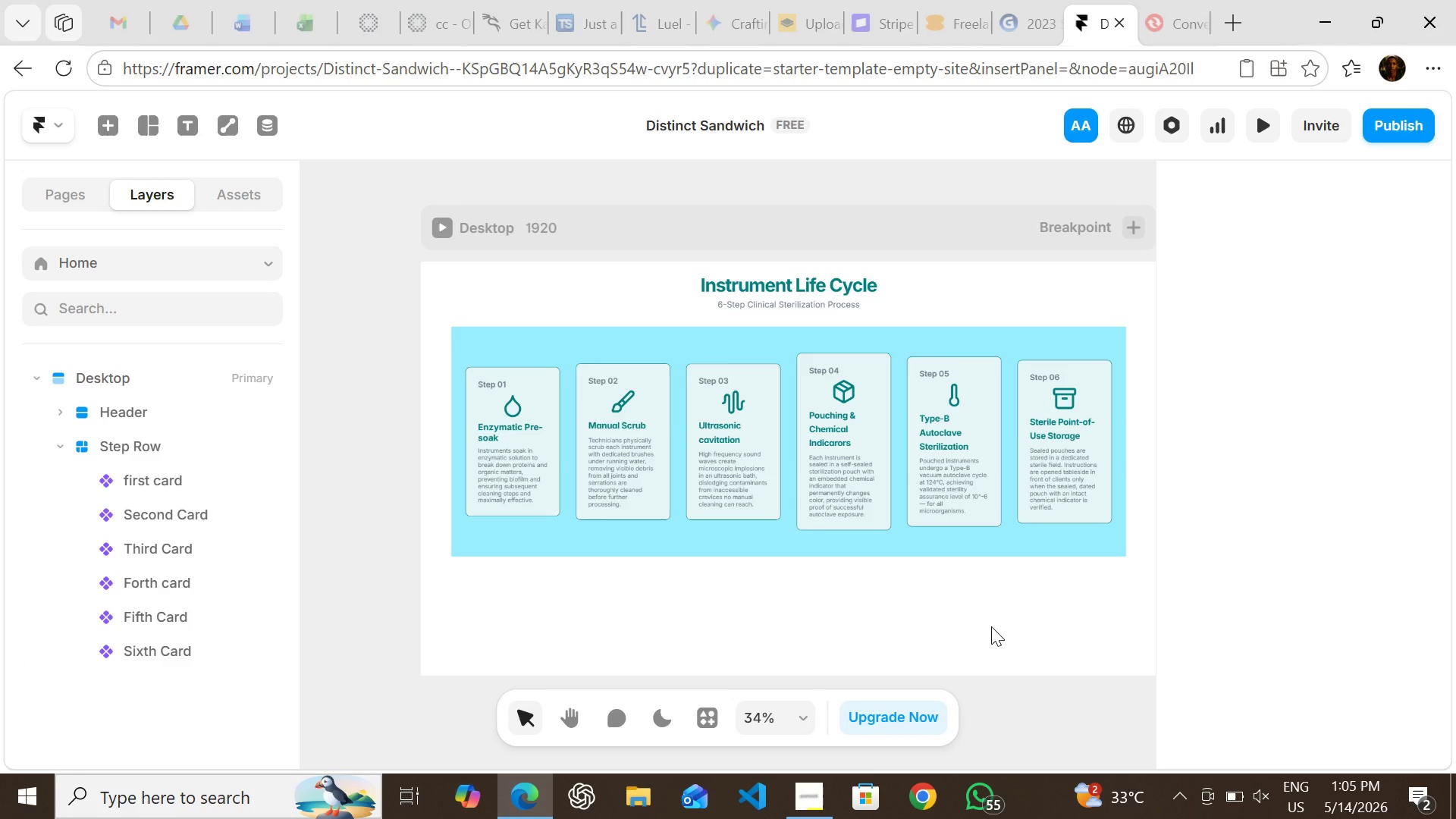 
wait(16.92)
 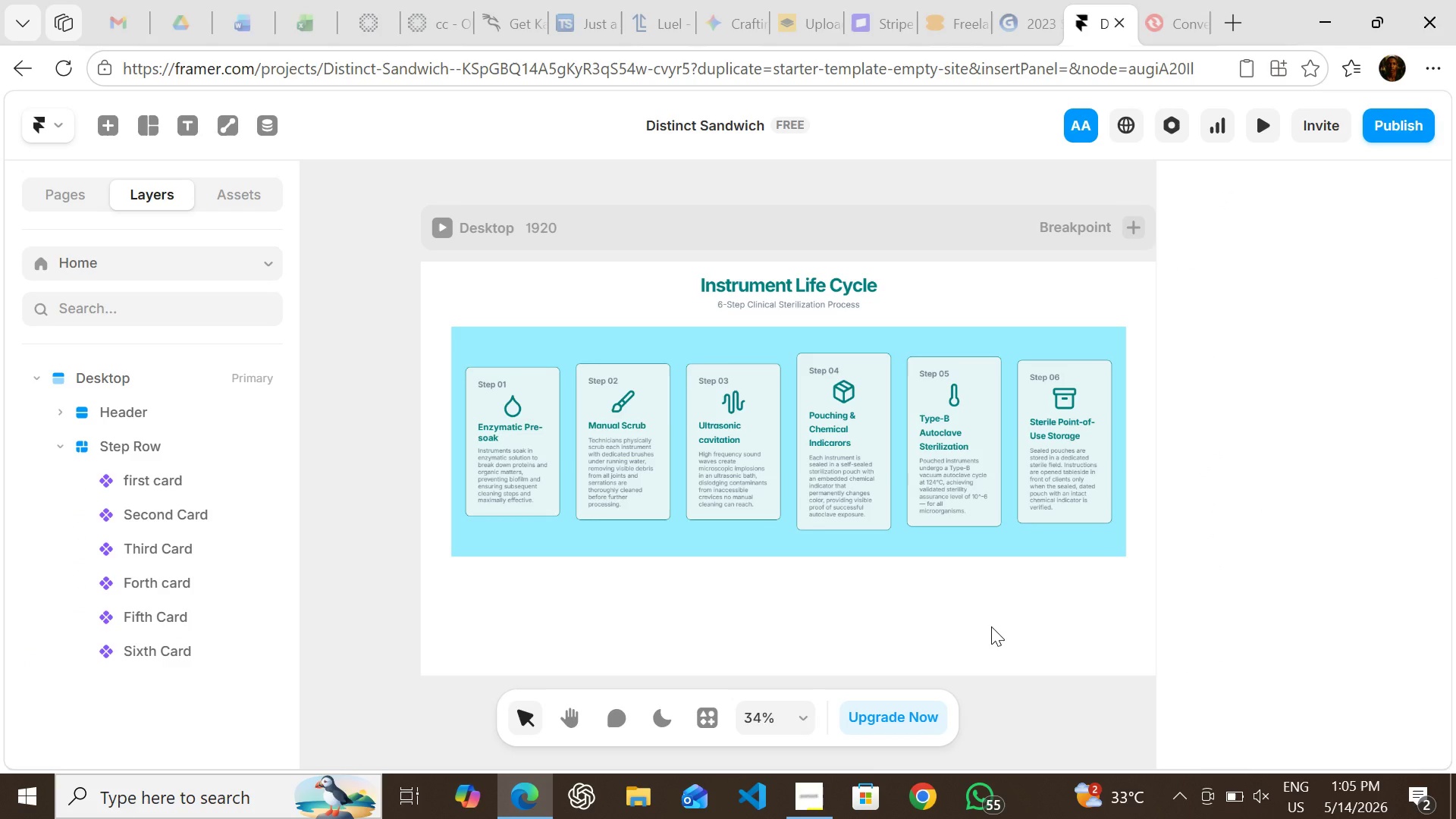 
type(kl)
 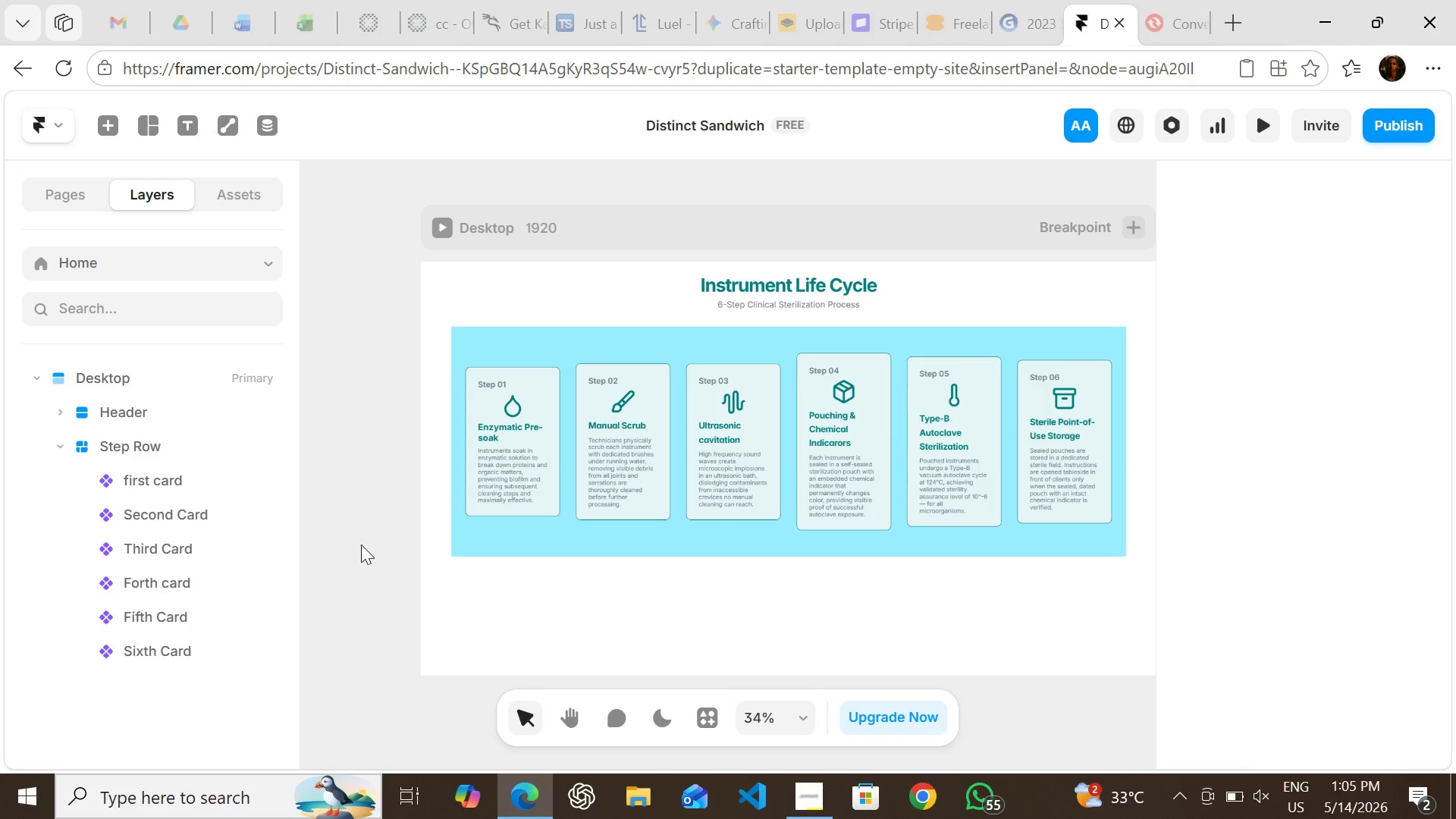 
left_click([356, 541])
 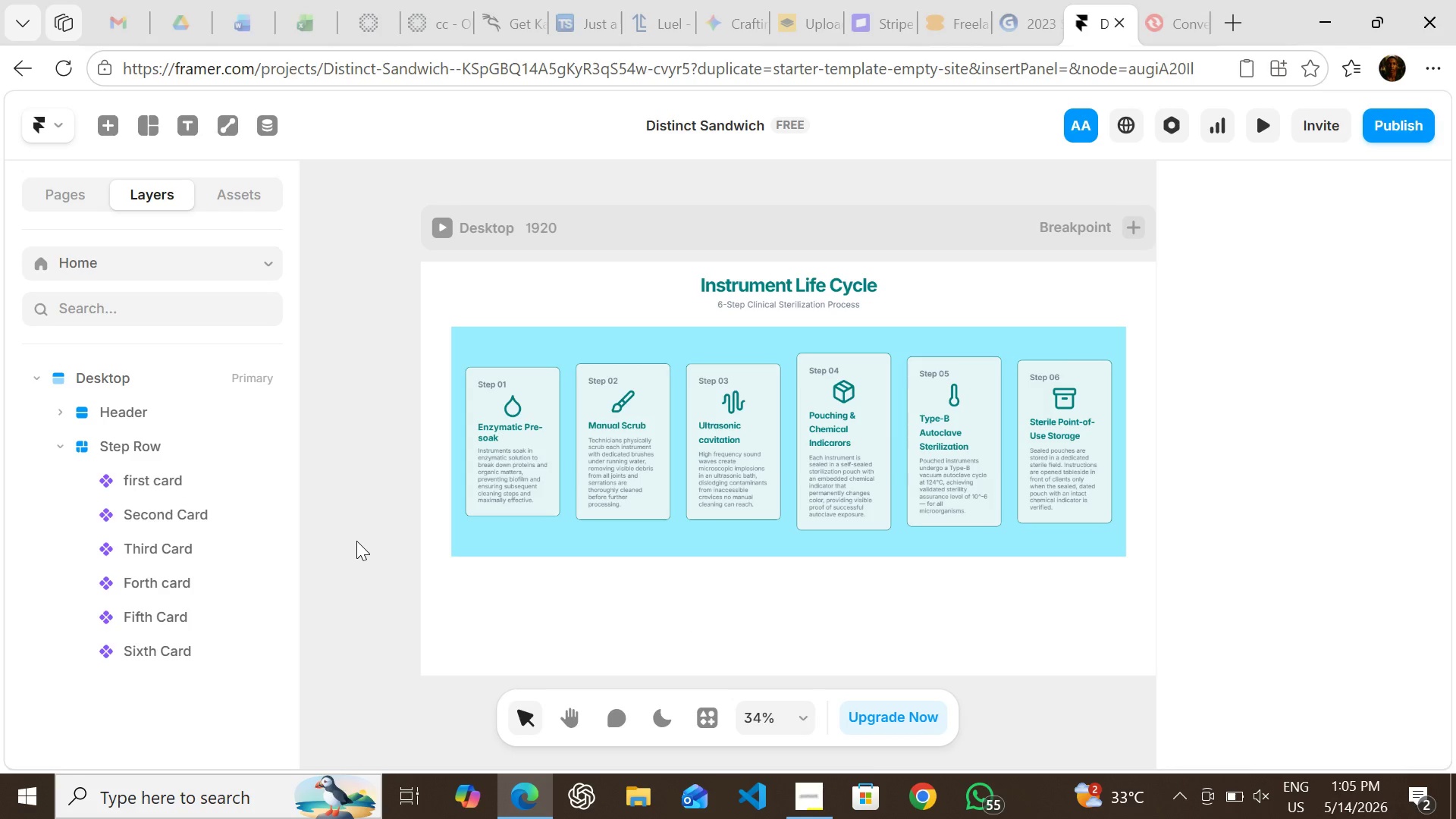 
key(L)
 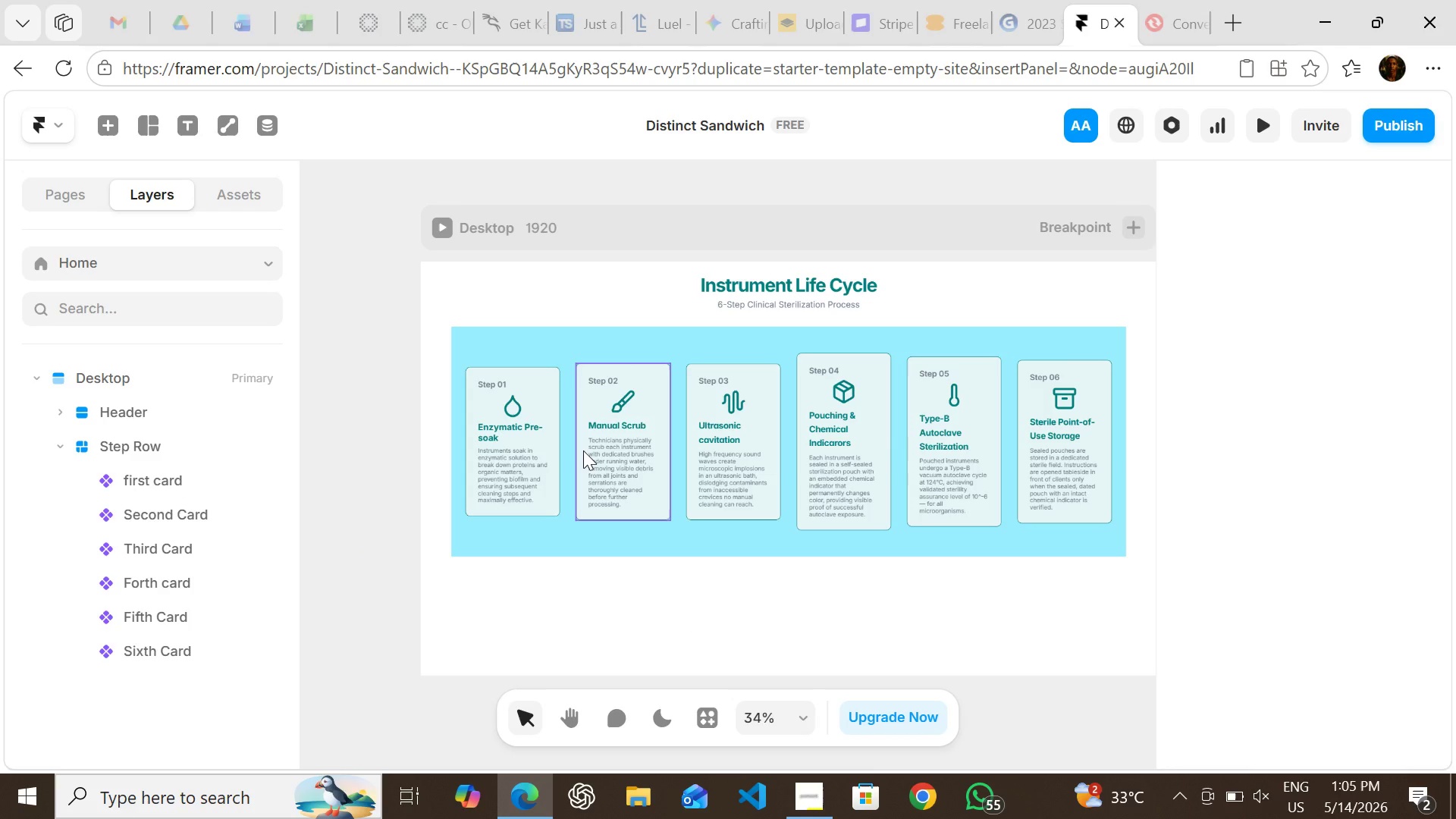 
key(L)
 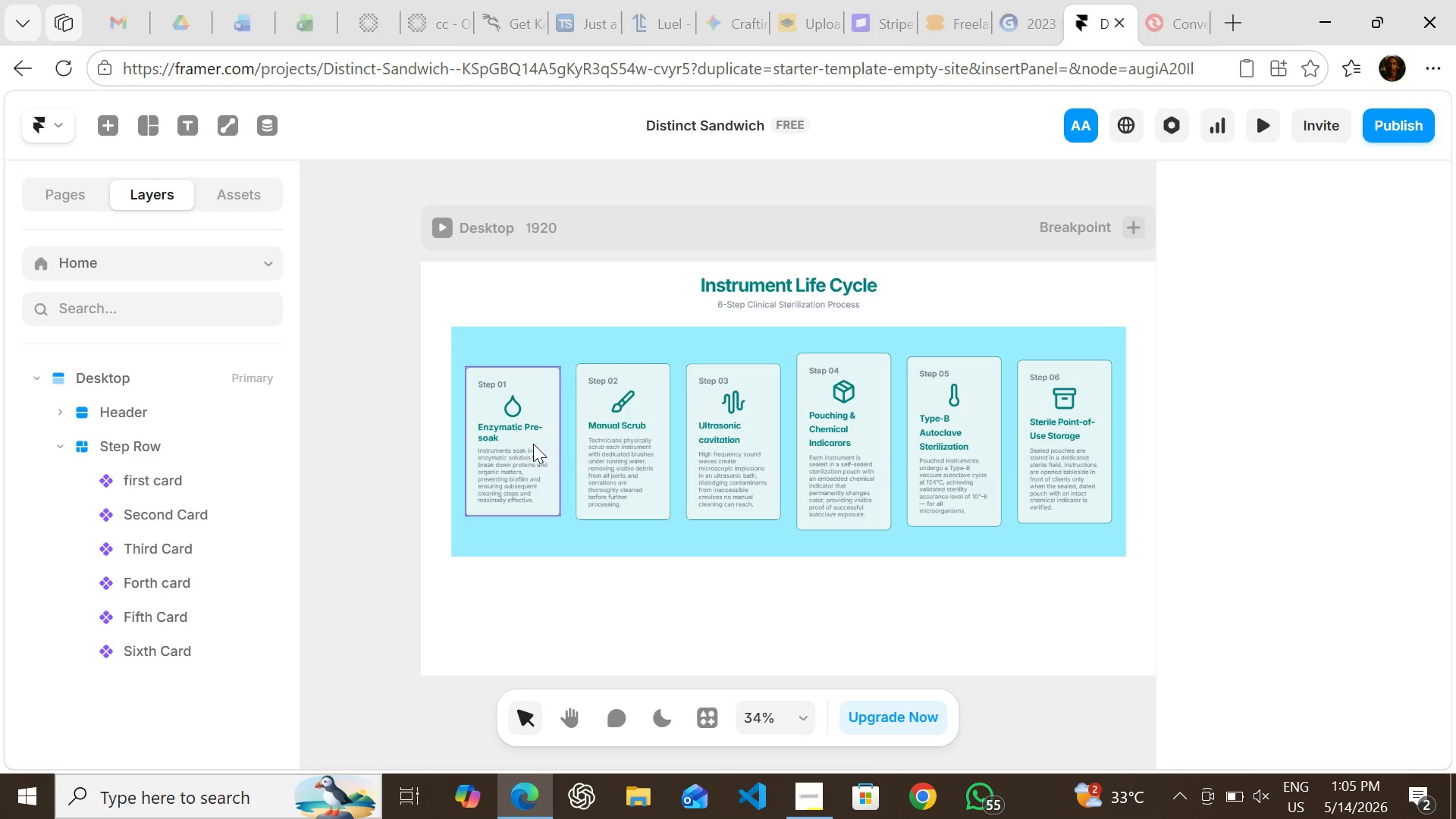 
wait(17.88)
 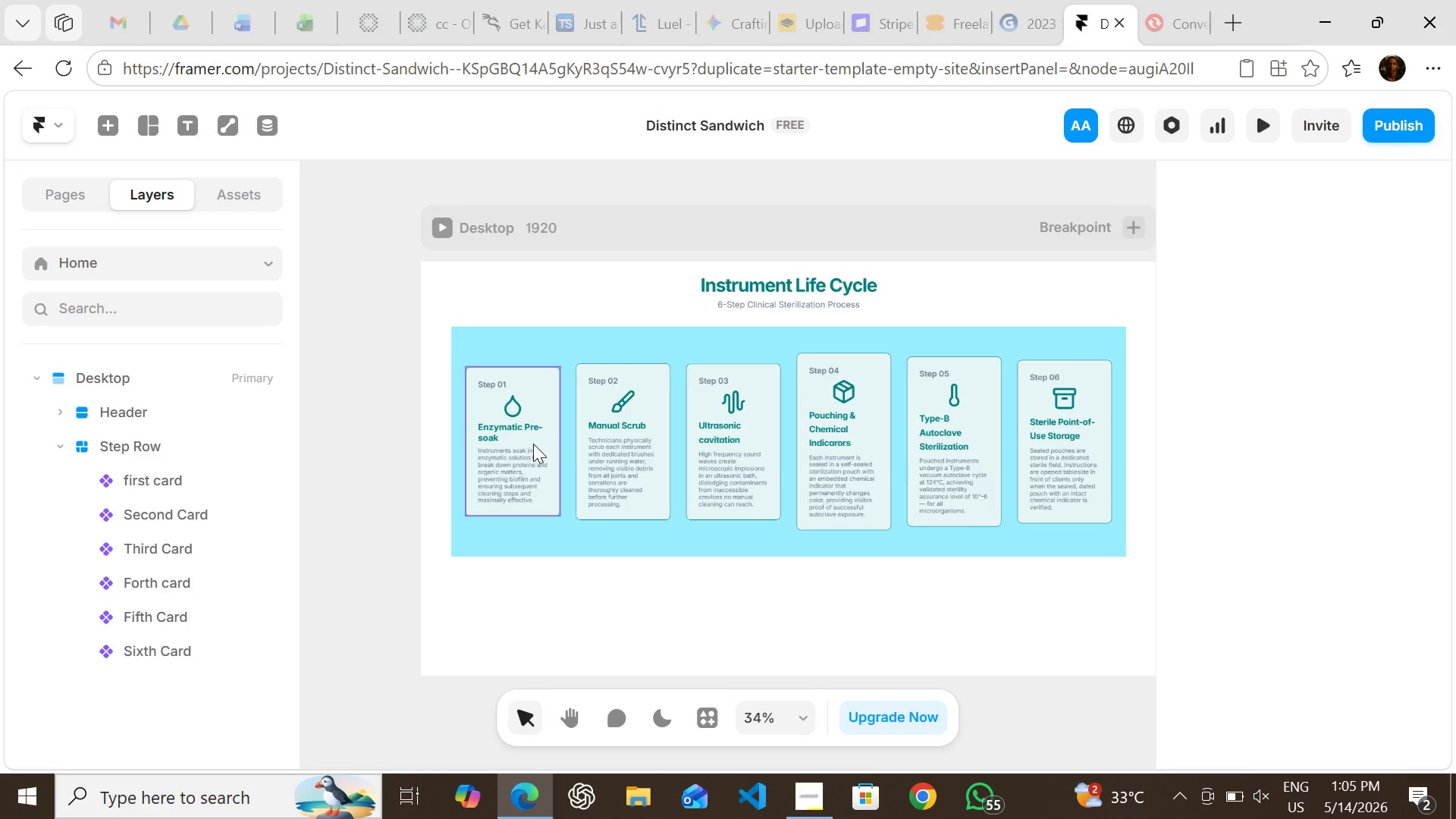 
key(L)
 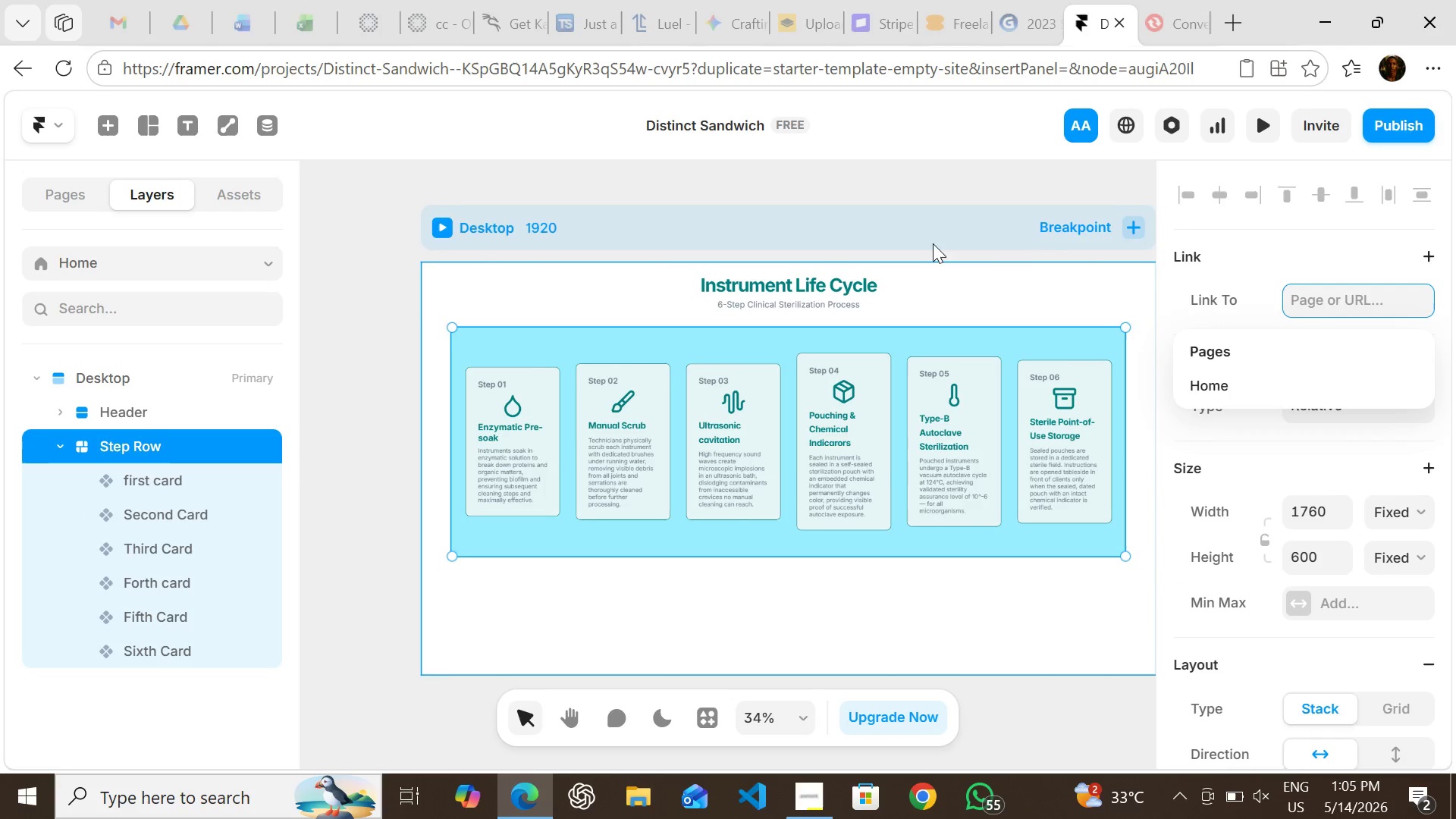 
left_click([325, 299])
 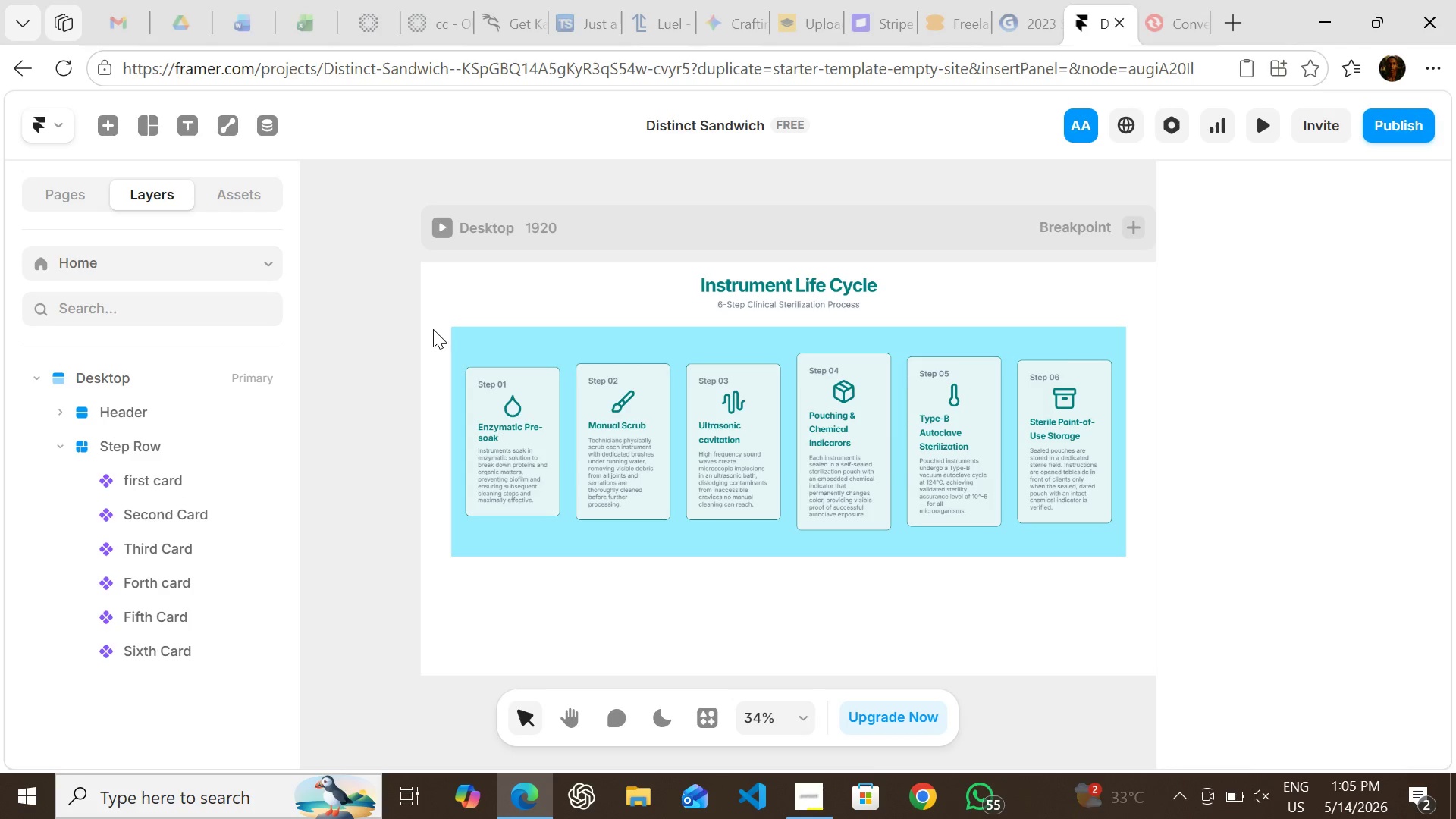 
key(L)
 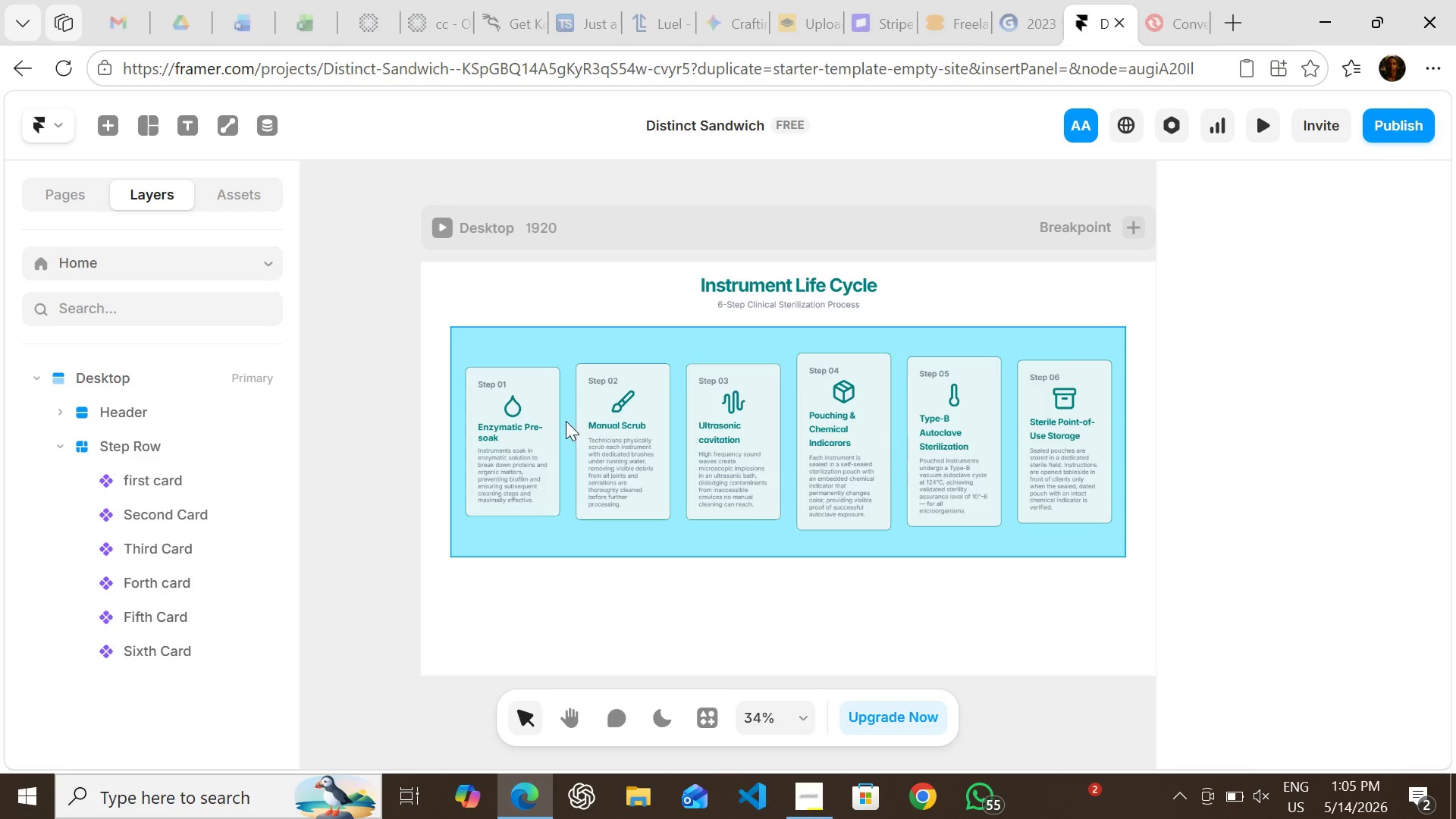 
left_click_drag(start_coordinate=[563, 425], to_coordinate=[571, 425])
 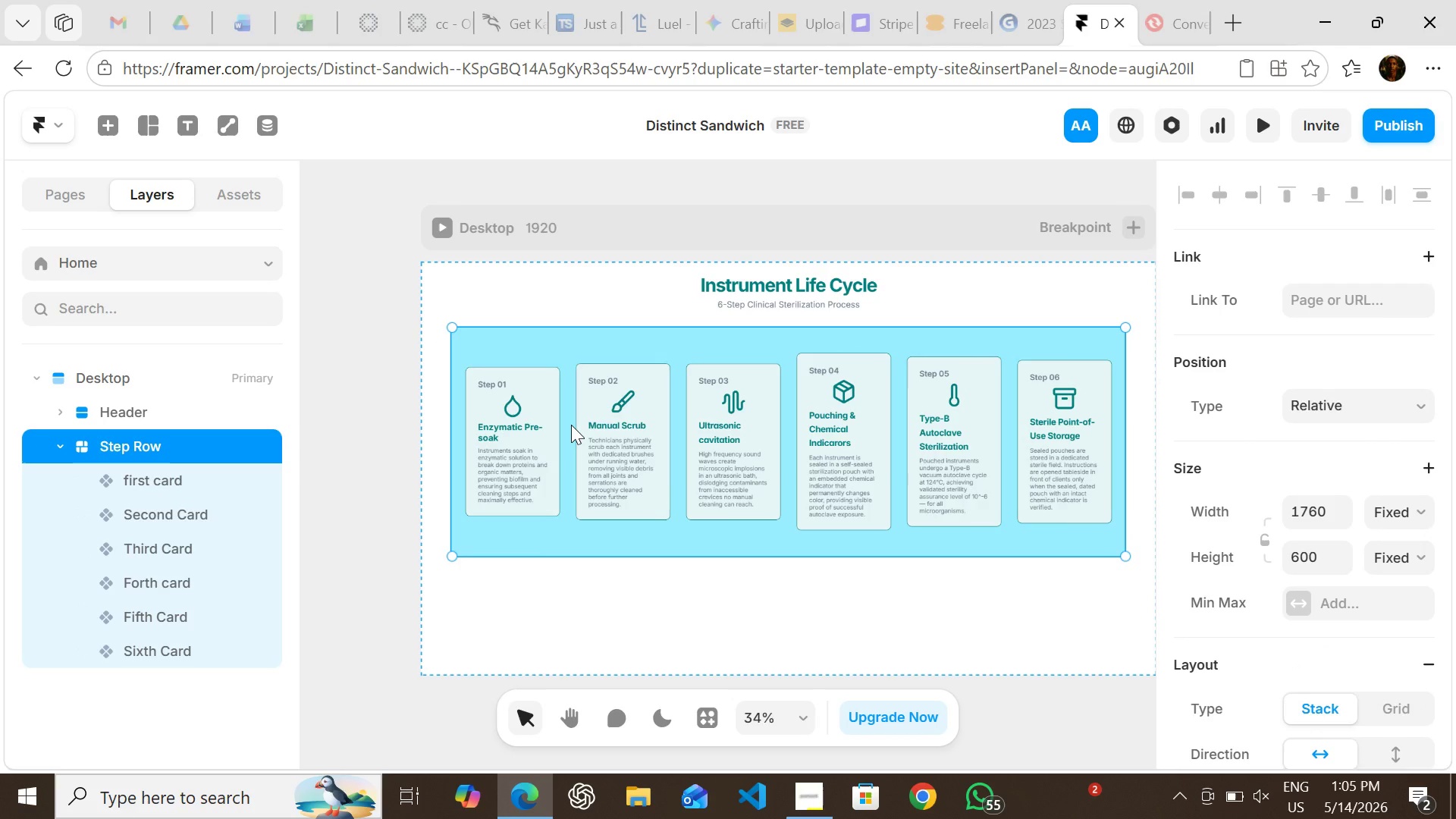 
key(L)
 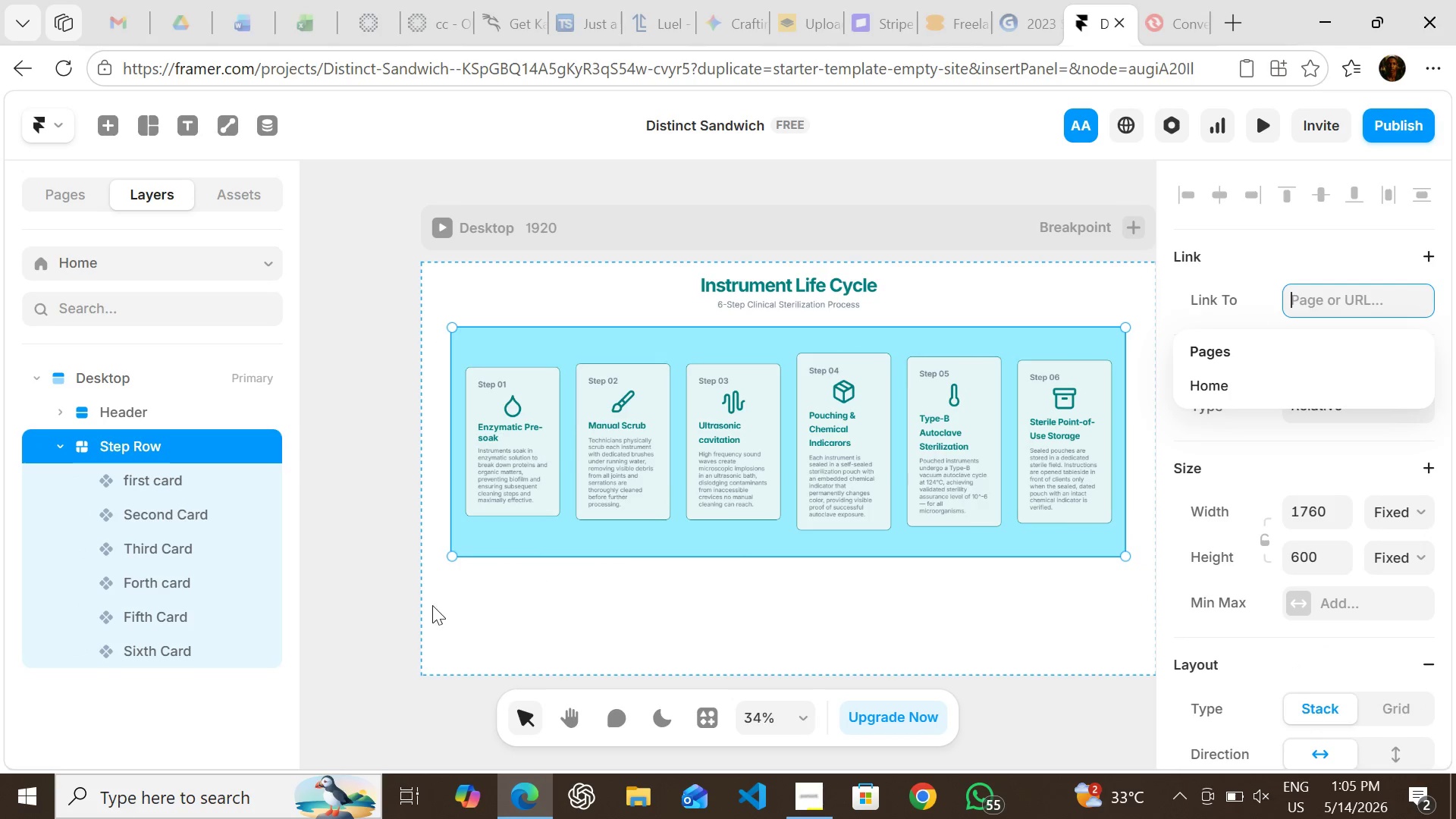 
left_click([426, 605])
 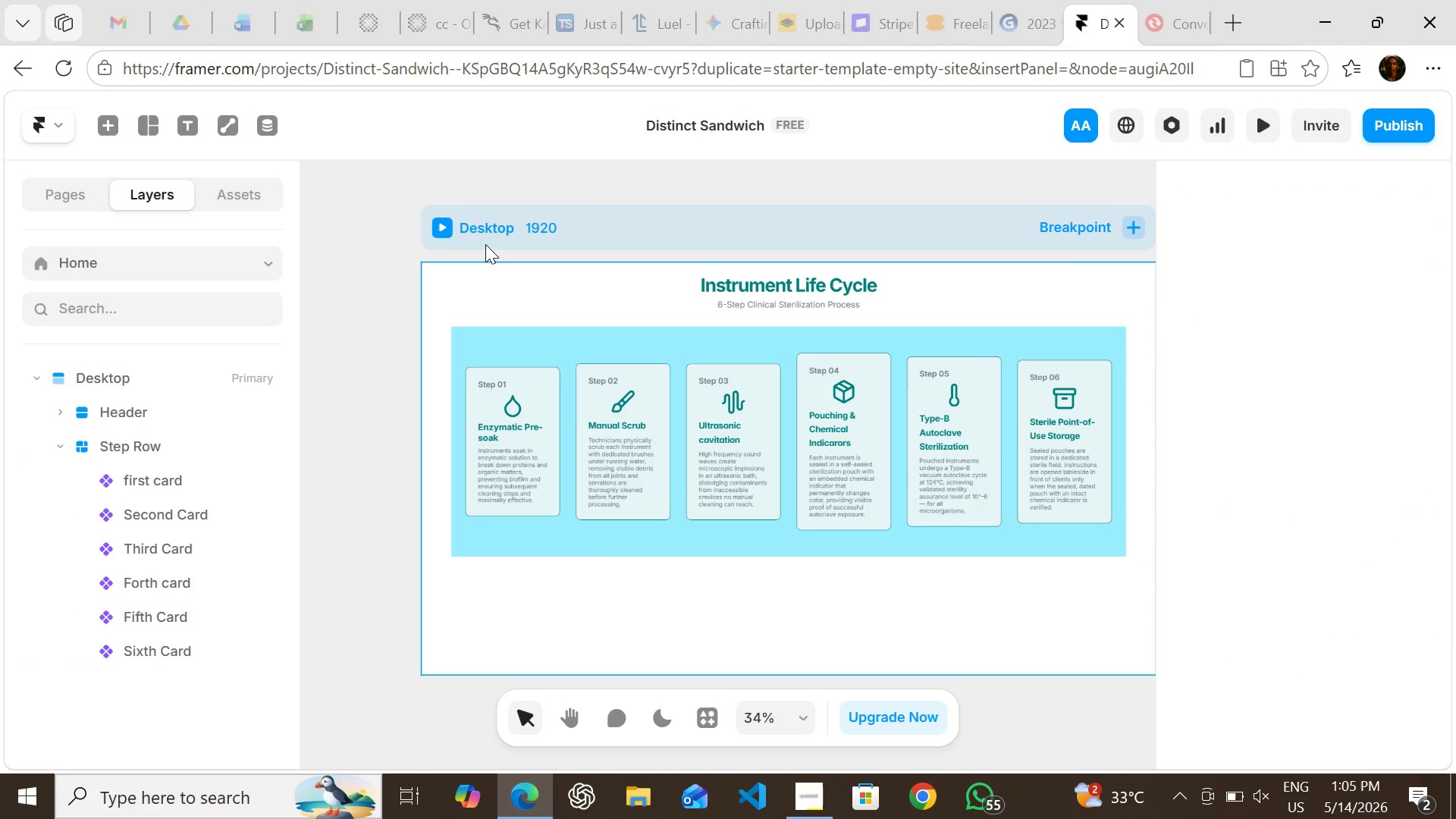 
left_click([485, 244])
 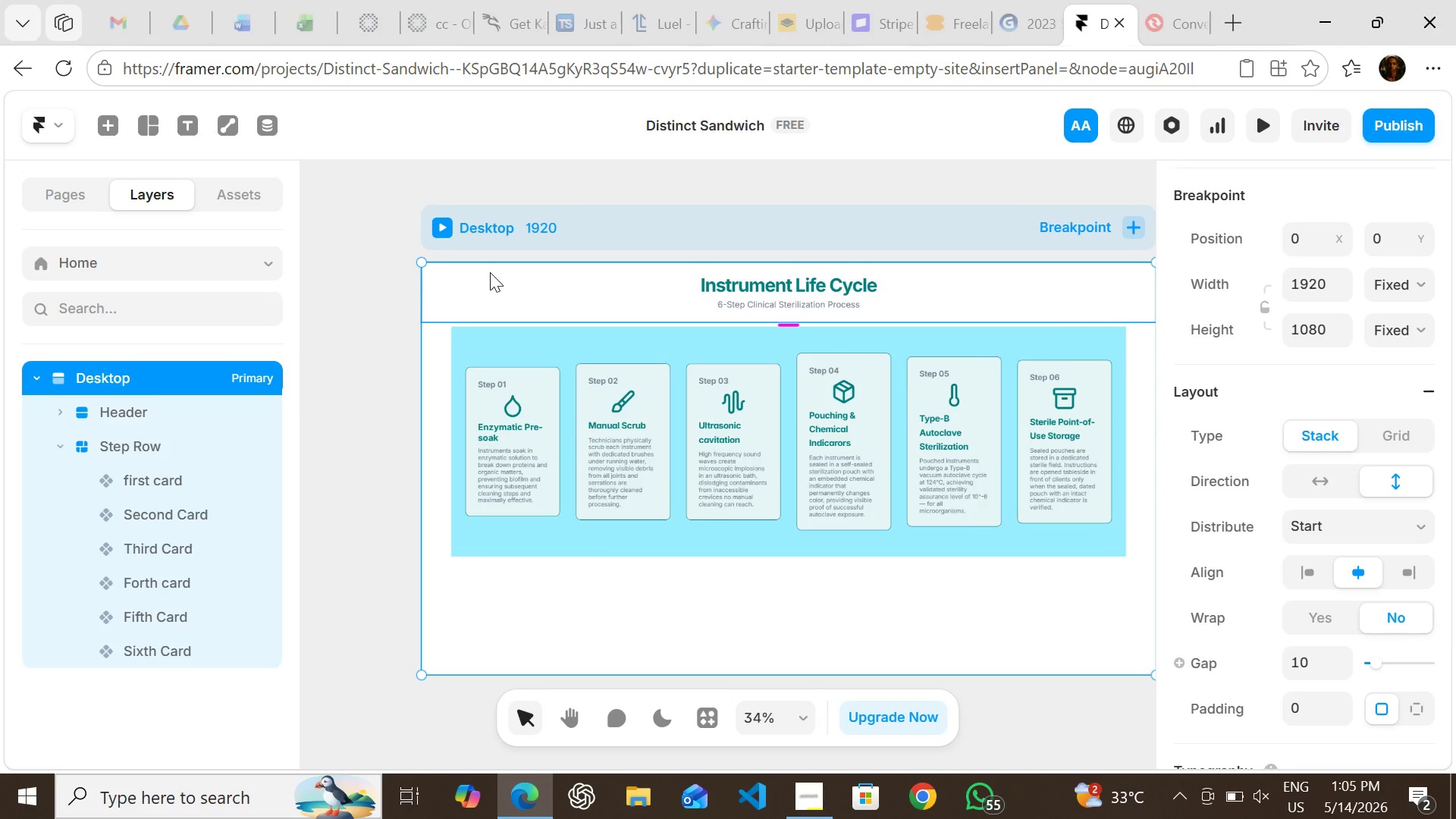 
key(L)
 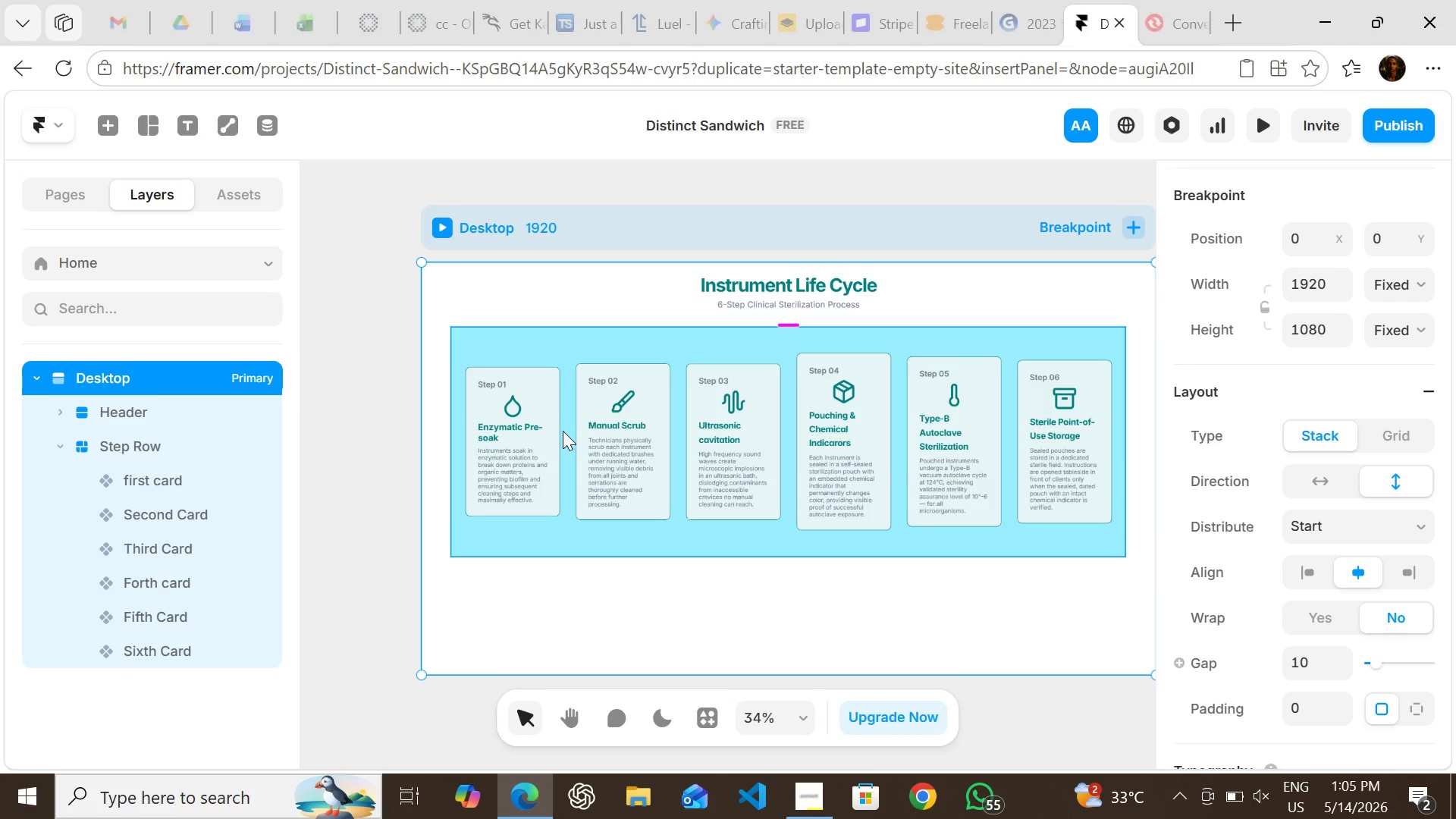 
left_click_drag(start_coordinate=[563, 431], to_coordinate=[571, 431])
 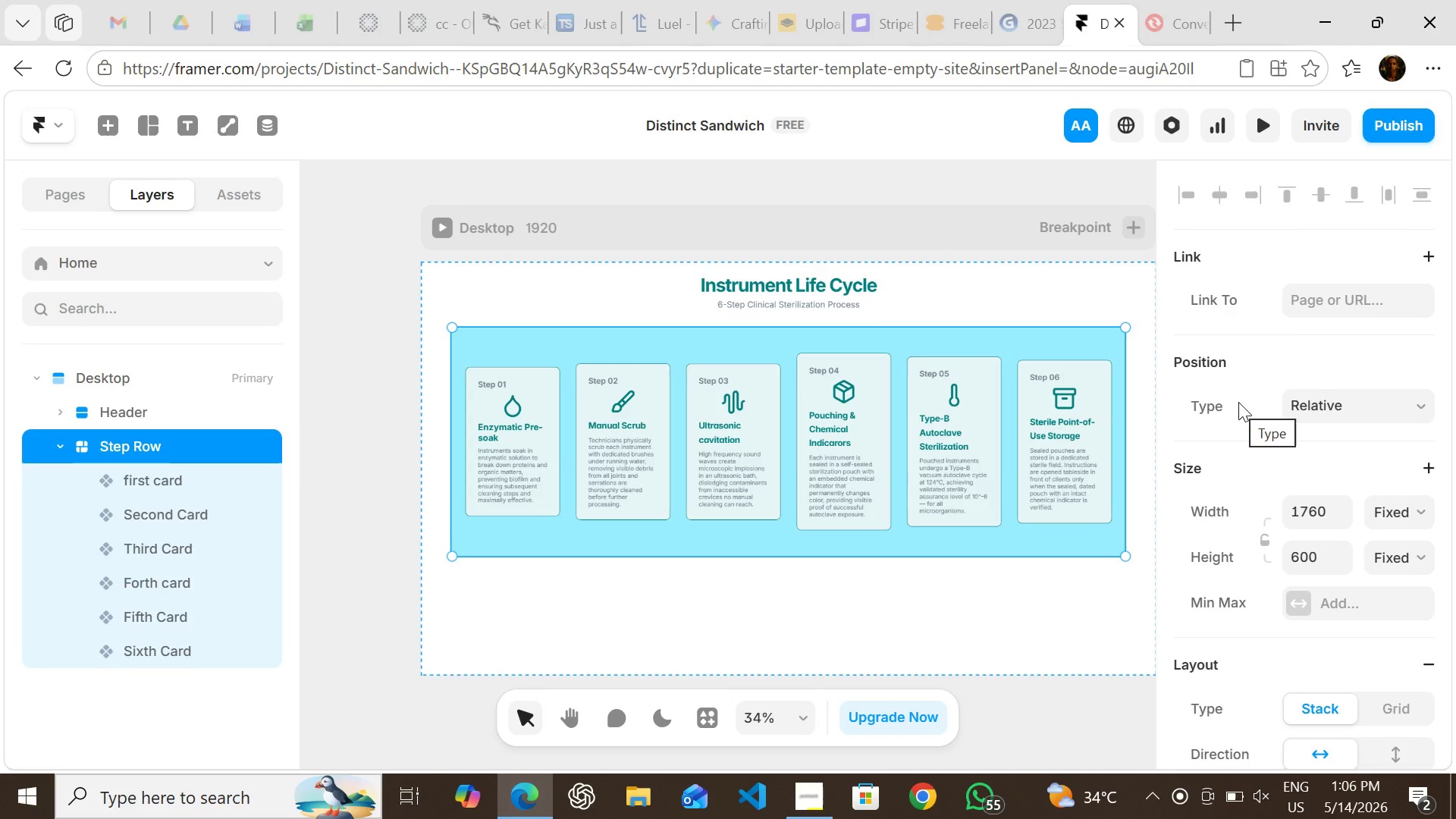 
wait(34.61)
 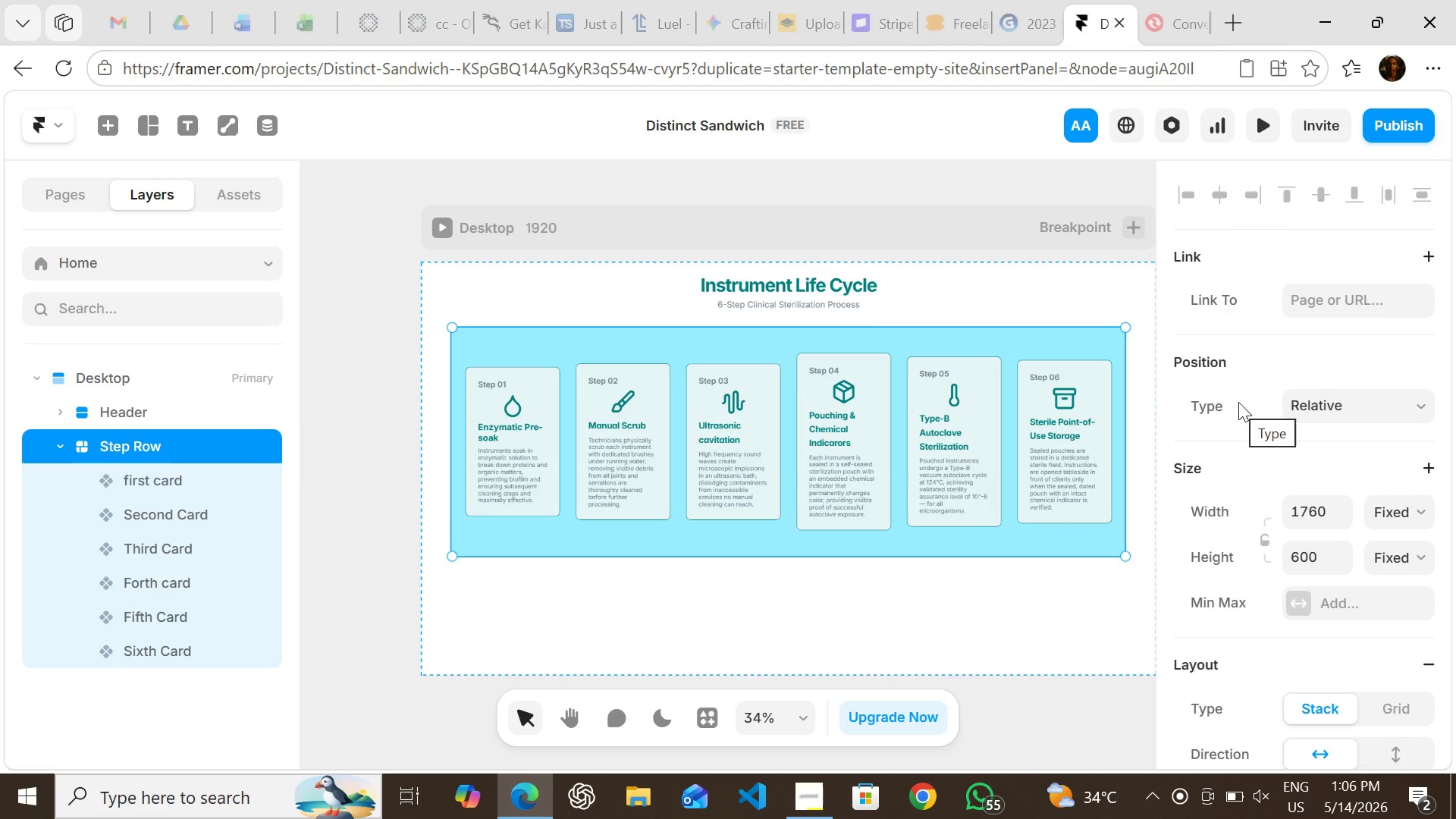 
key(F)
 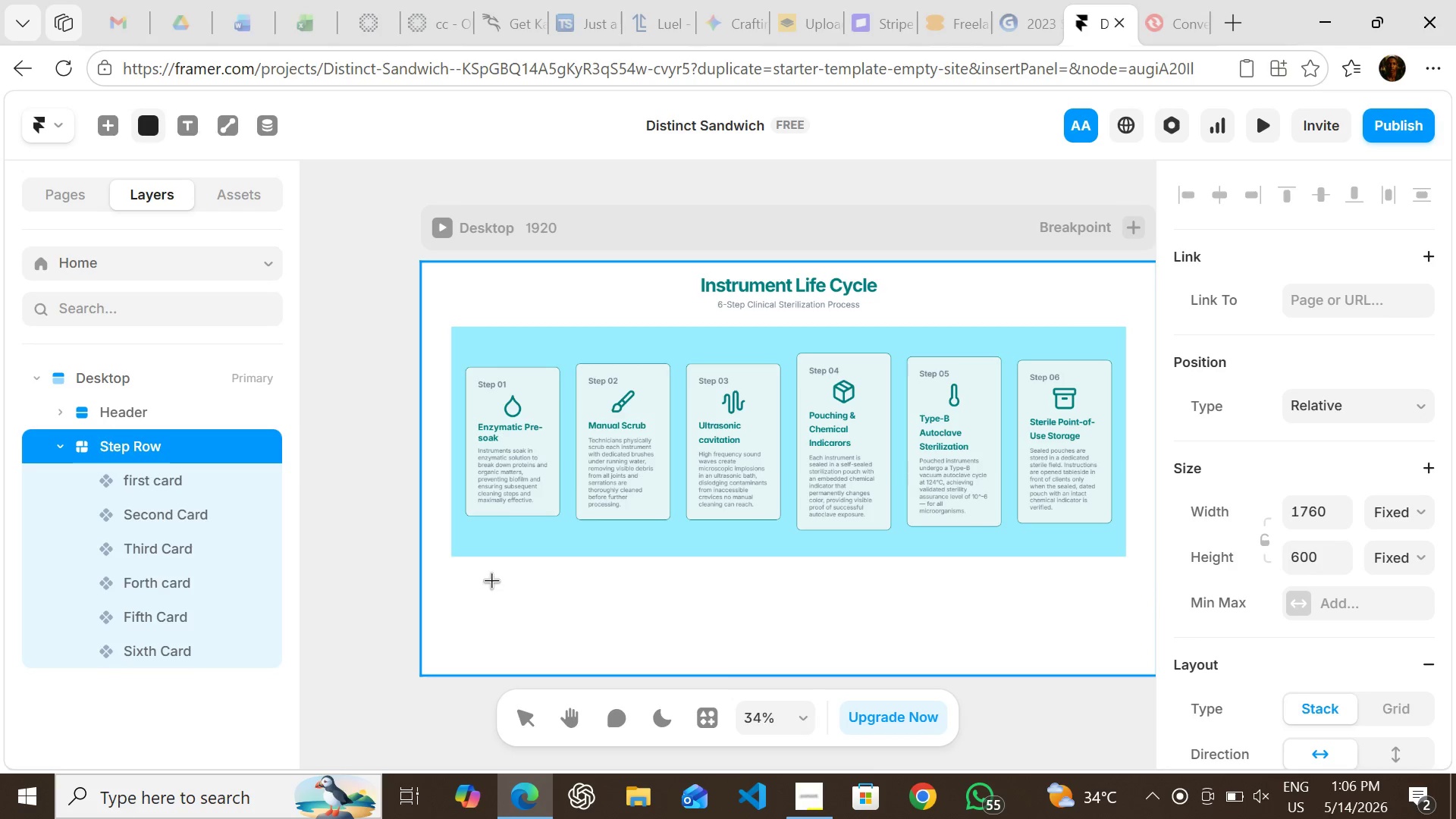 
left_click_drag(start_coordinate=[491, 580], to_coordinate=[1103, 589])
 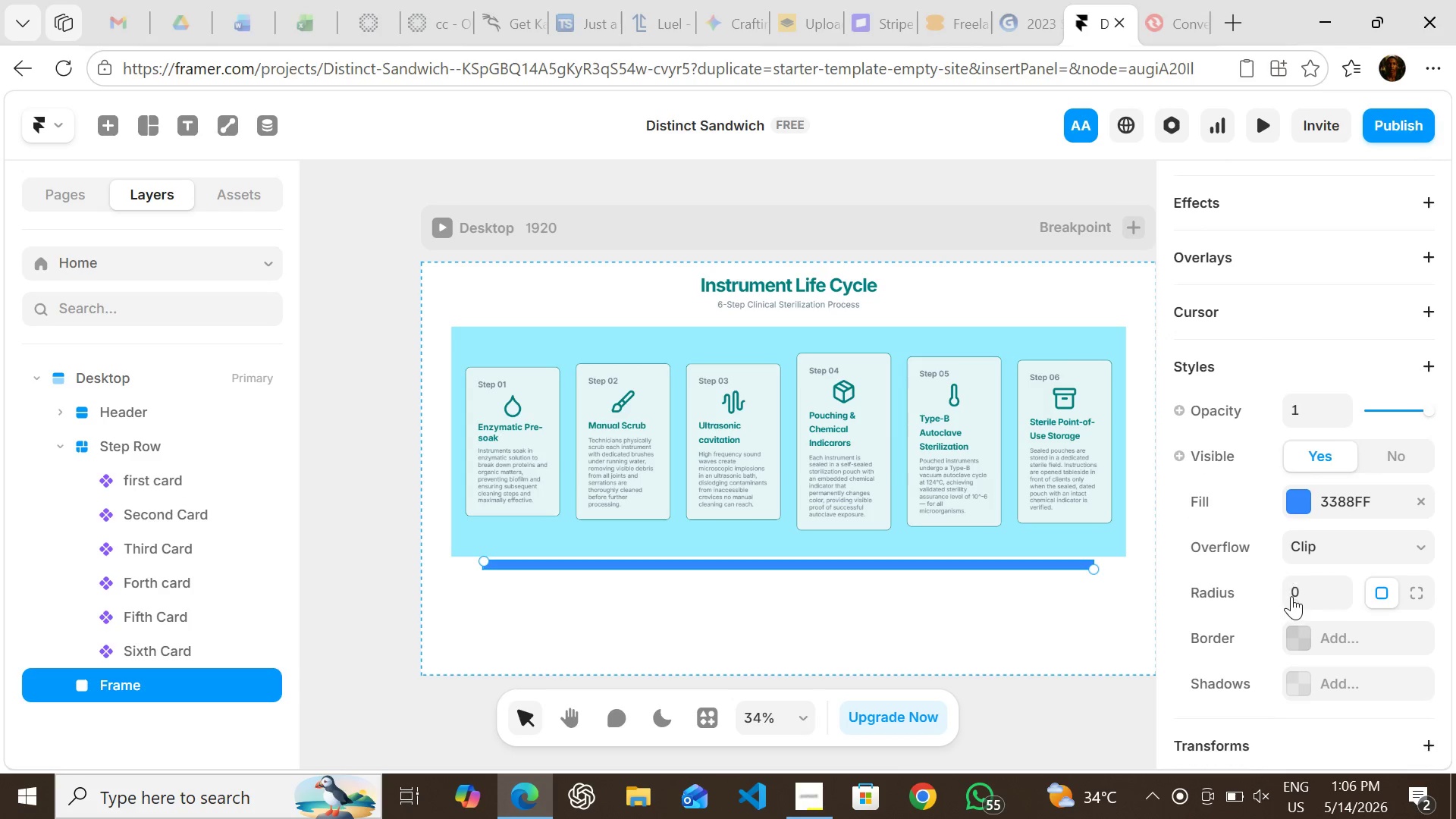 
wait(8.45)
 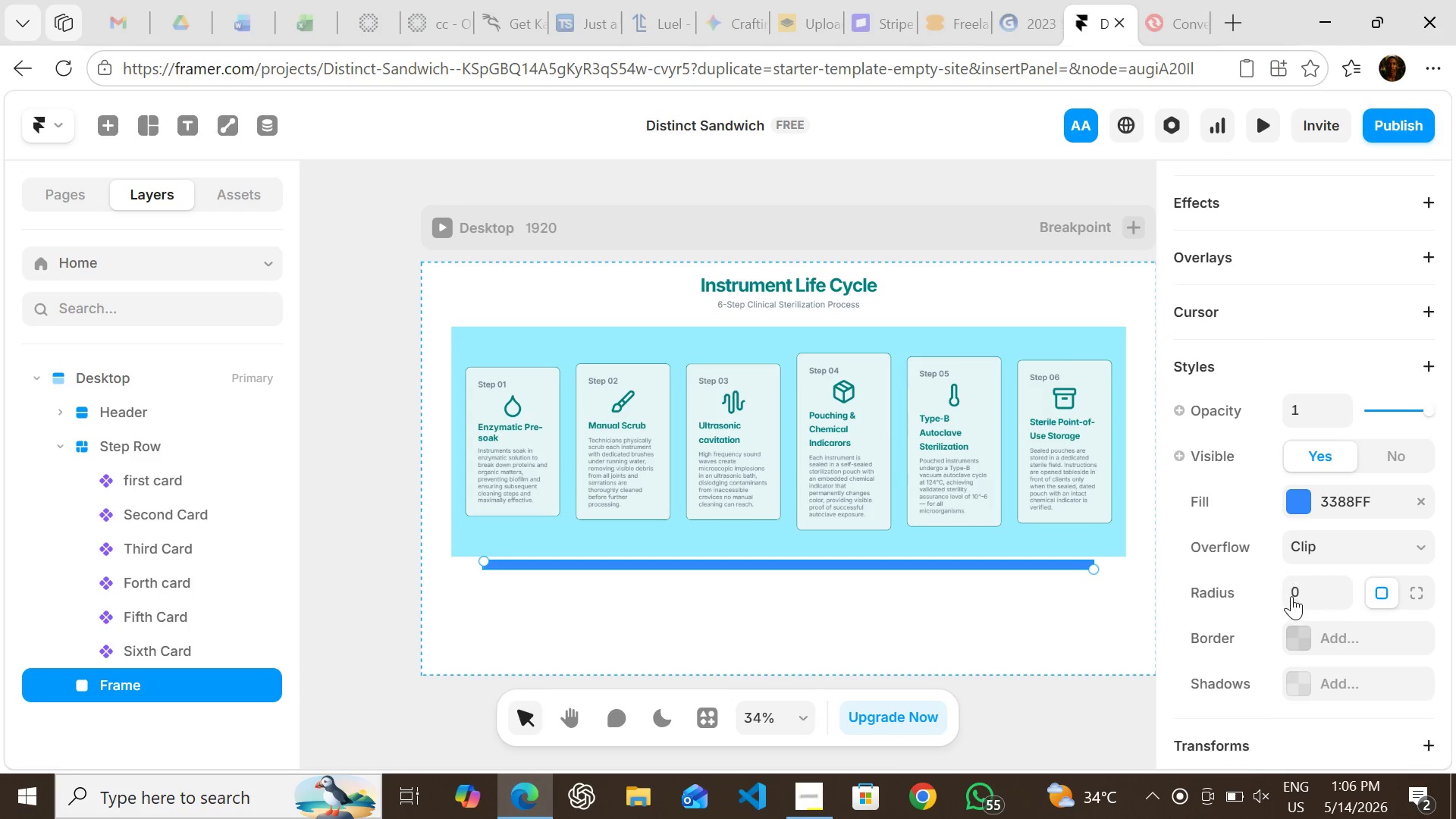 
left_click([1317, 508])
 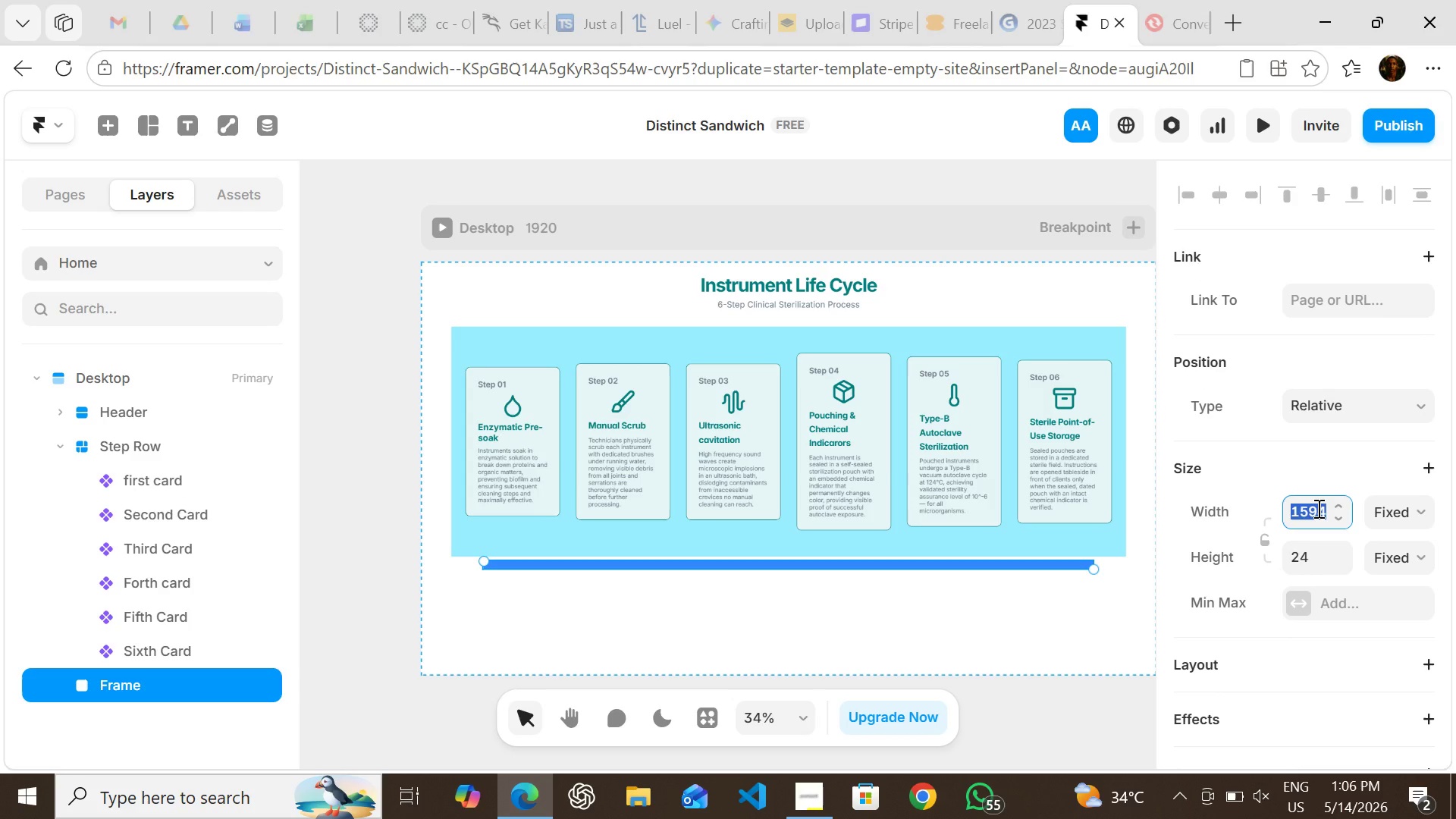 
type(1920)
 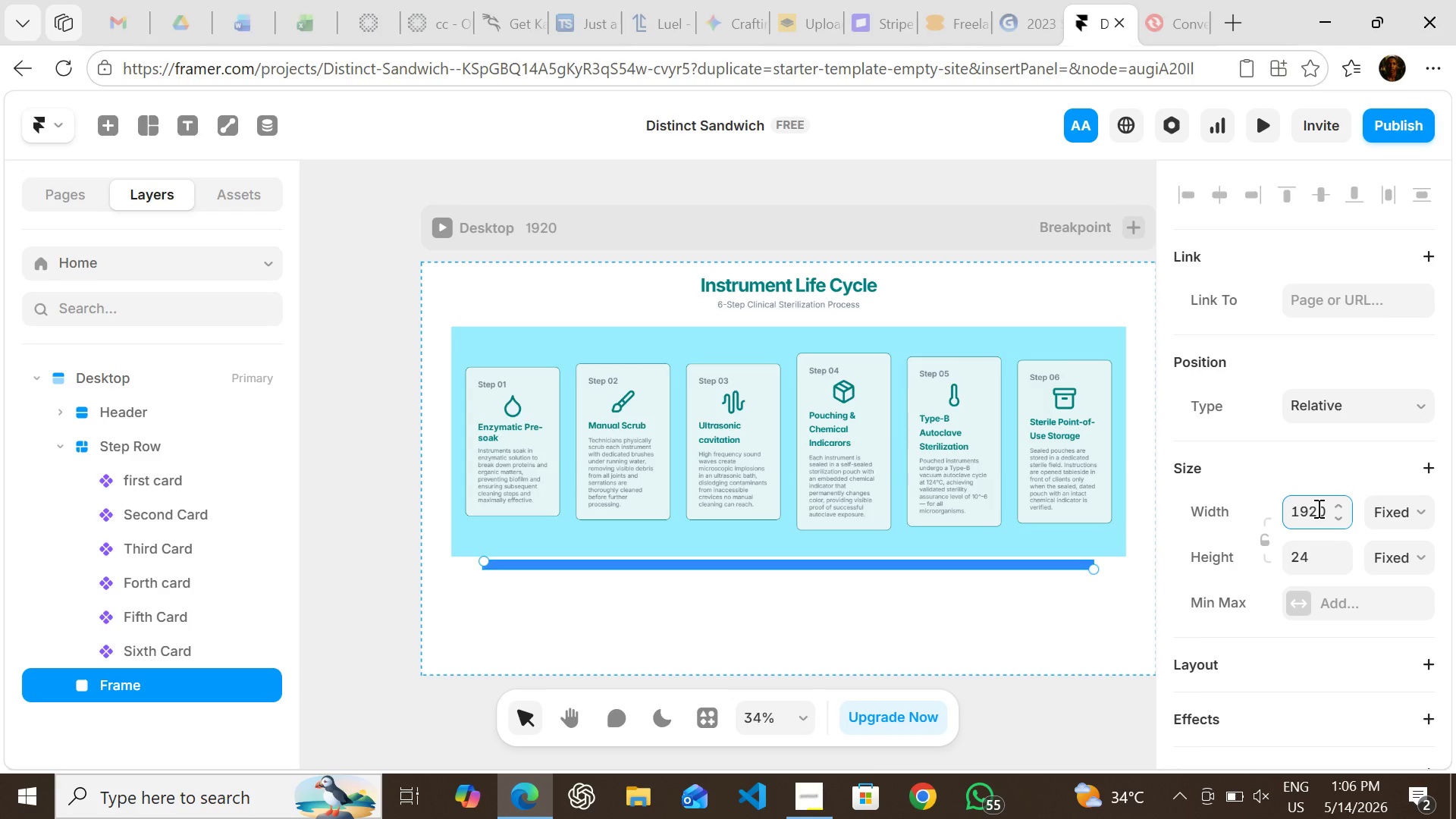 
key(Enter)
 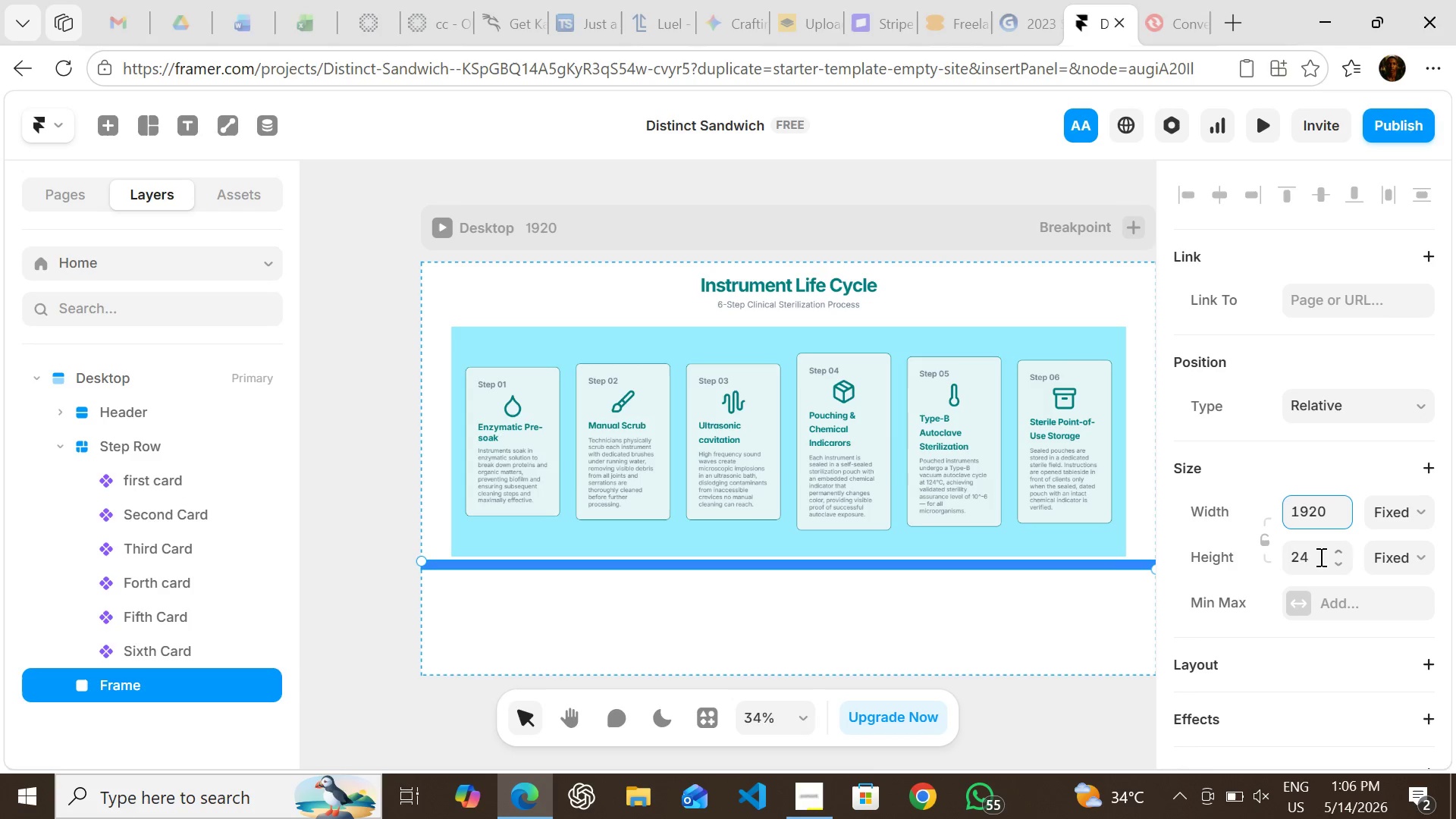 
left_click([1317, 557])
 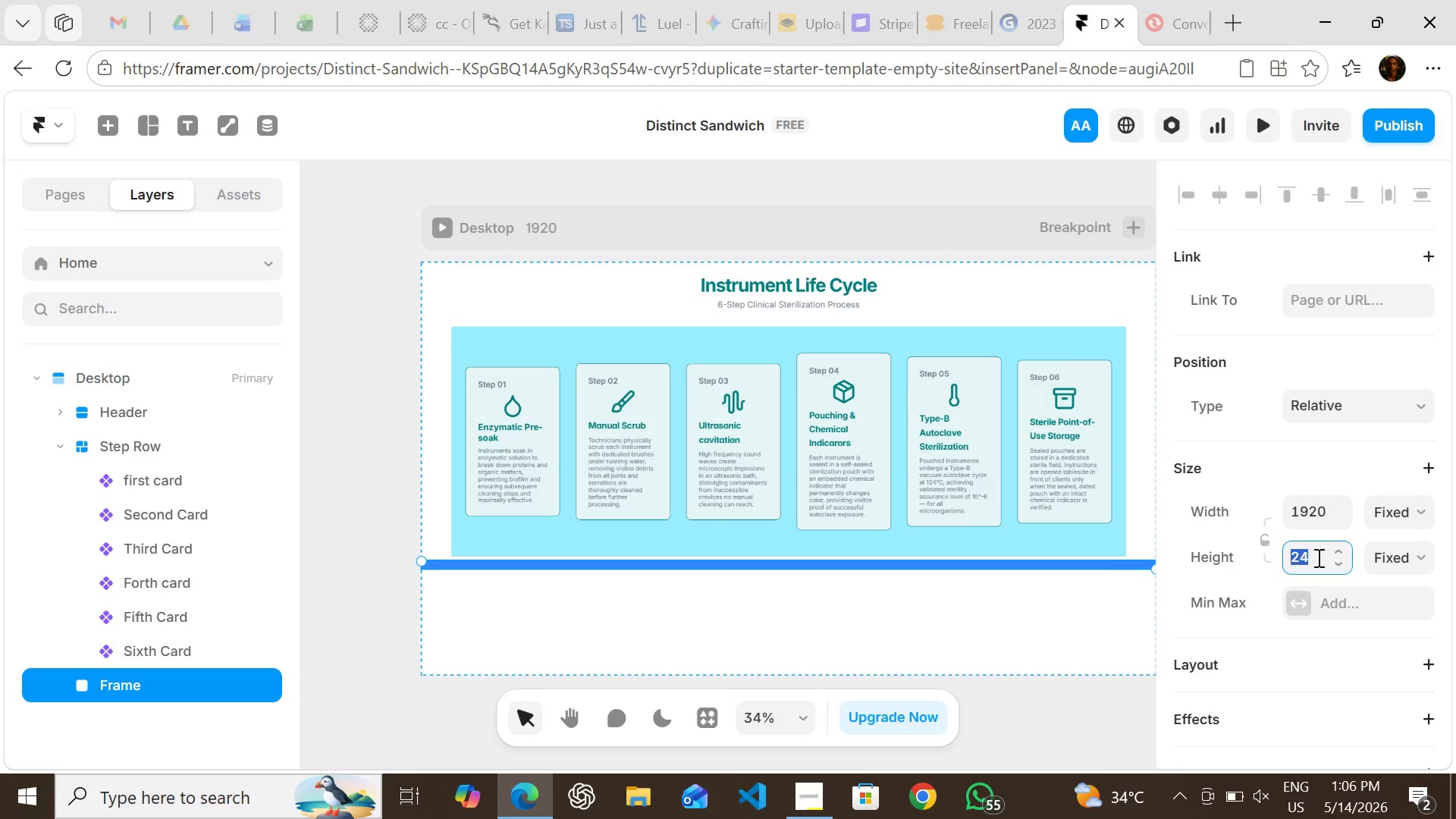 
type(80)
 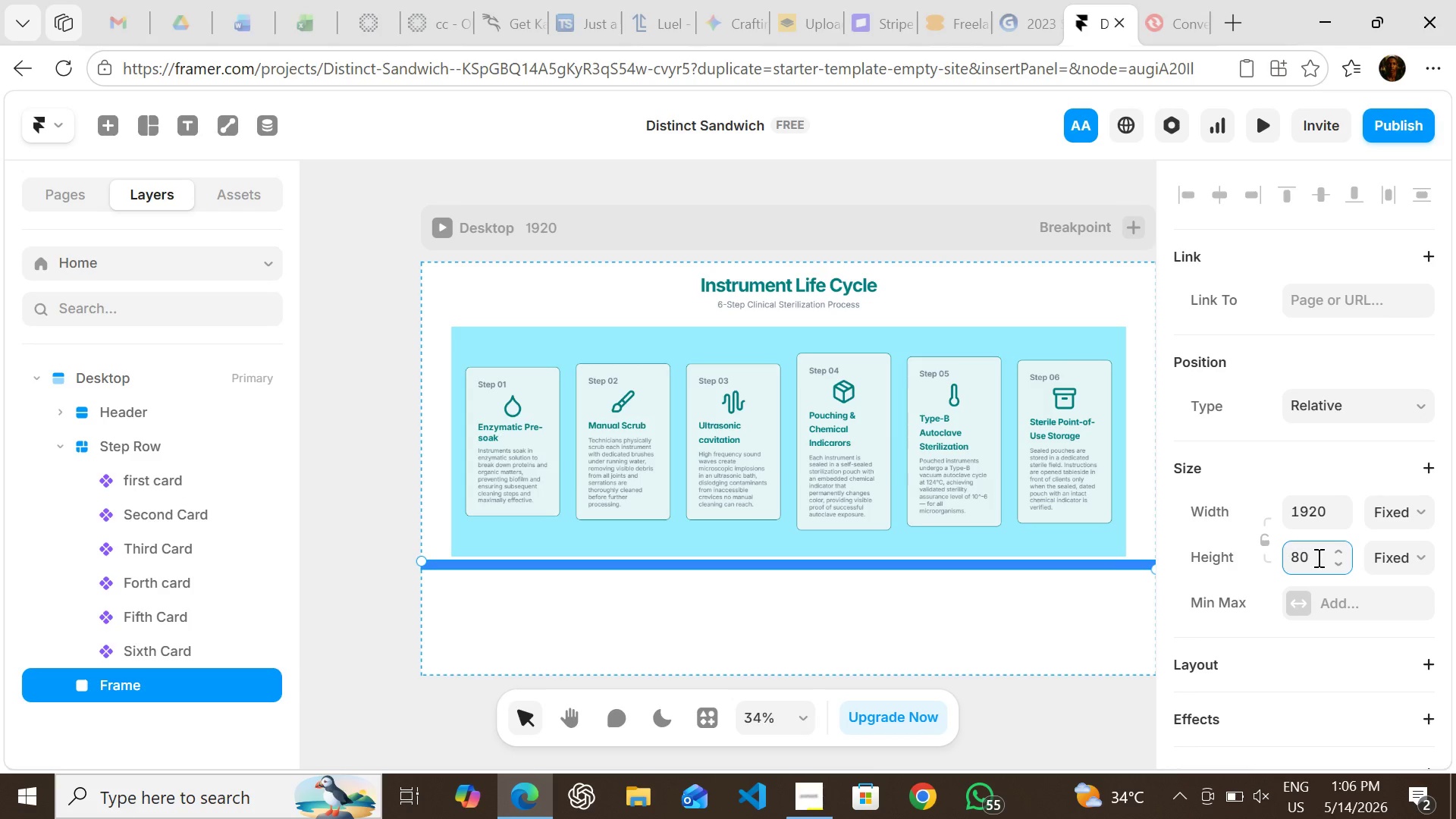 
key(Enter)
 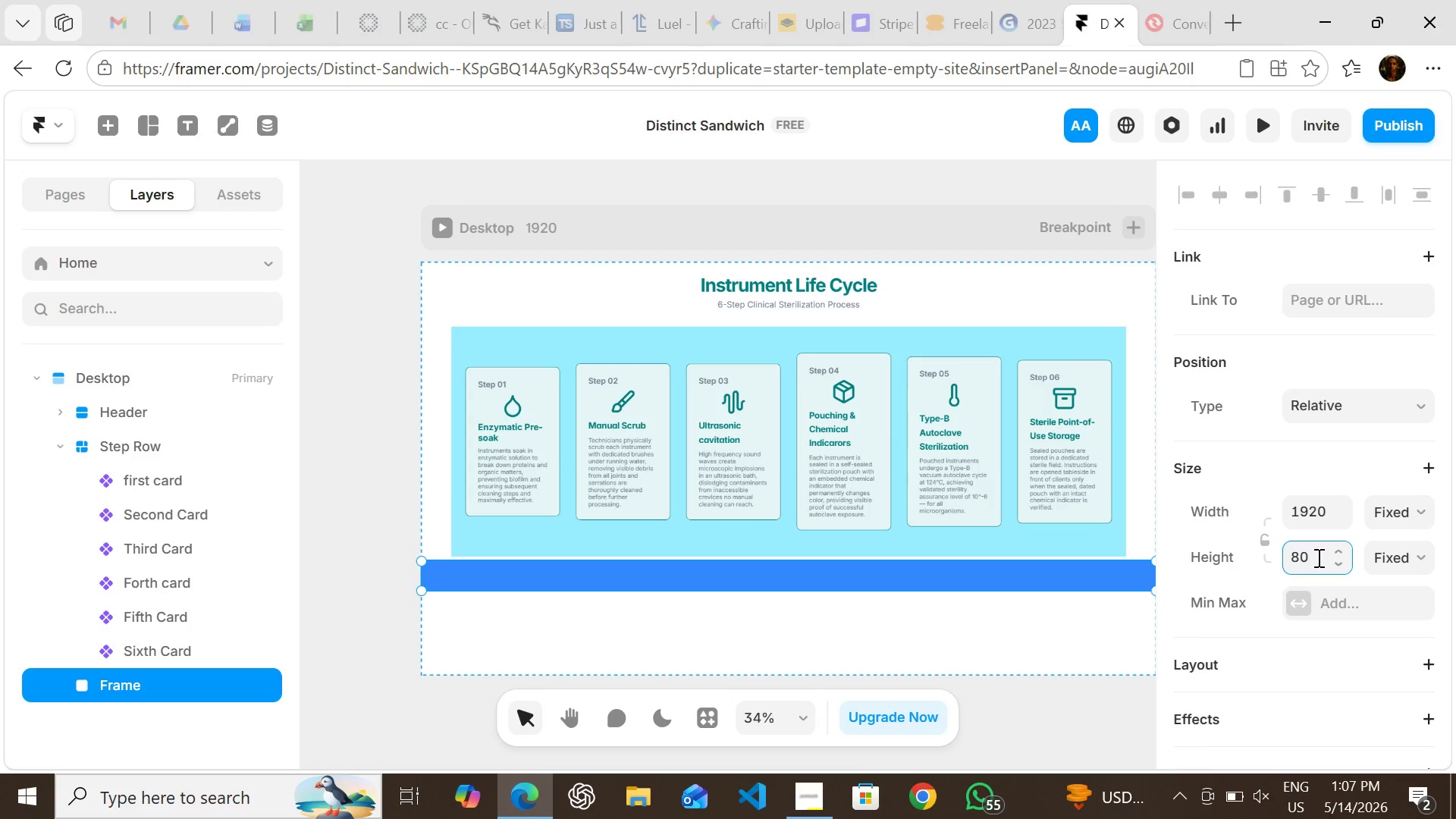 
wait(16.48)
 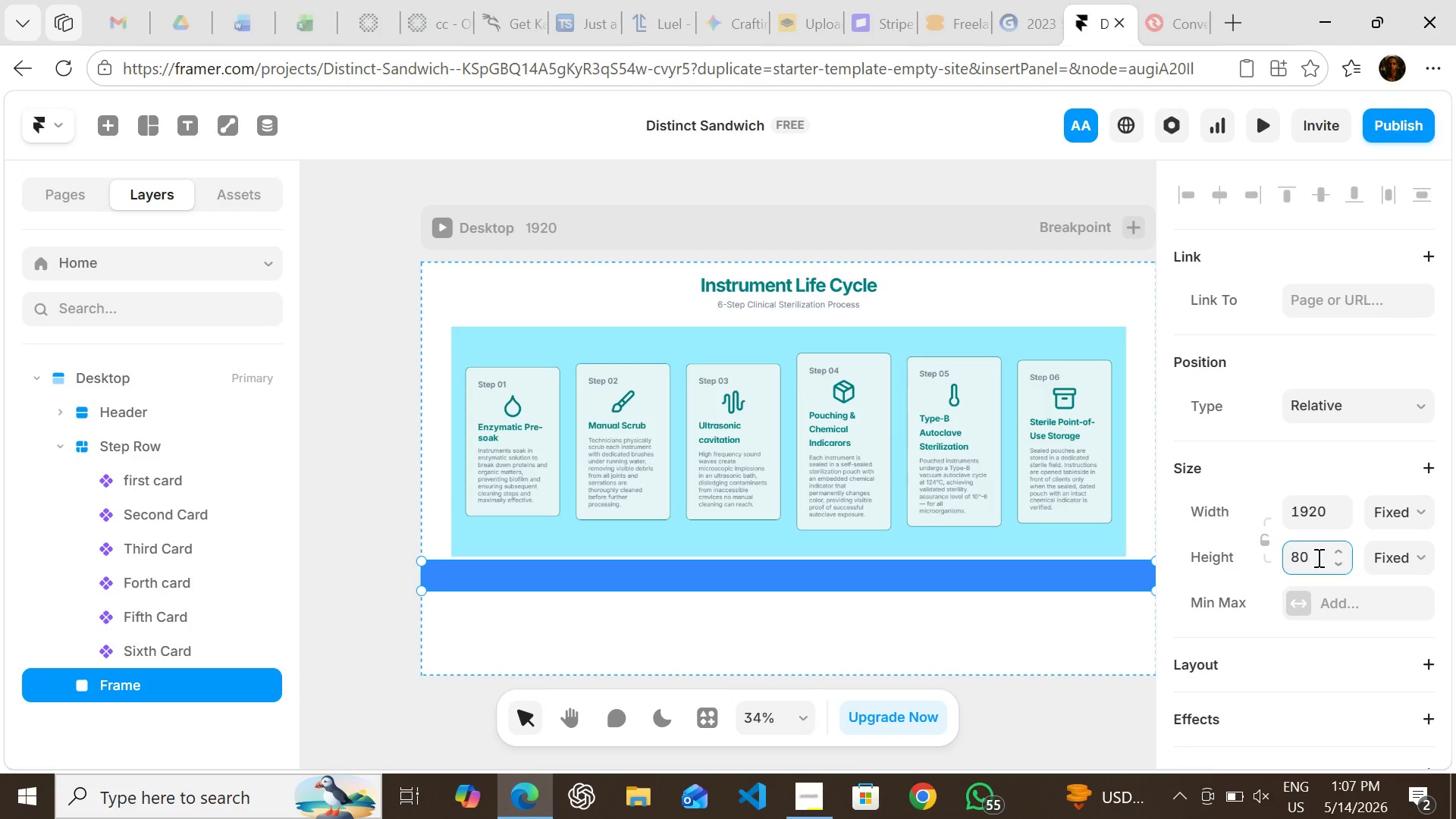 
left_click([1302, 309])
 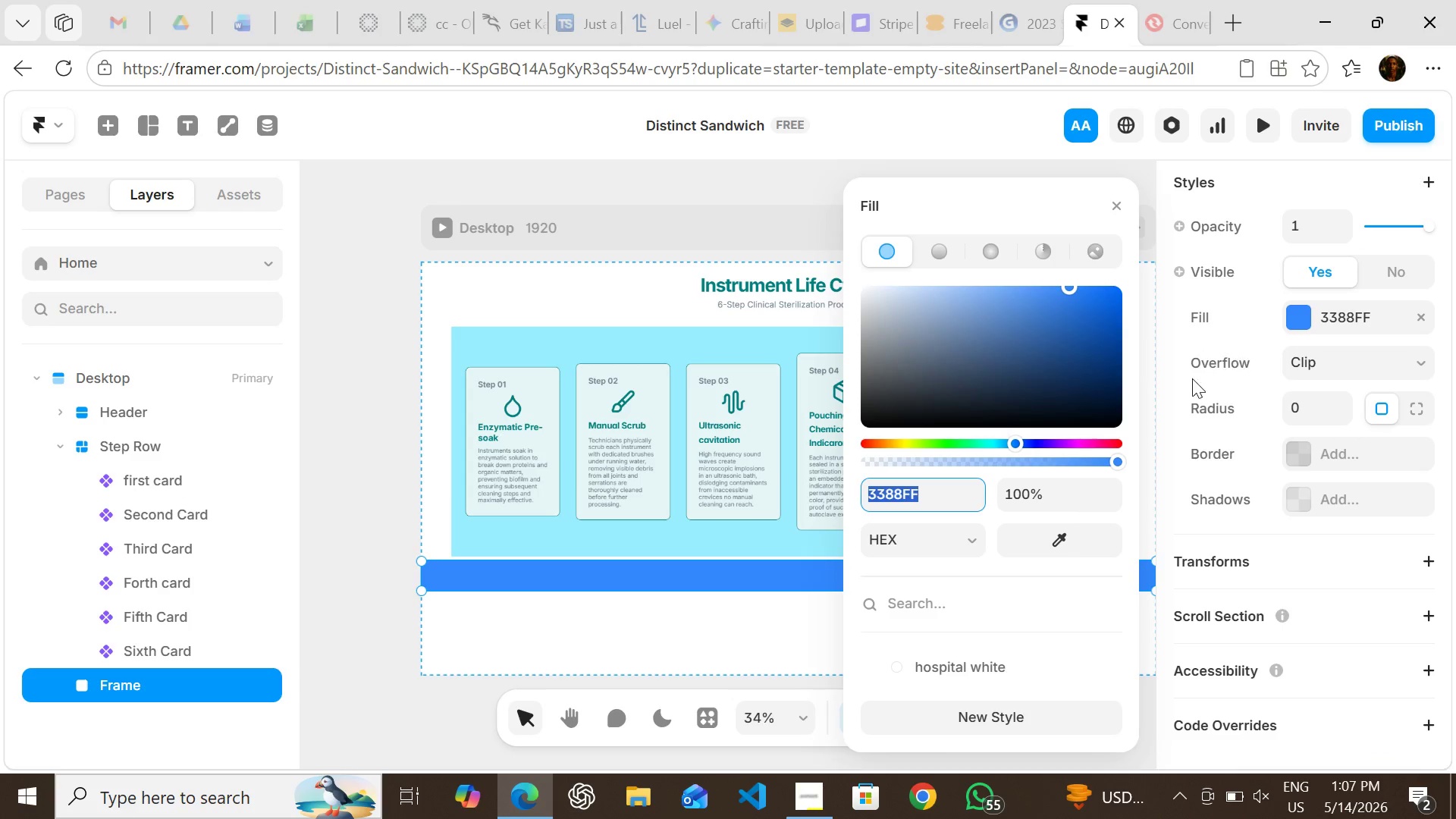 
mouse_move([998, 638])
 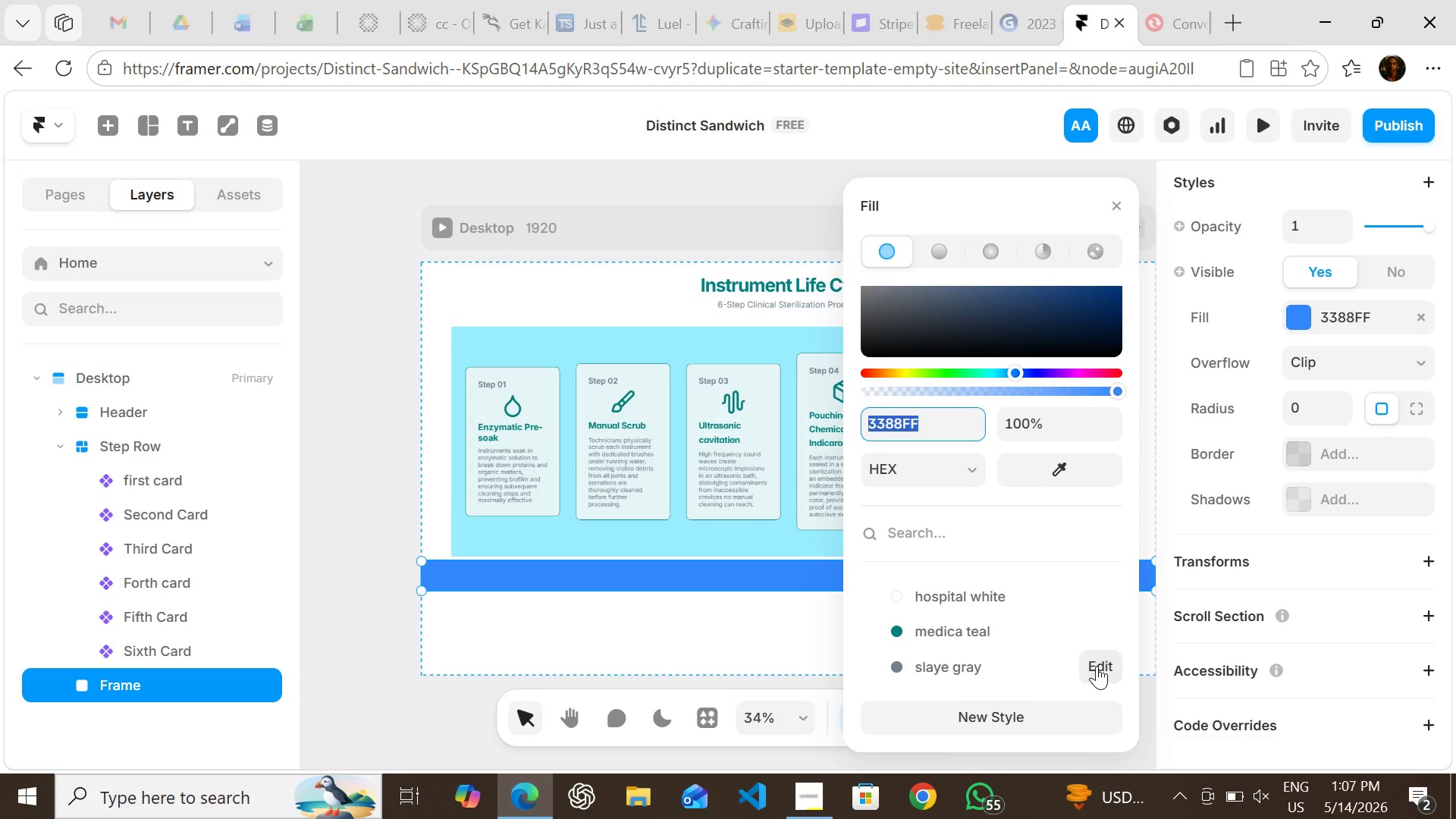 
left_click([1097, 666])
 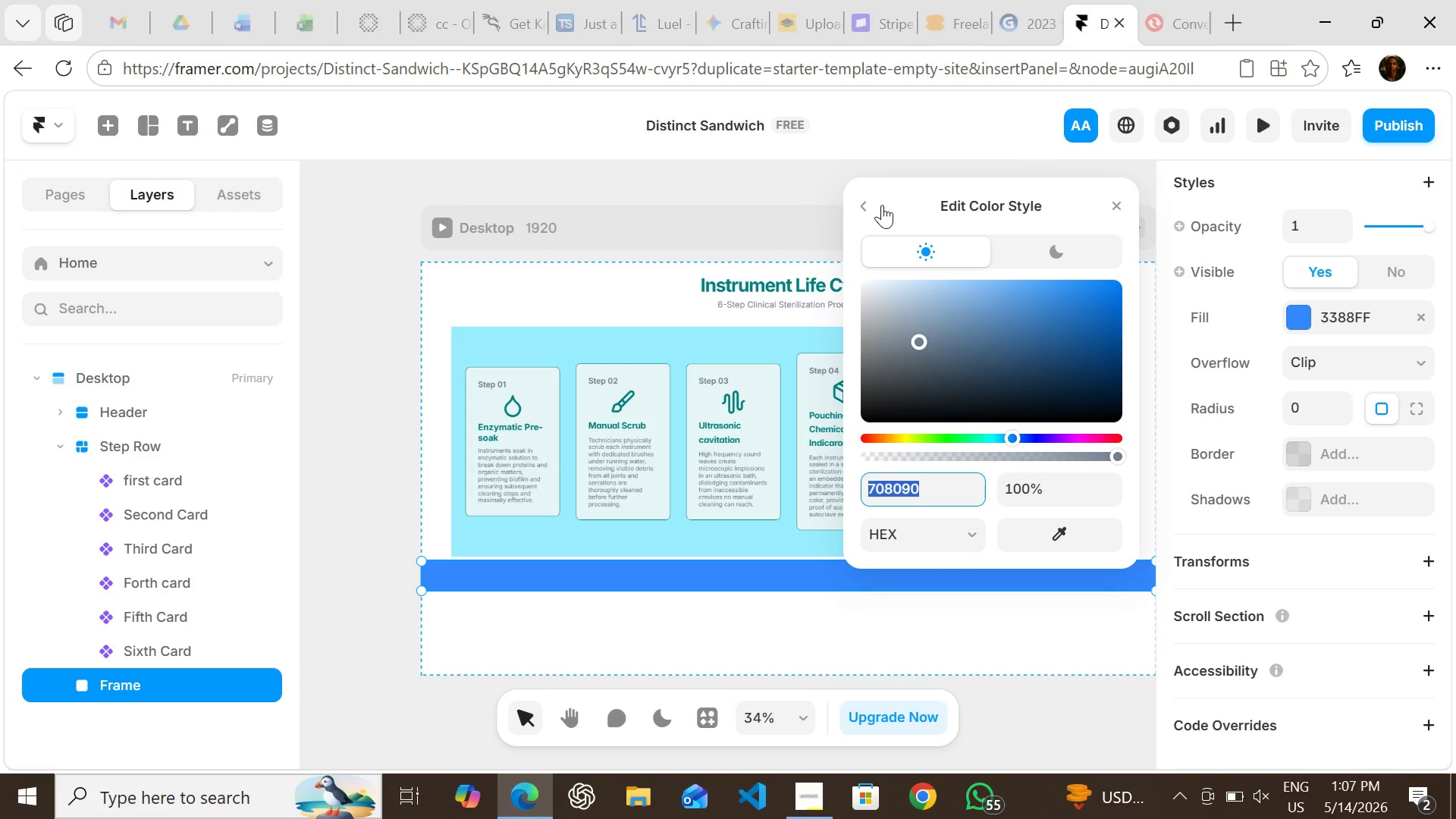 
left_click([871, 202])
 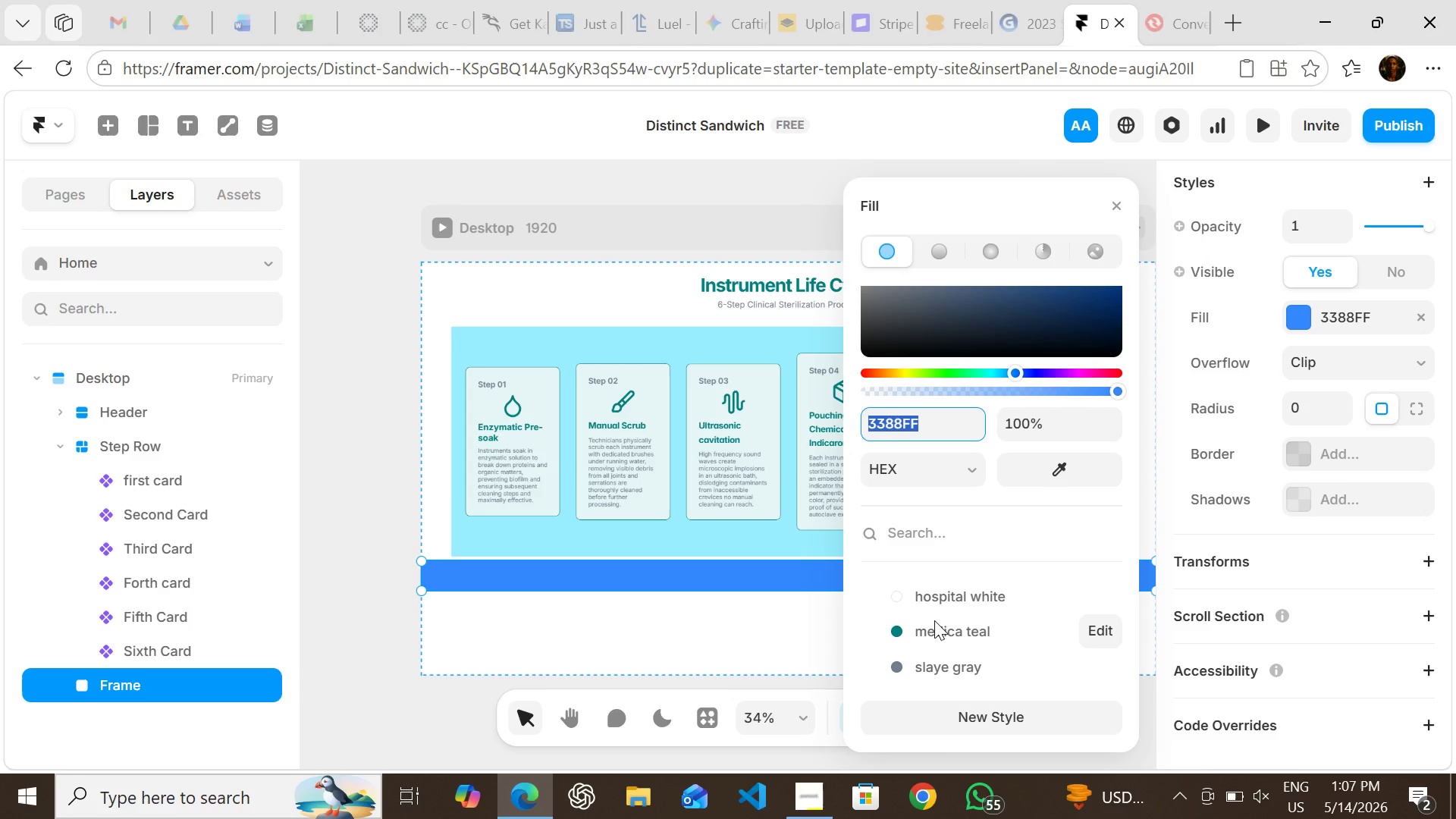 
left_click([934, 620])
 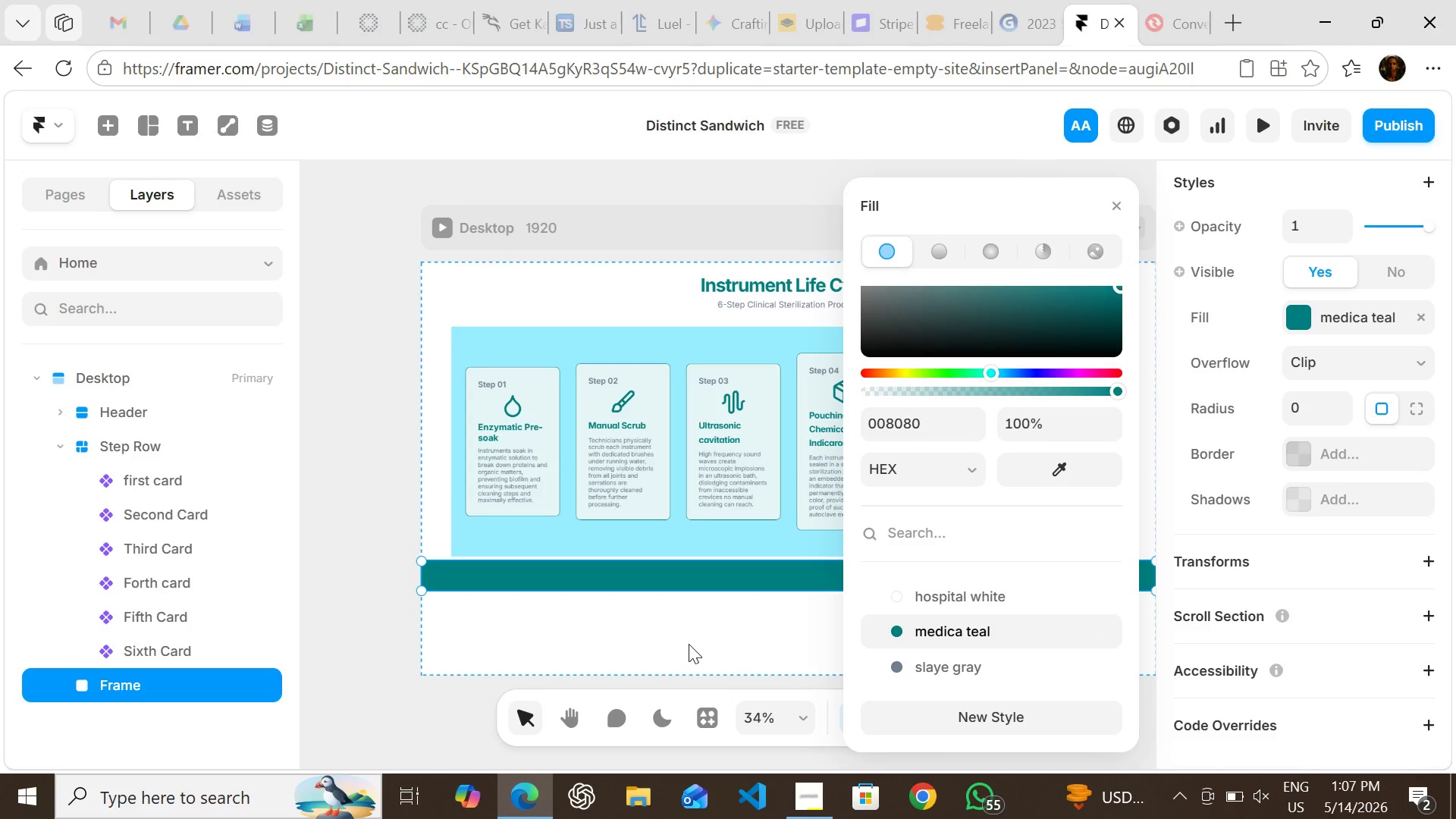 
left_click([689, 644])
 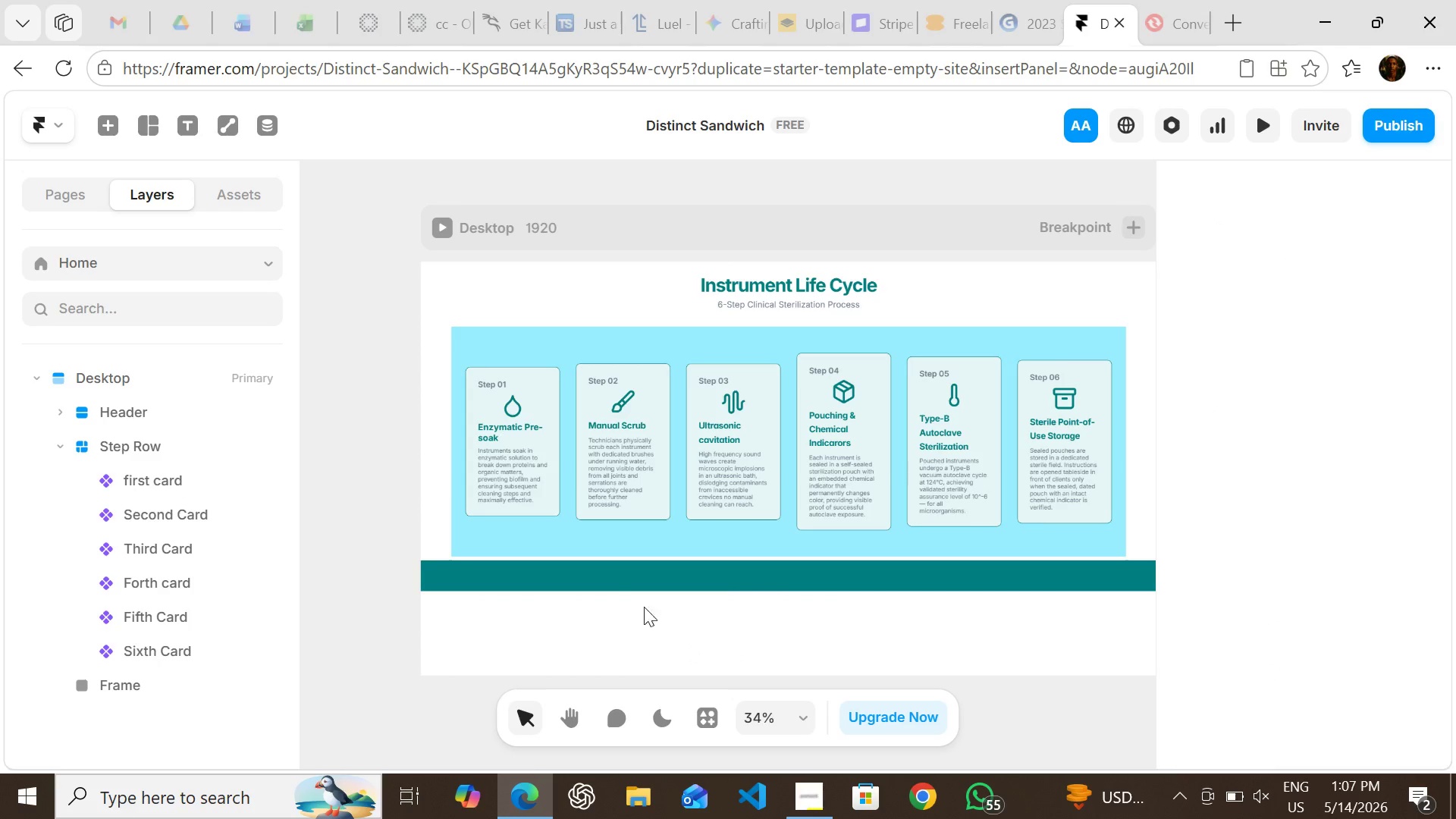 
left_click([609, 582])
 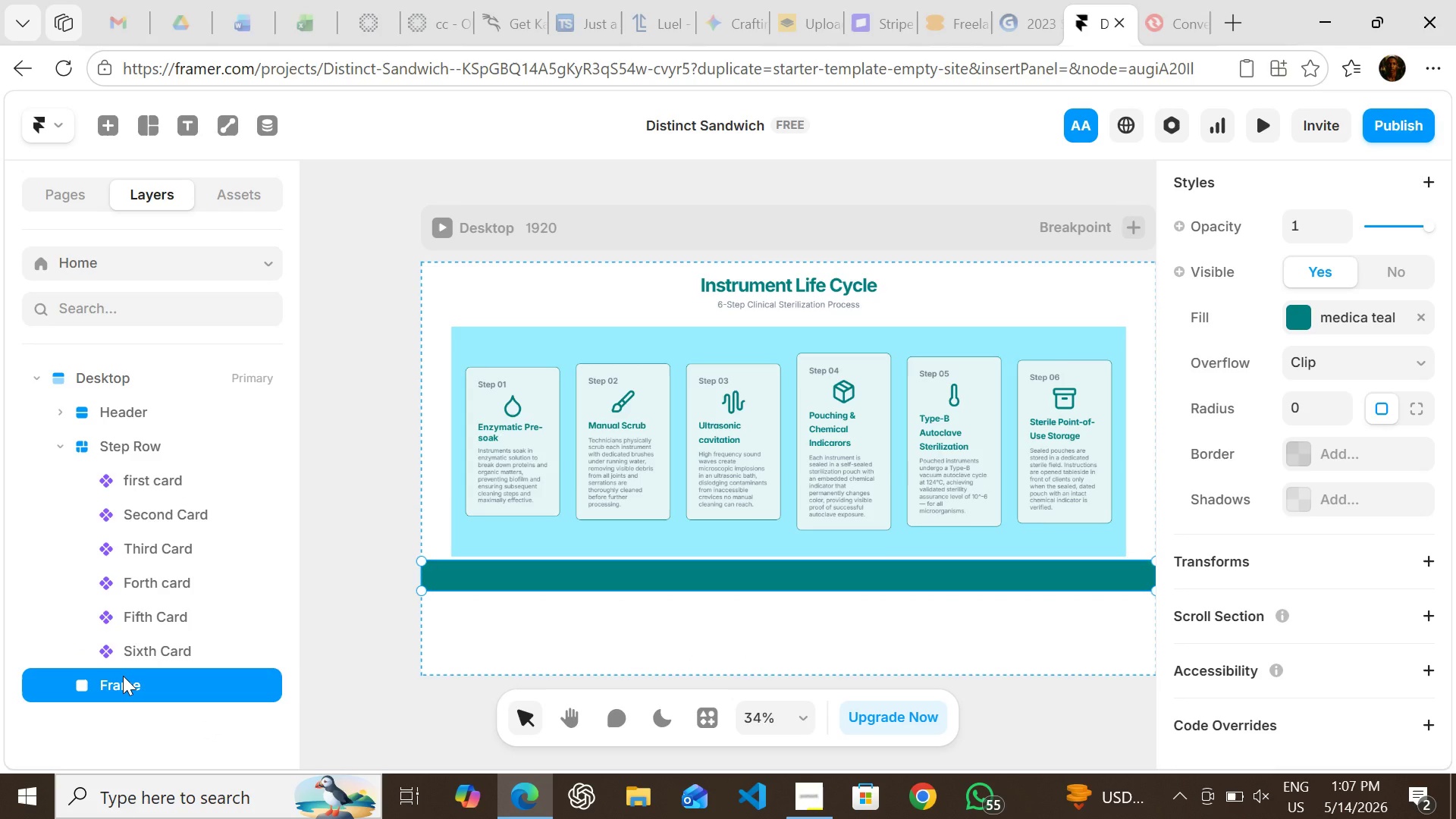 
double_click([123, 676])
 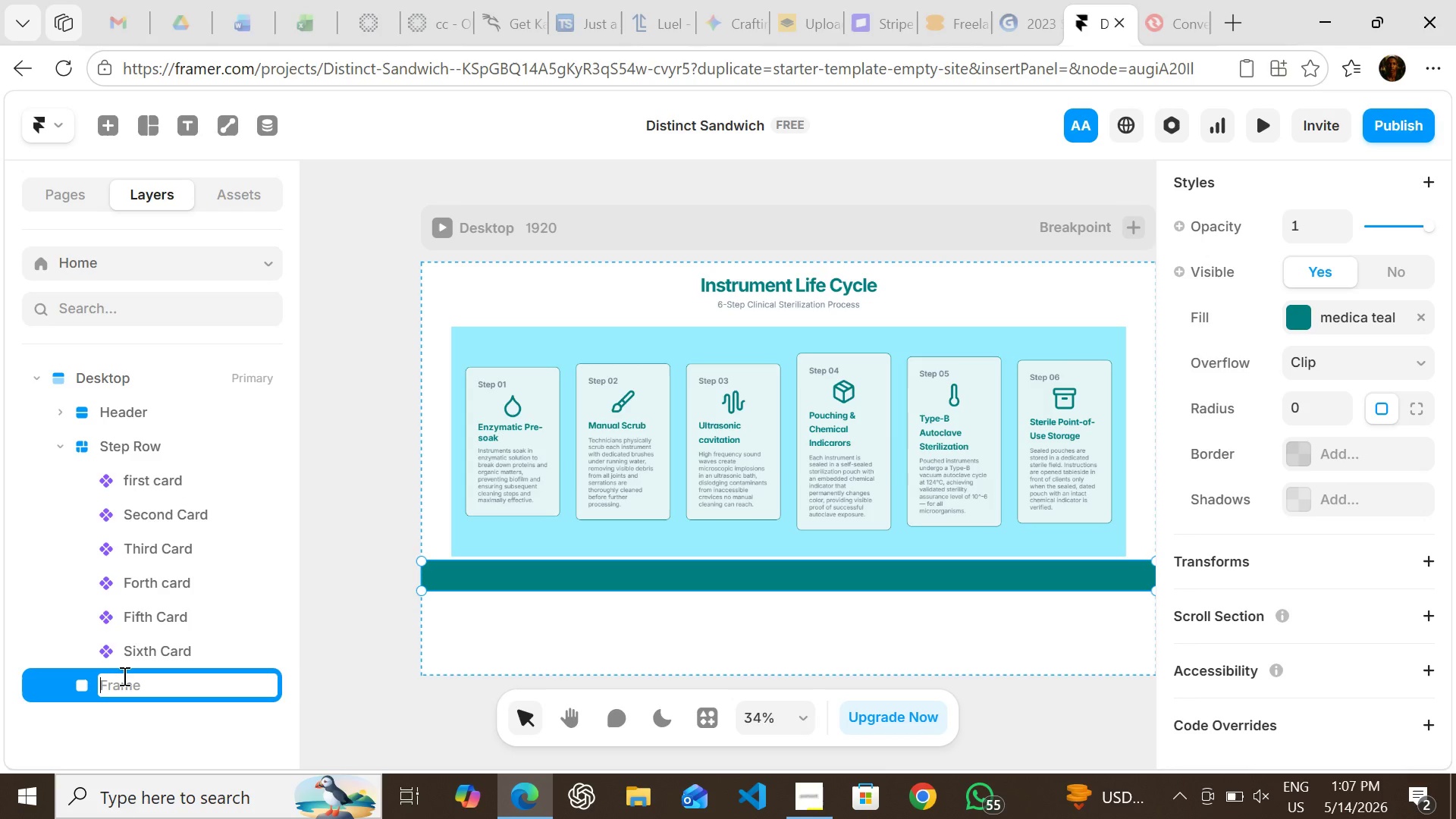 
type(Footer)
 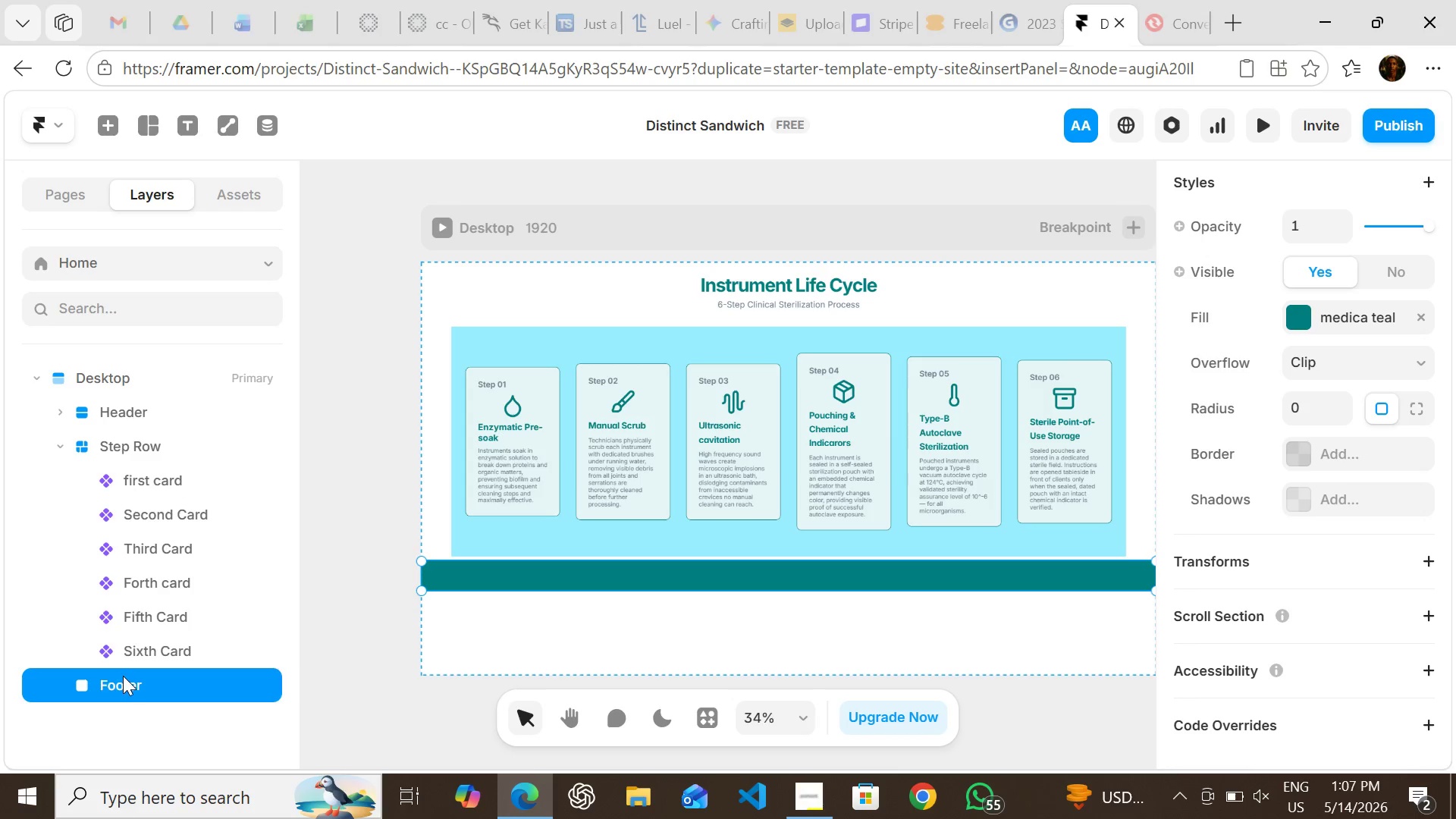 
key(Enter)
 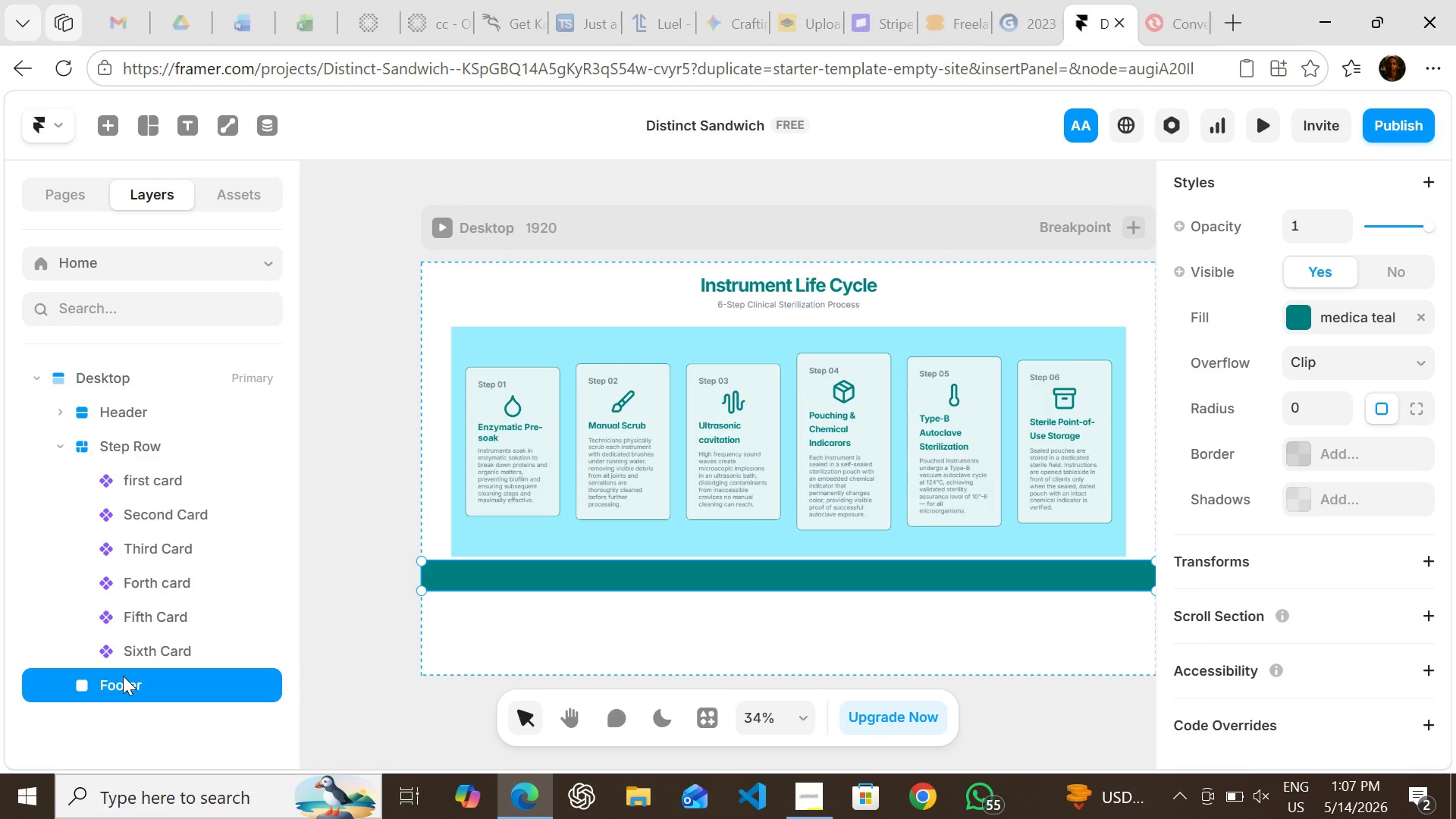 
wait(12.17)
 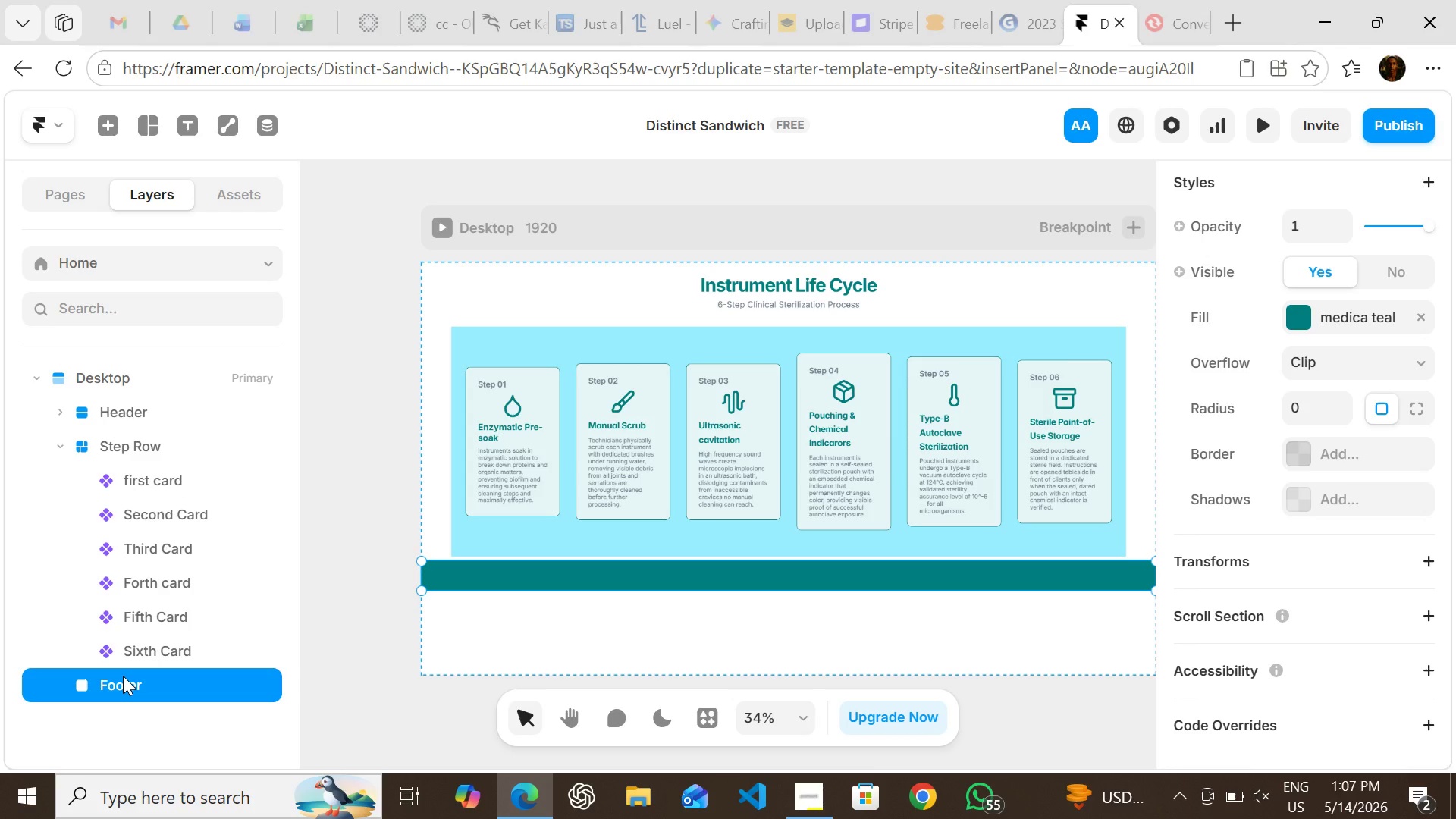 
left_click([350, 641])
 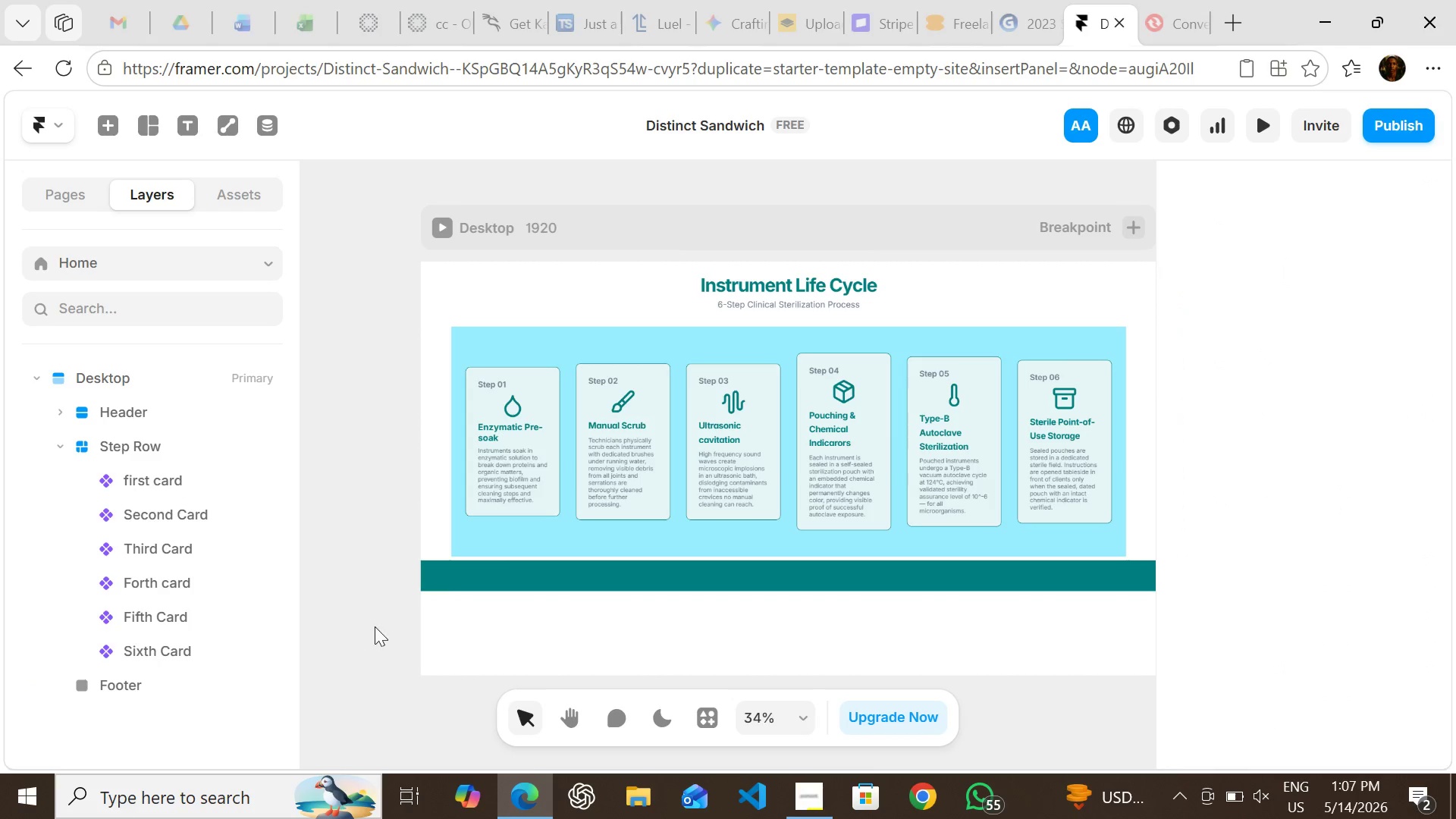 
hold_key(key=ShiftLeft, duration=1.53)
left_click([483, 580])
 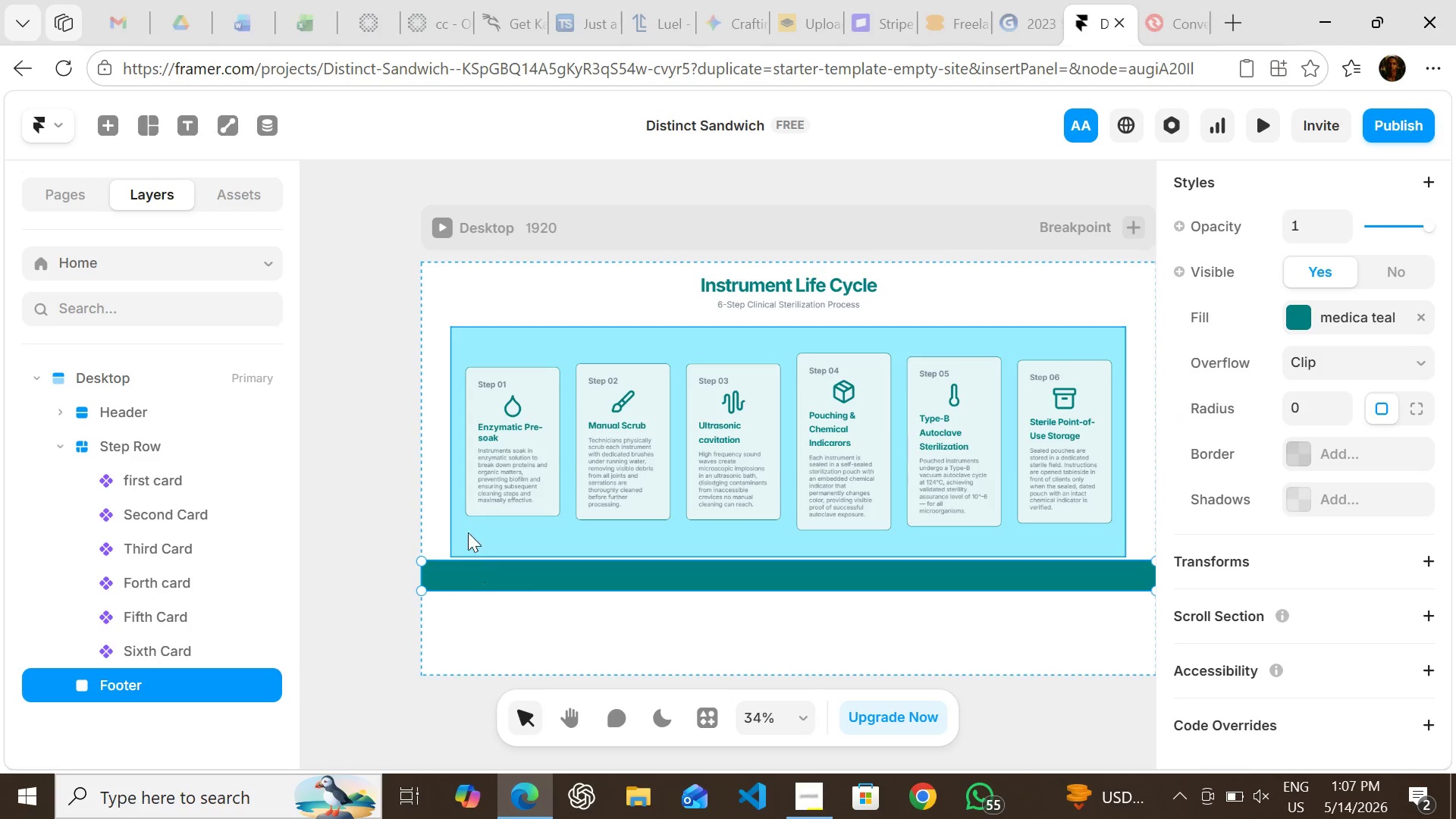 
hold_key(key=ShiftLeft, duration=0.58)
left_click([468, 526])
 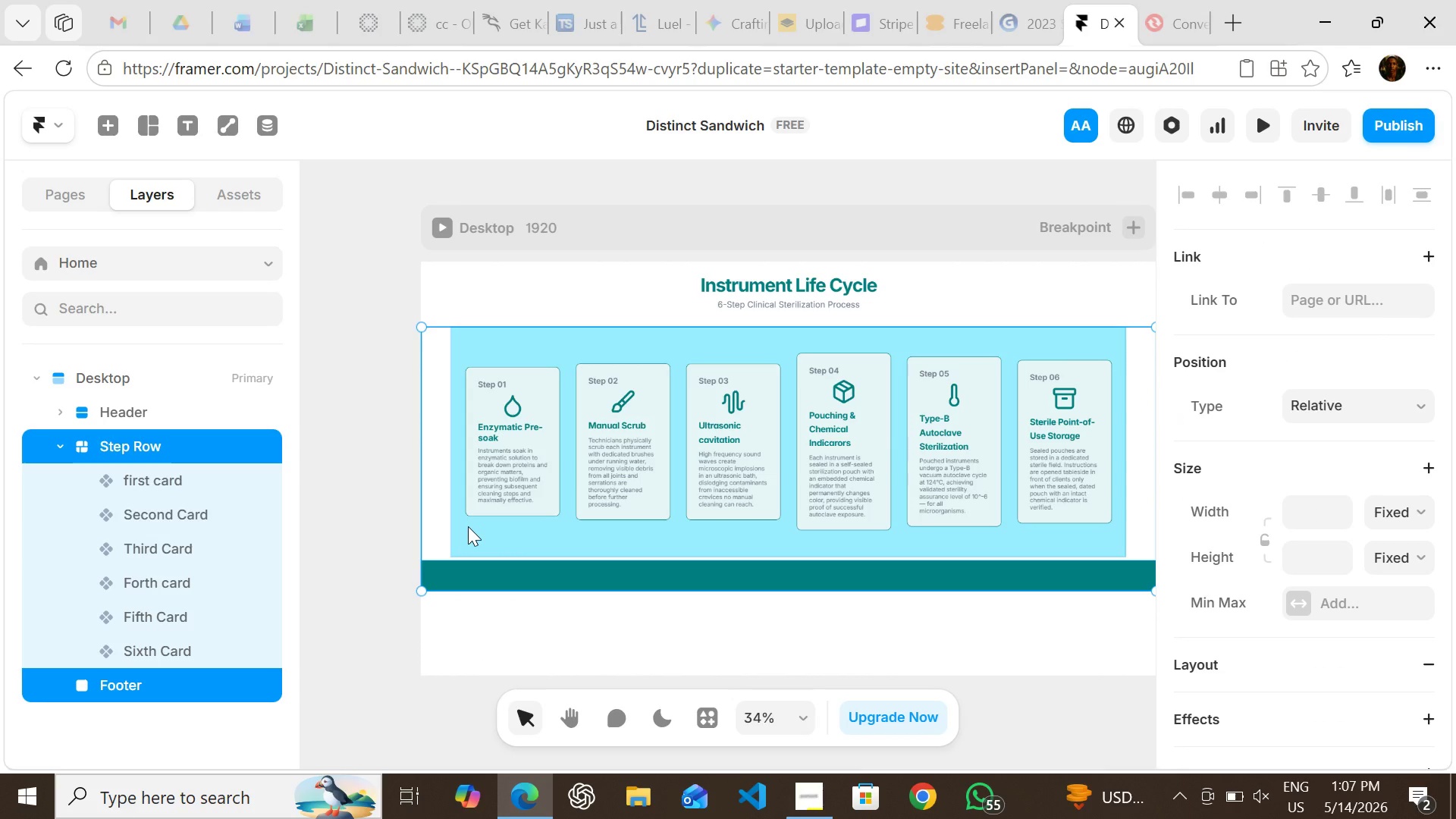 
key(Shift+A)
 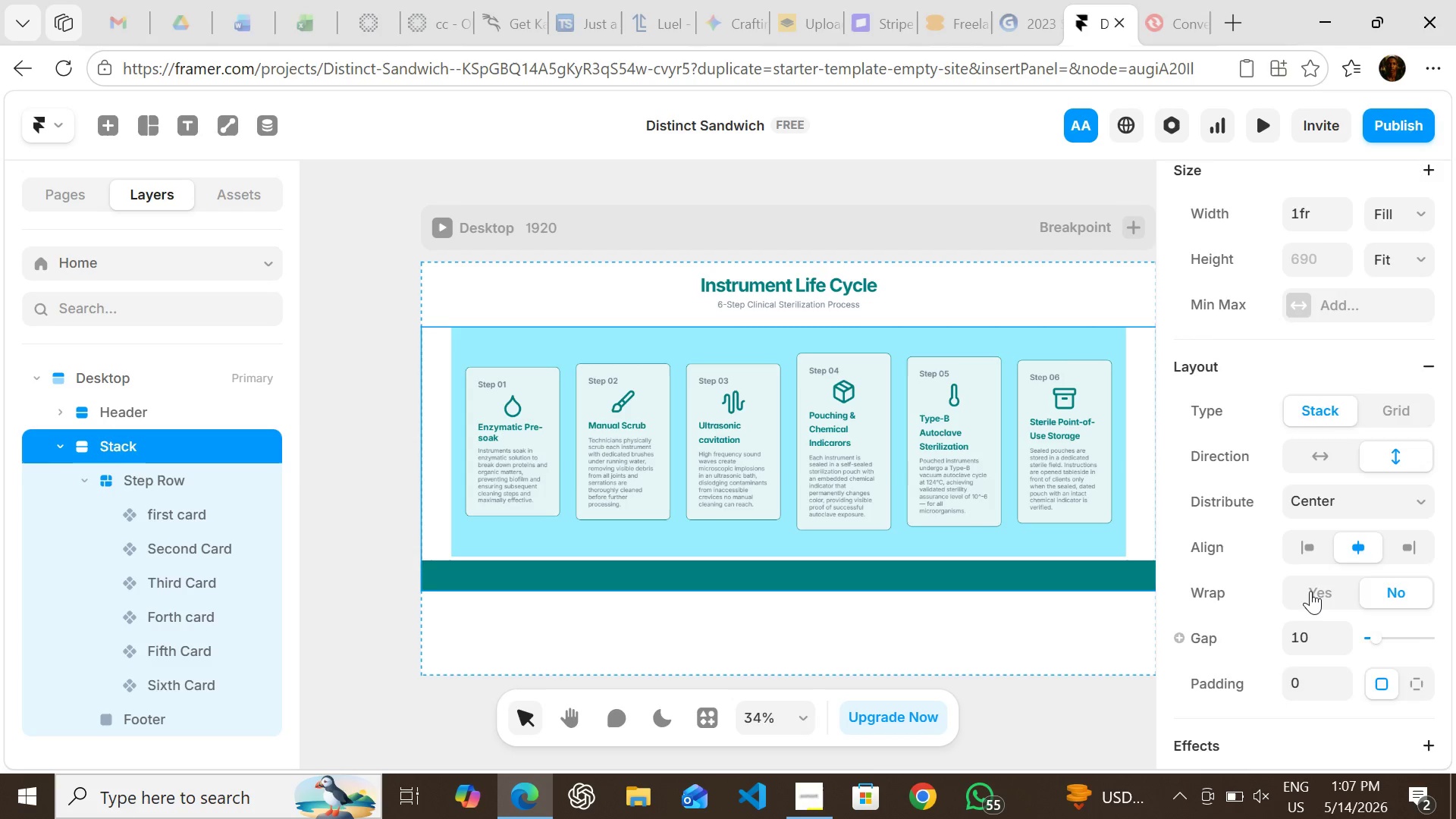 
wait(5.47)
 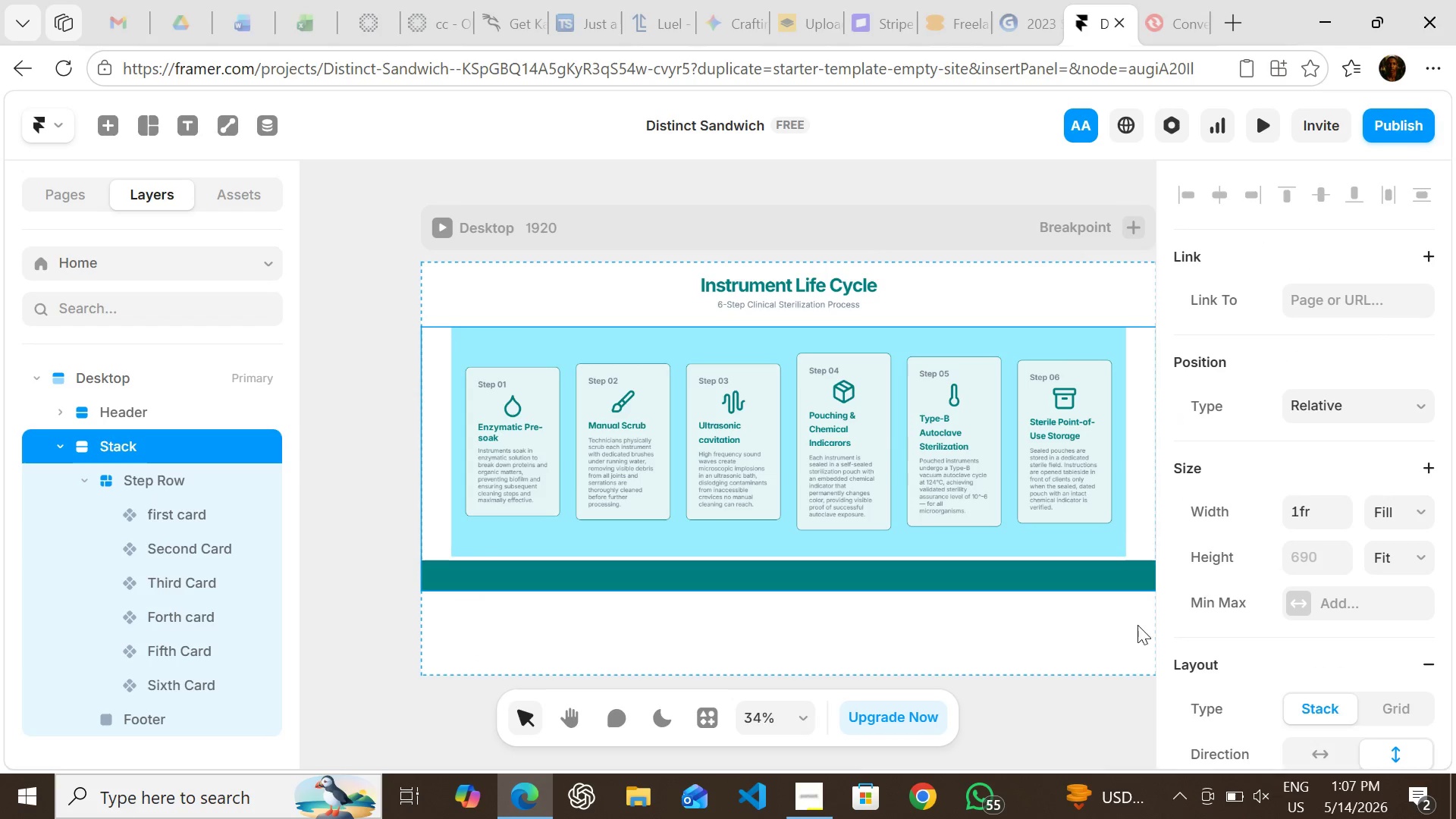 
left_click([1311, 551])
 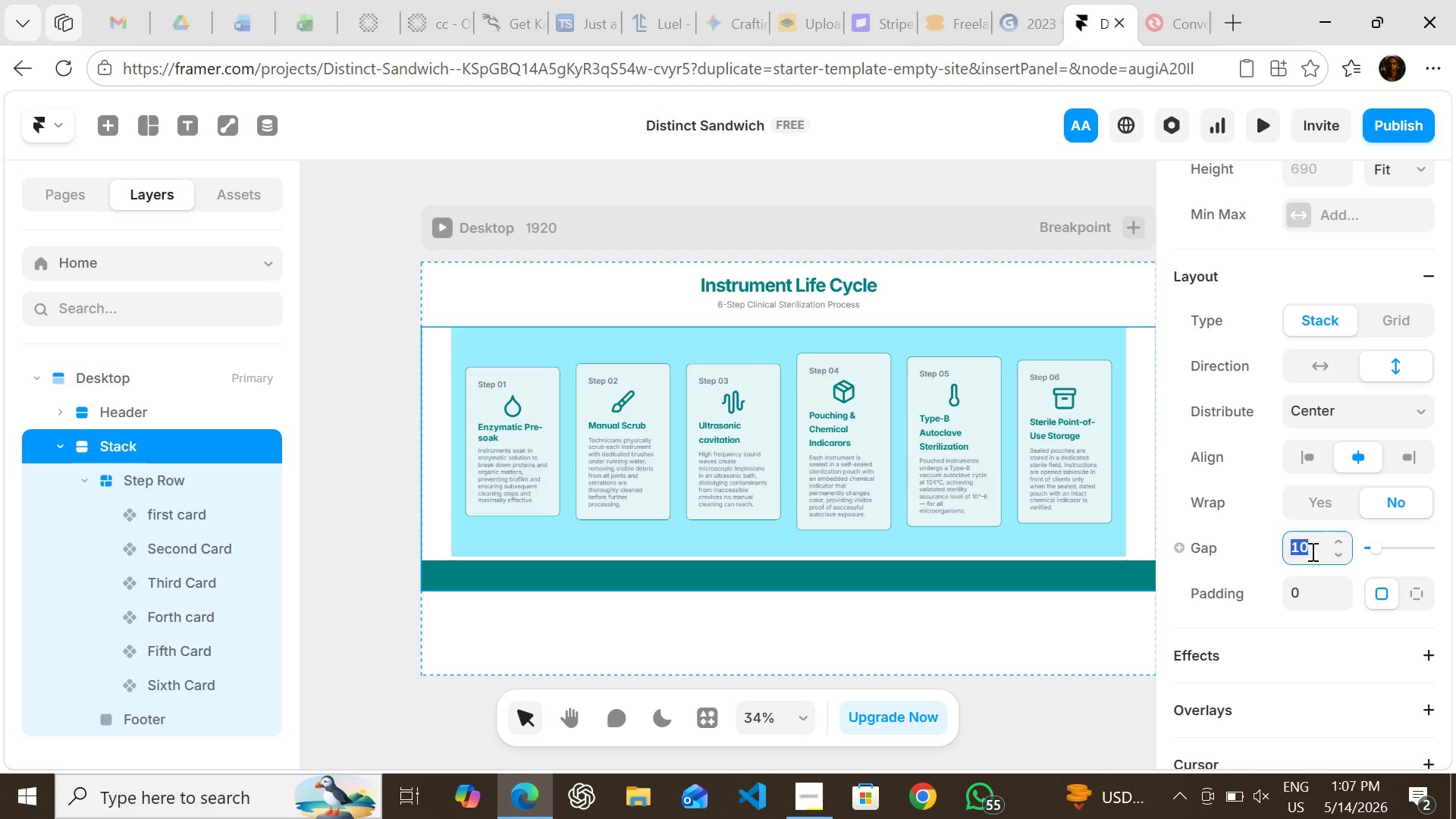 
type(50)
 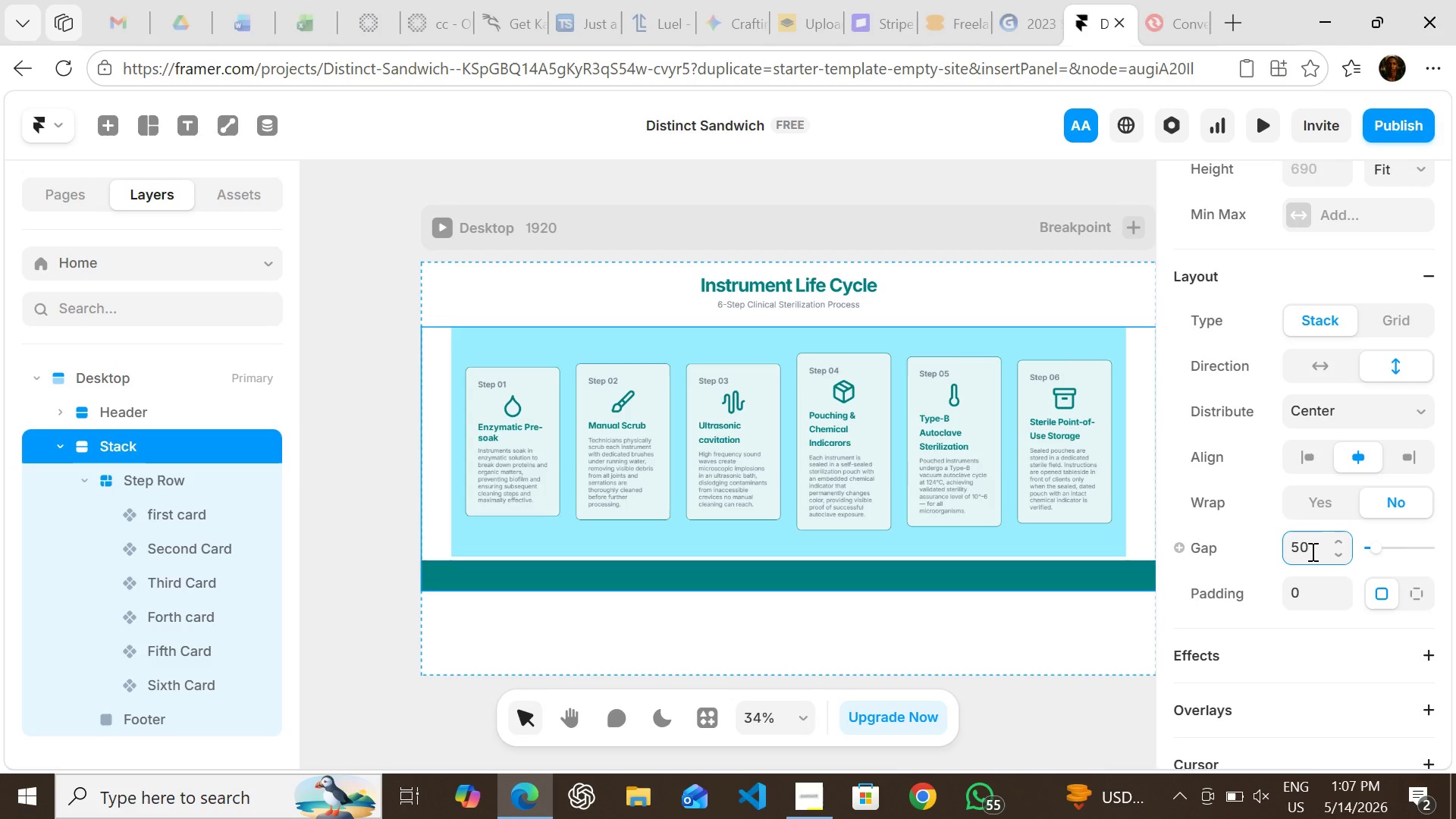 
key(Enter)
 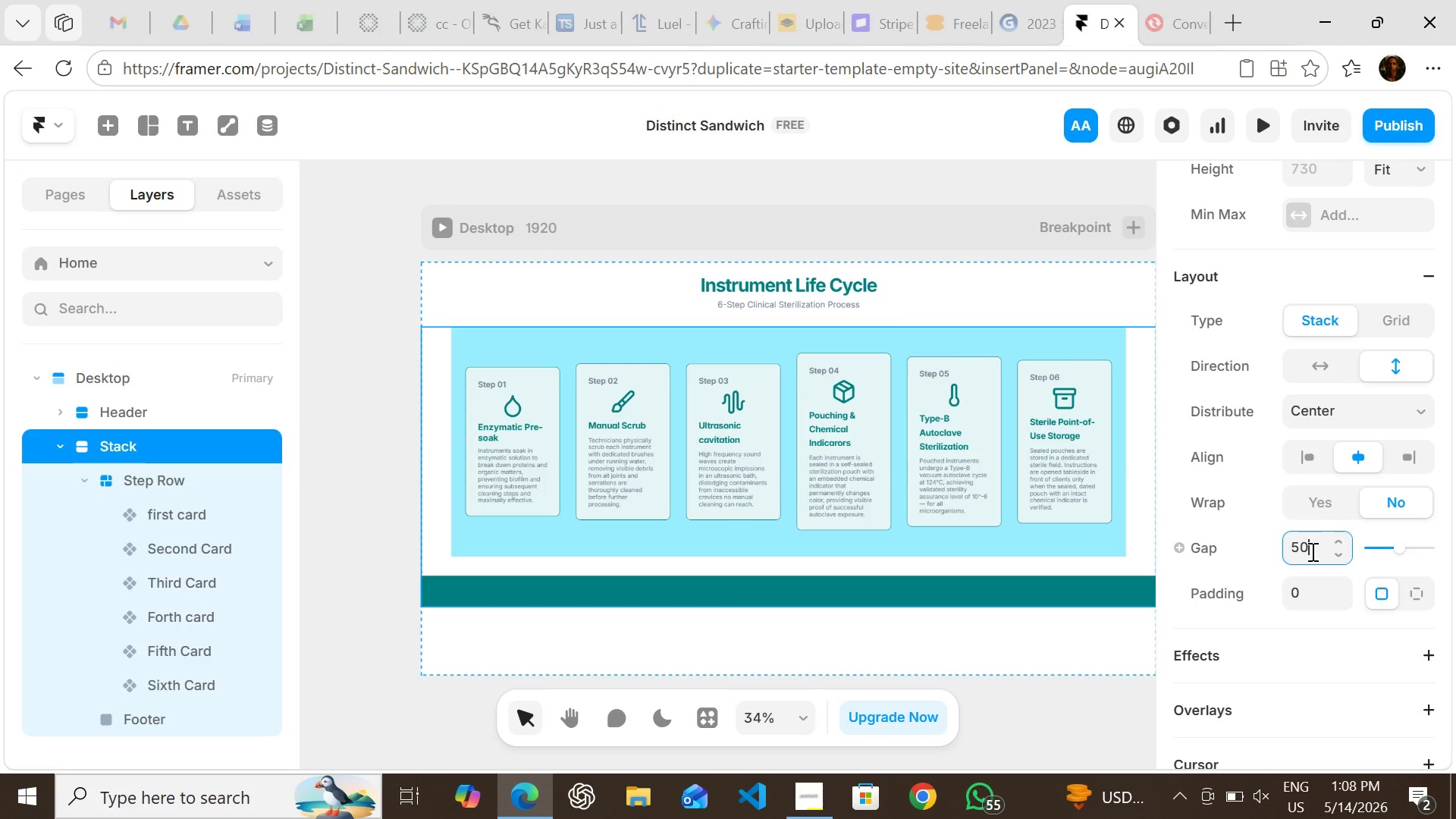 
wait(5.28)
 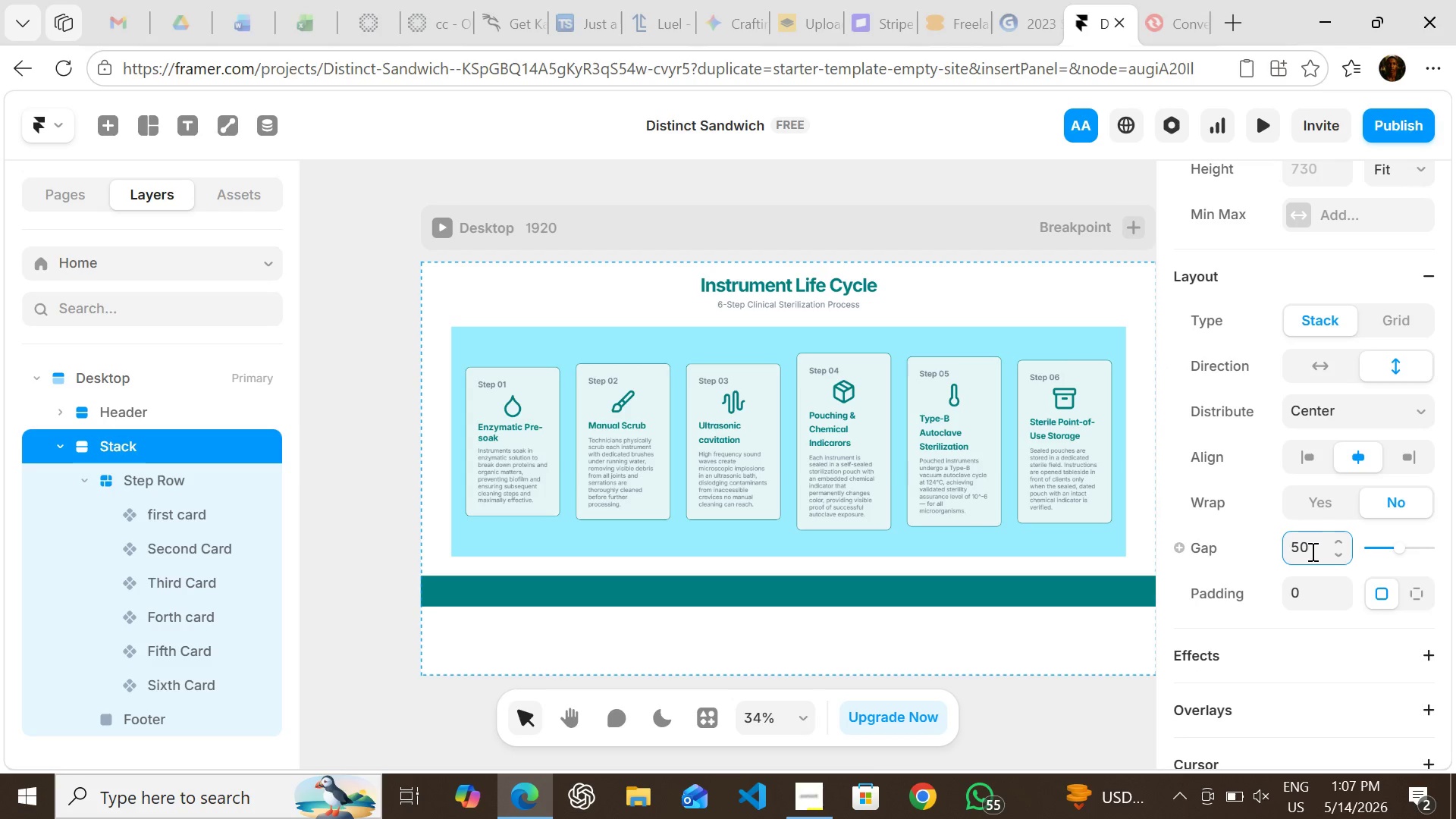 
double_click([1305, 543])
 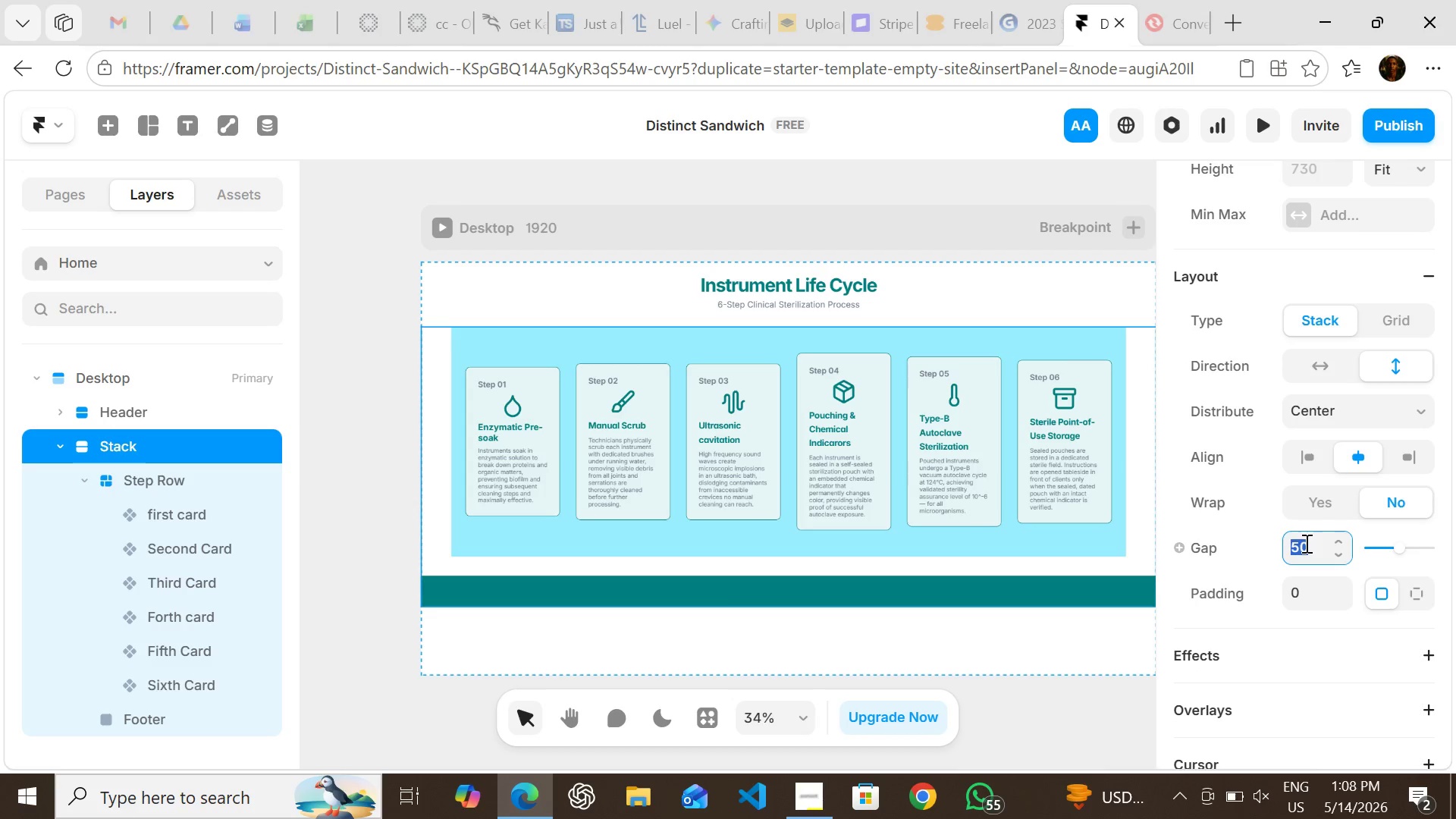 
type(70)
 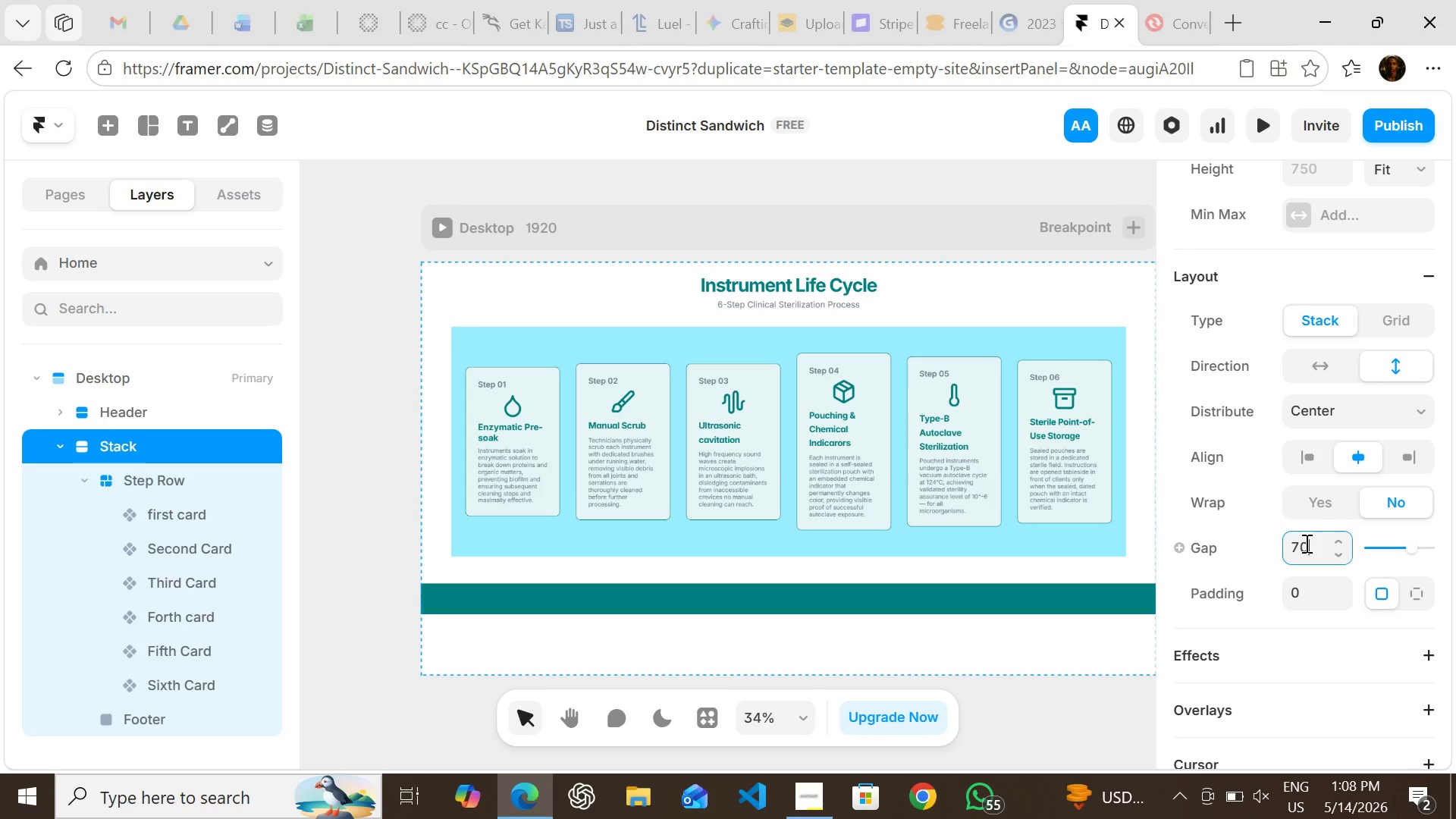 
key(Enter)
 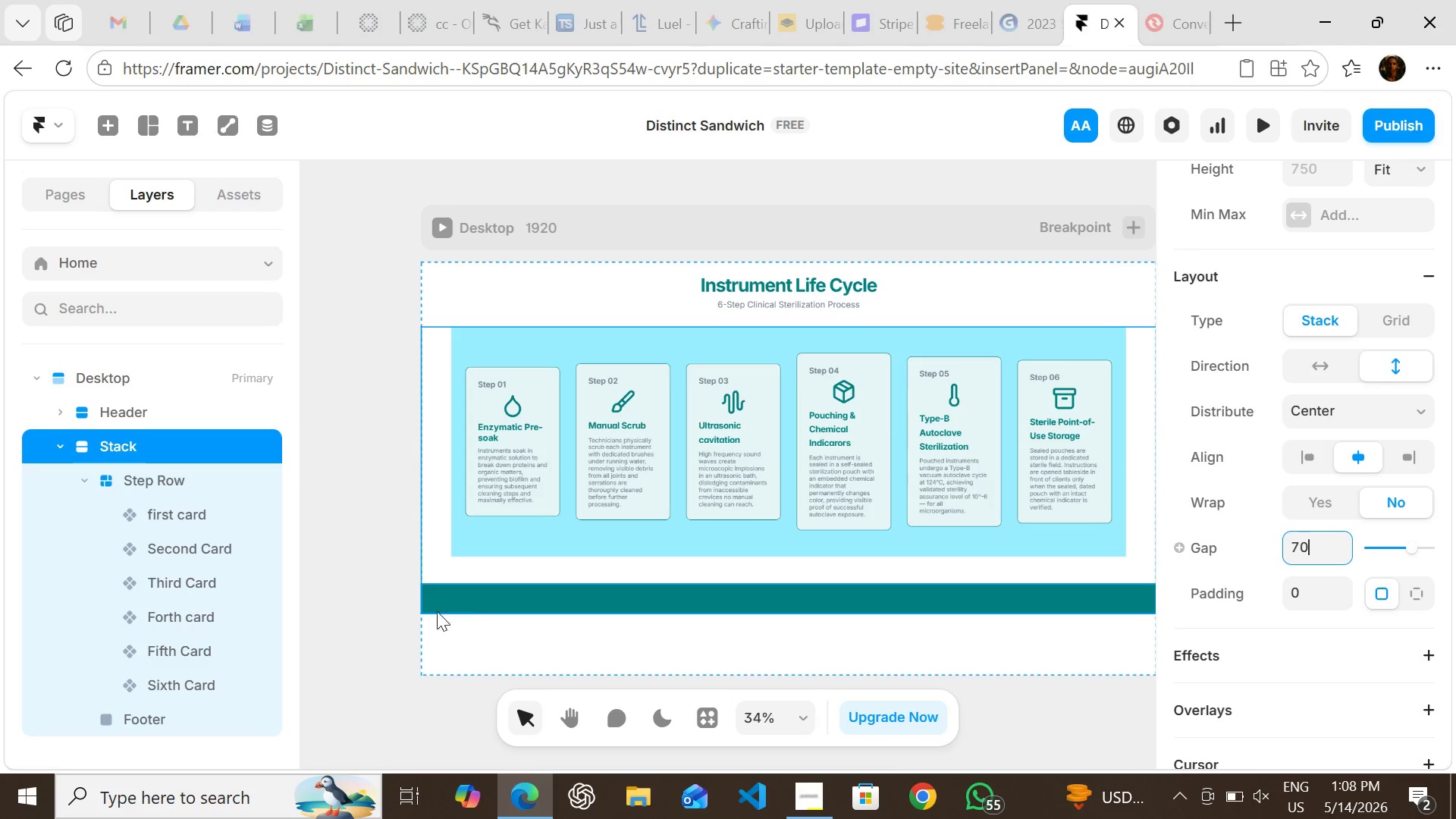 
left_click([370, 593])
 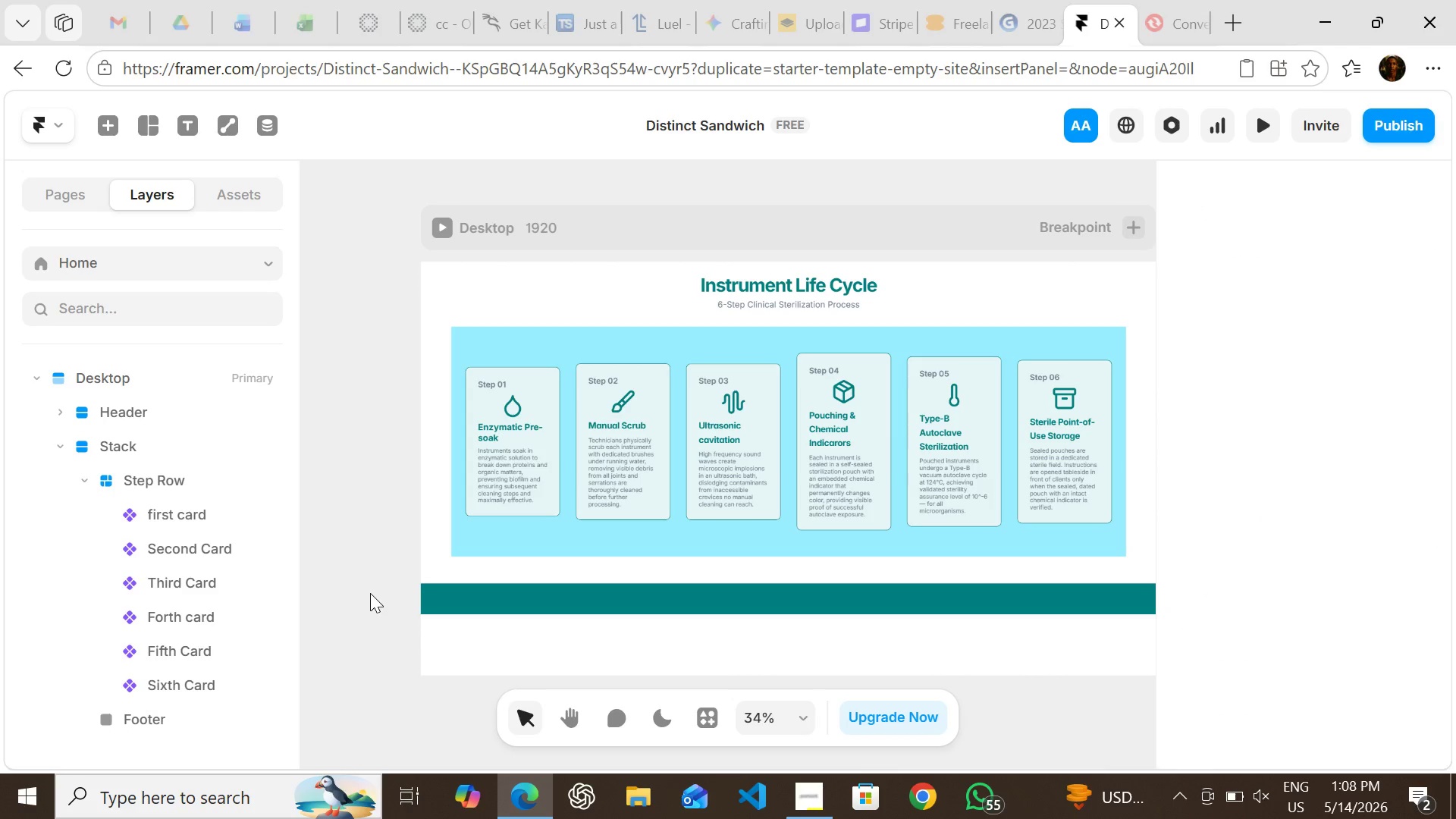 
key(T)
 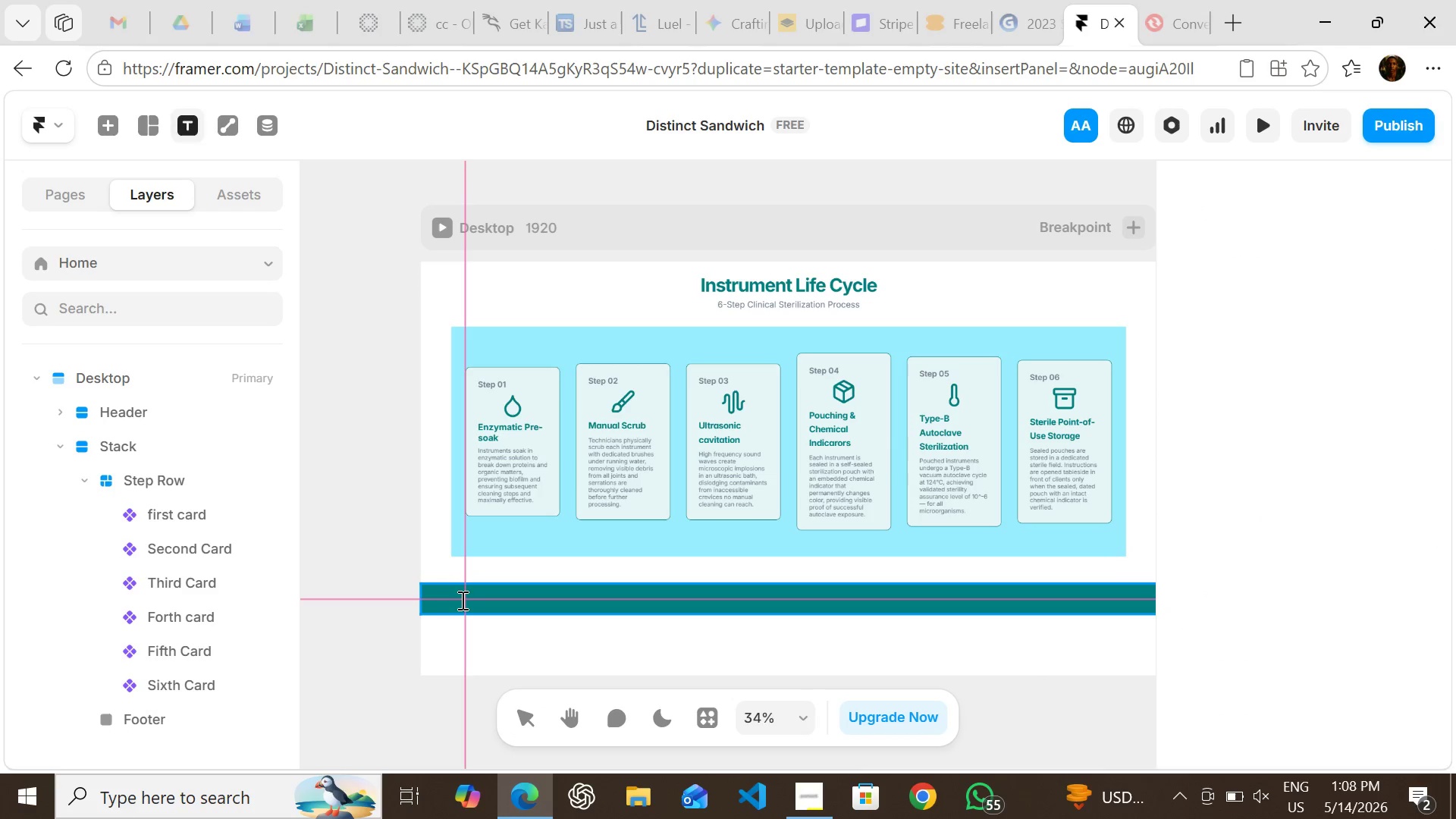 
left_click([461, 600])
 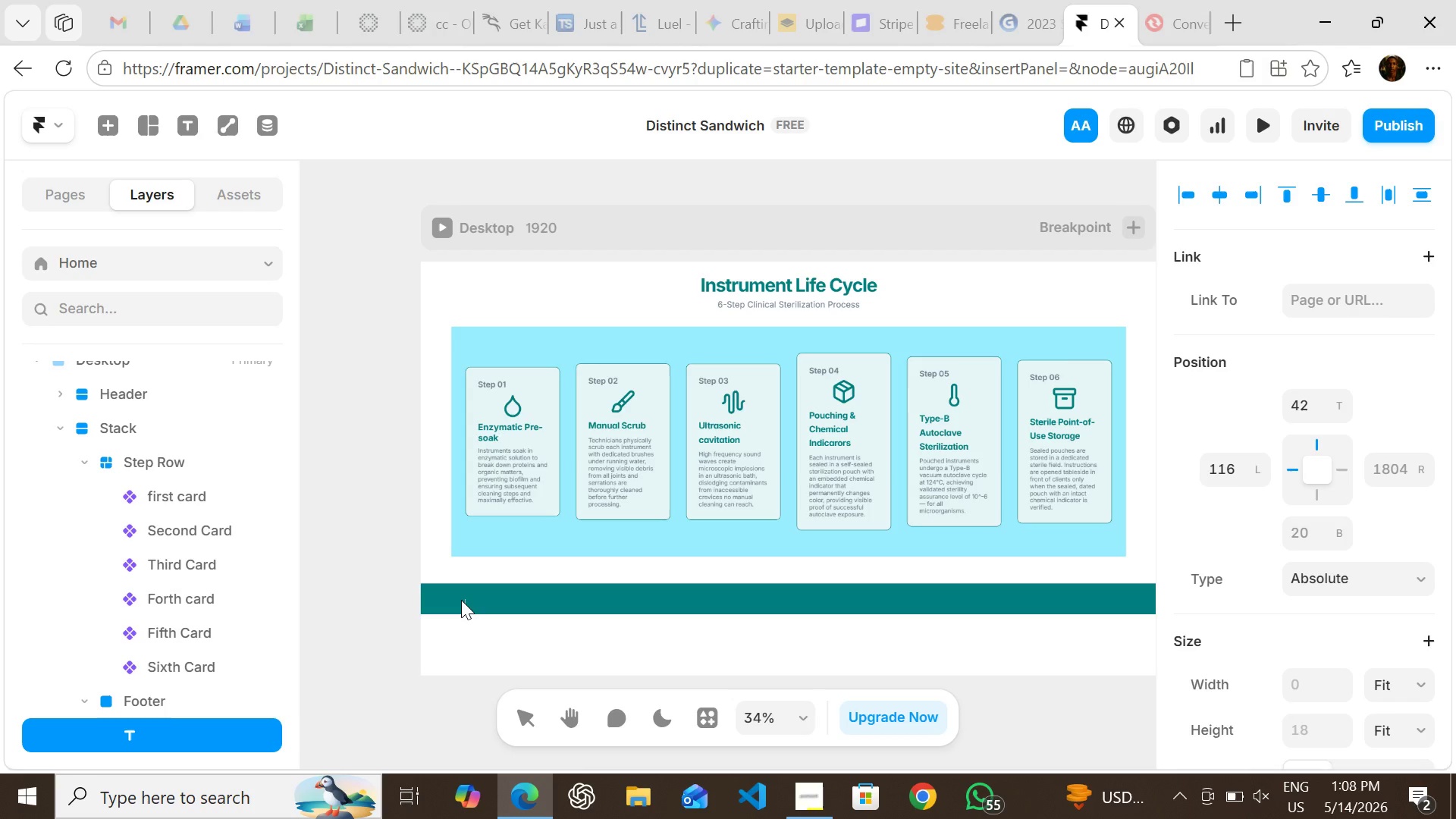 
wait(6.0)
 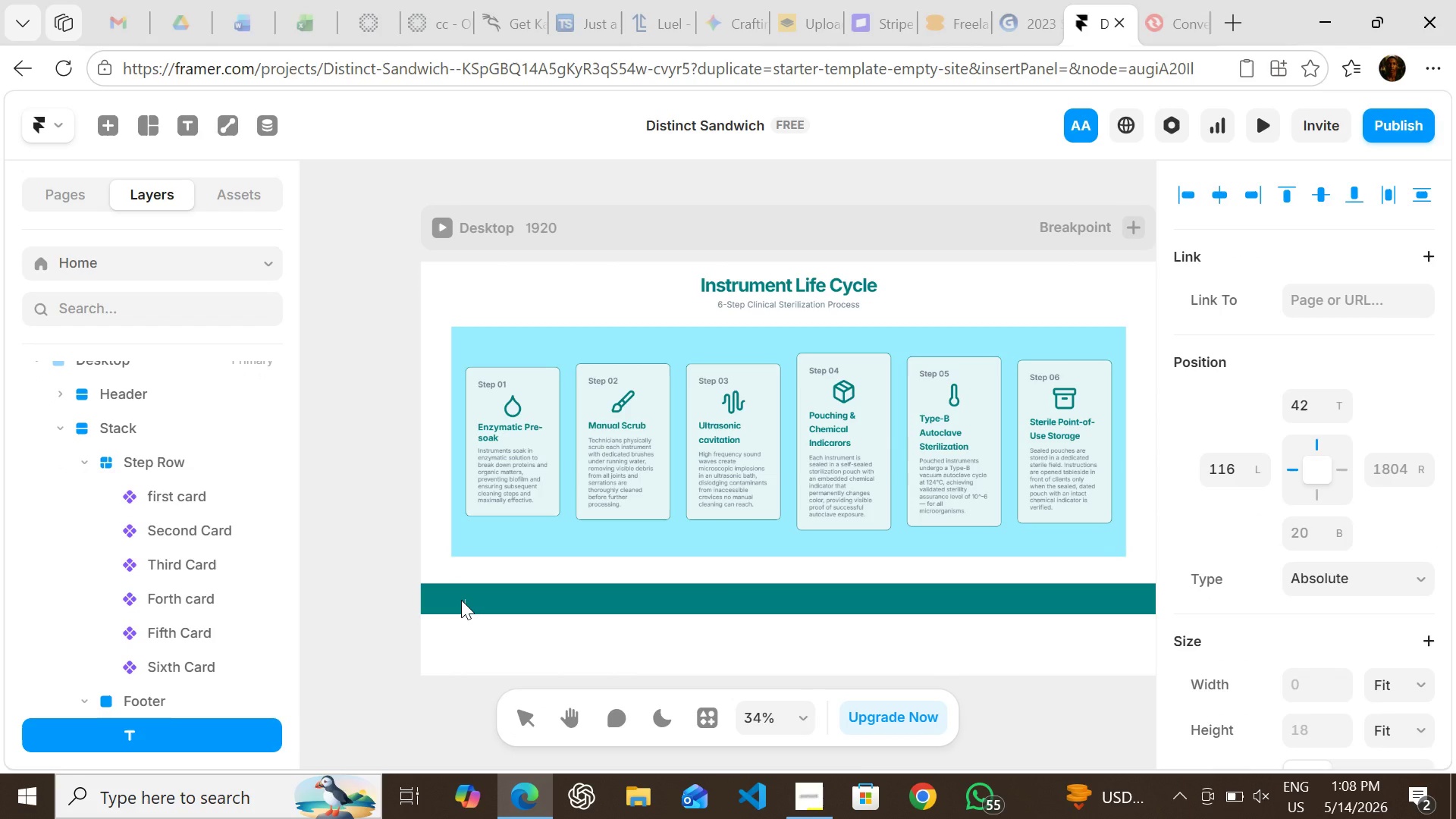 
type(All )
 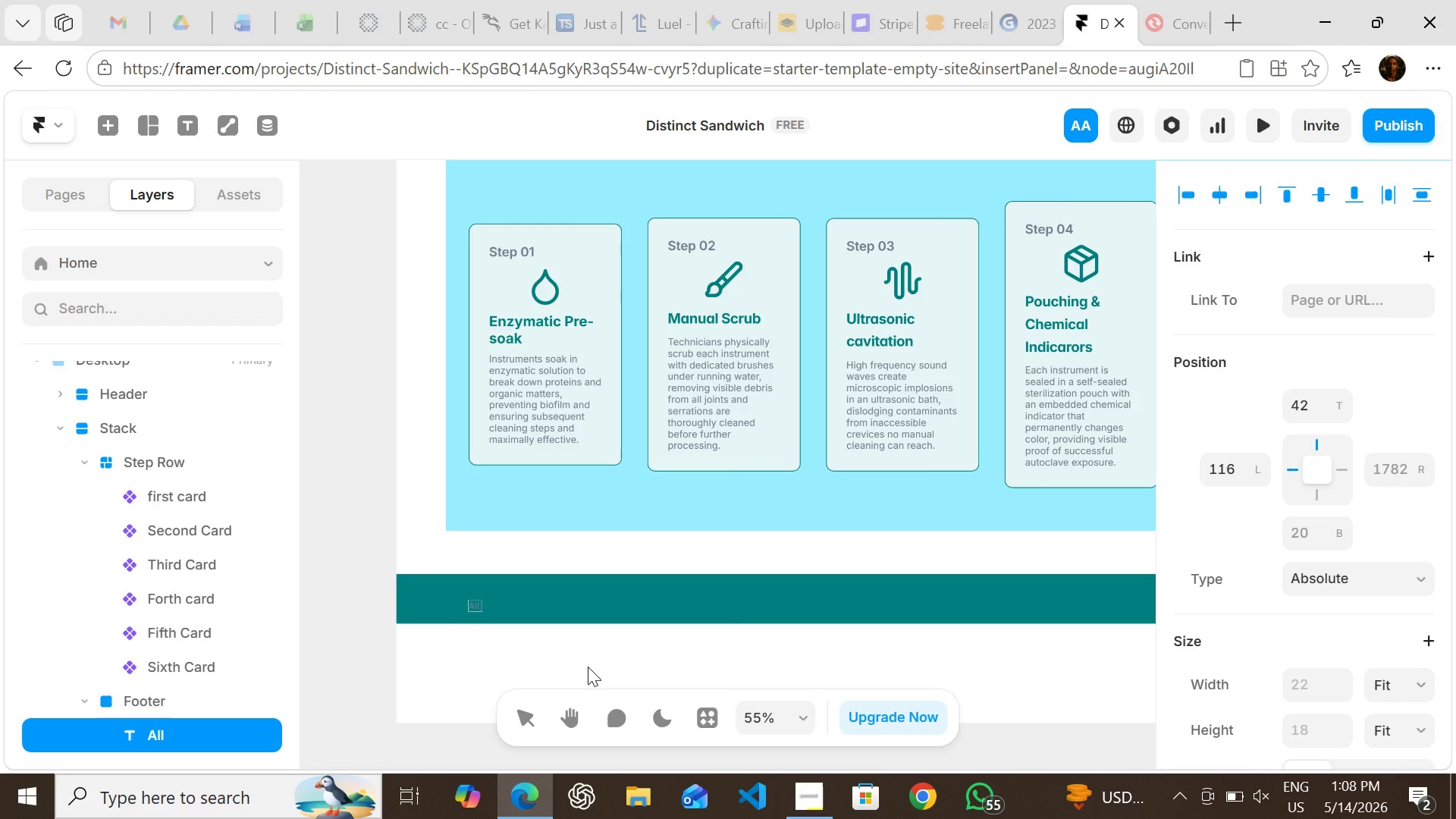 
type(instruments folow )
 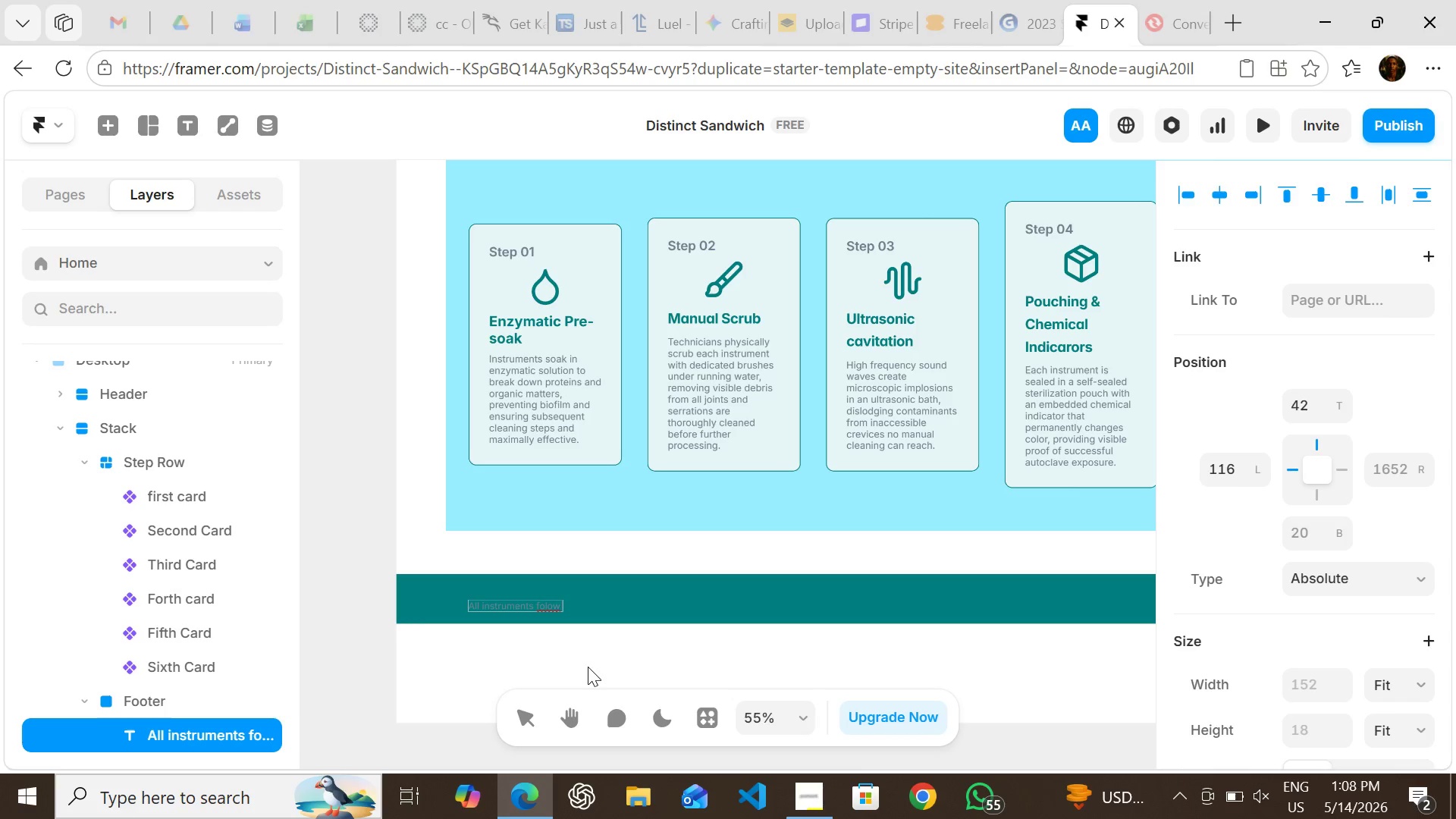 
key(Space)
 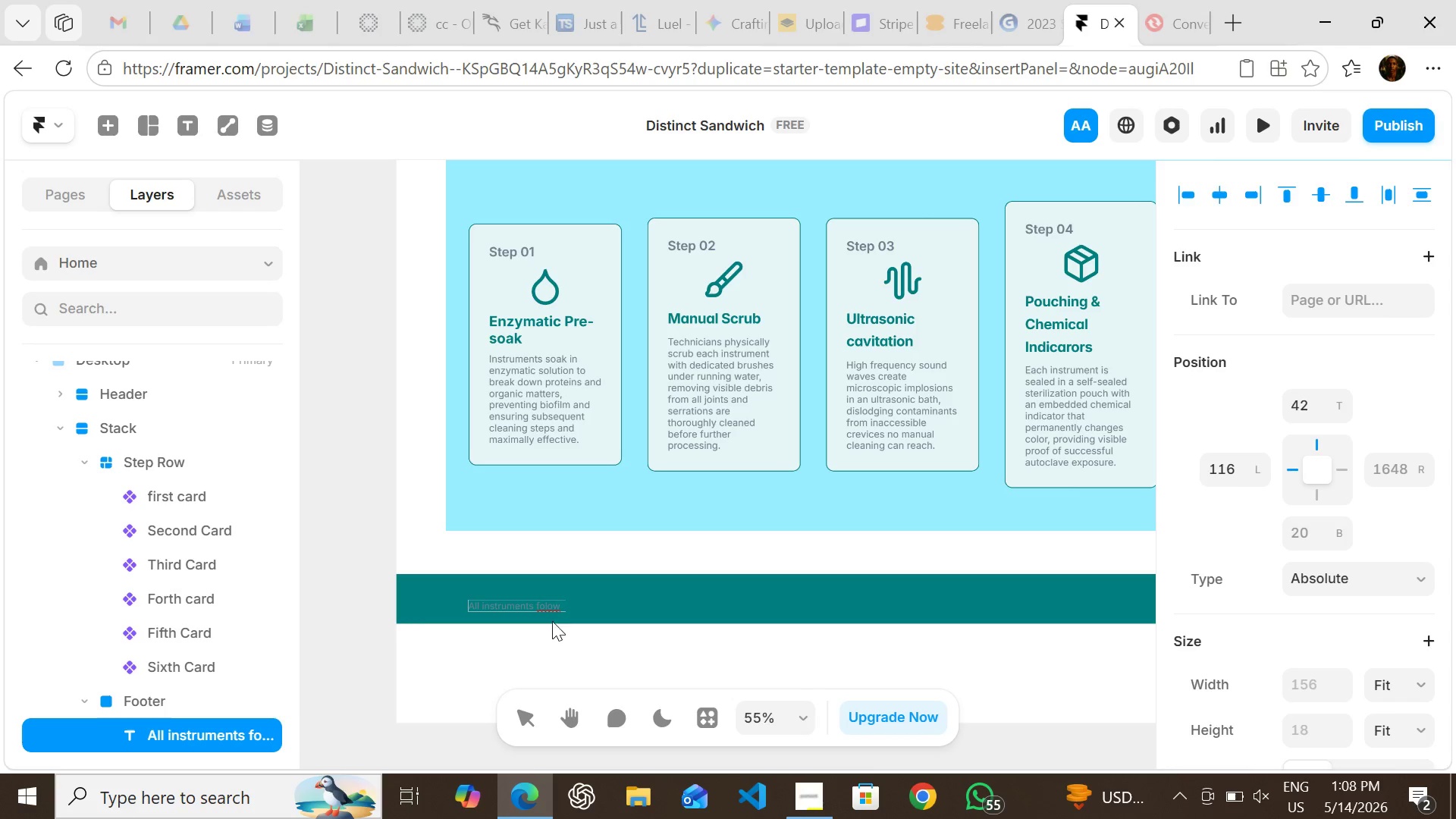 
left_click([555, 601])
 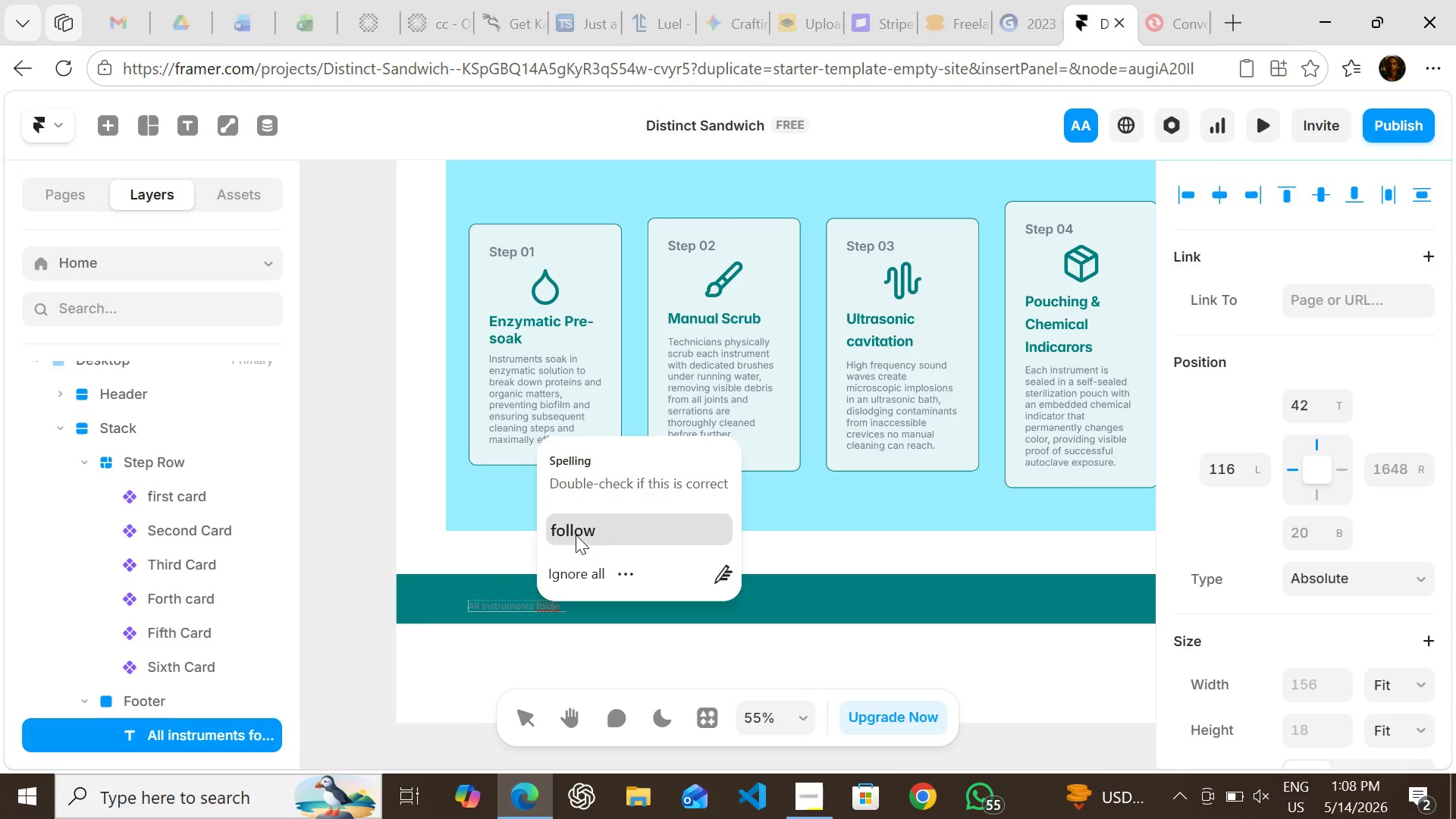 
left_click([576, 535])
 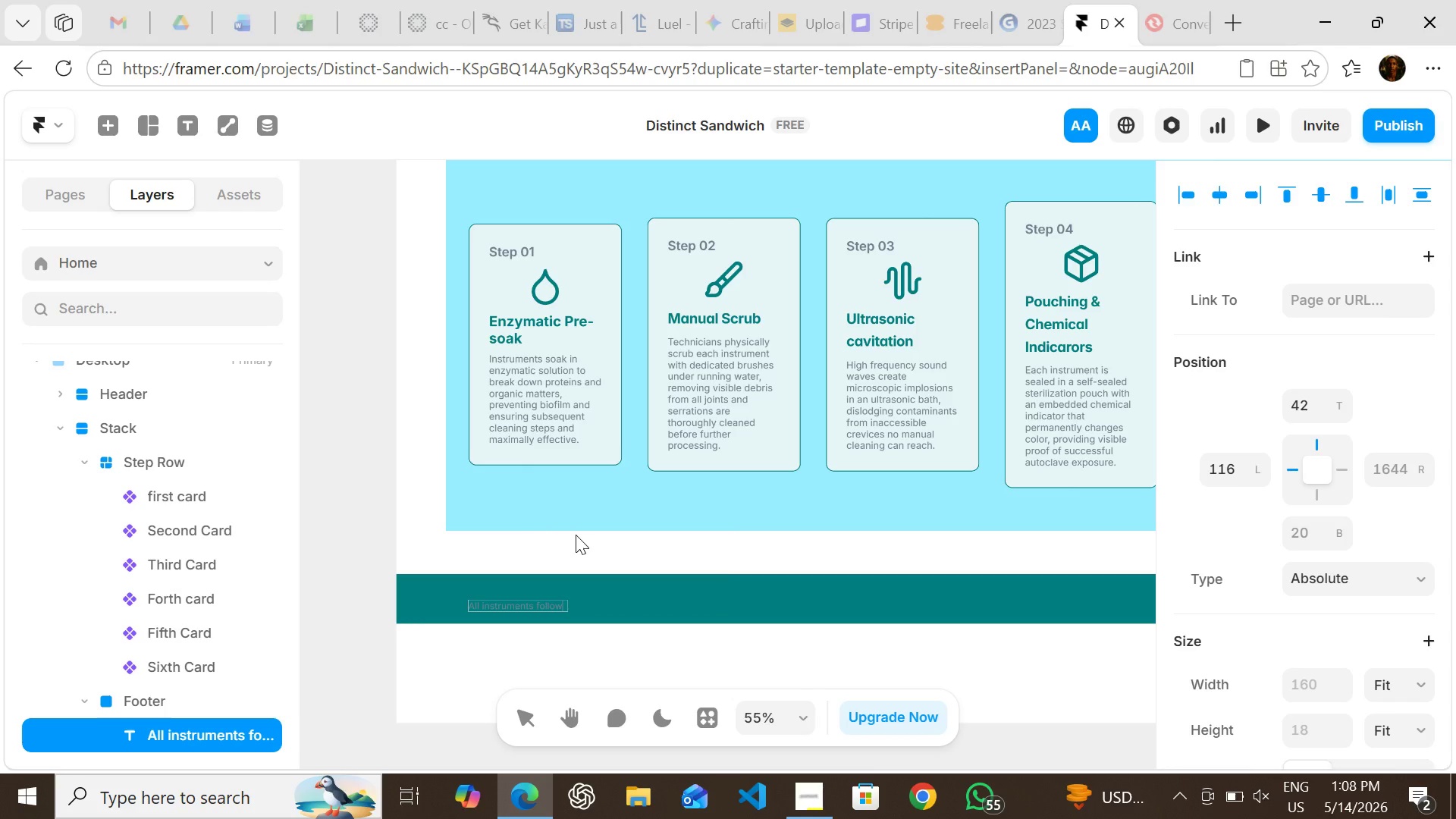 
key(Backspace)
type( )
key(Backspace)
type(w IS)
 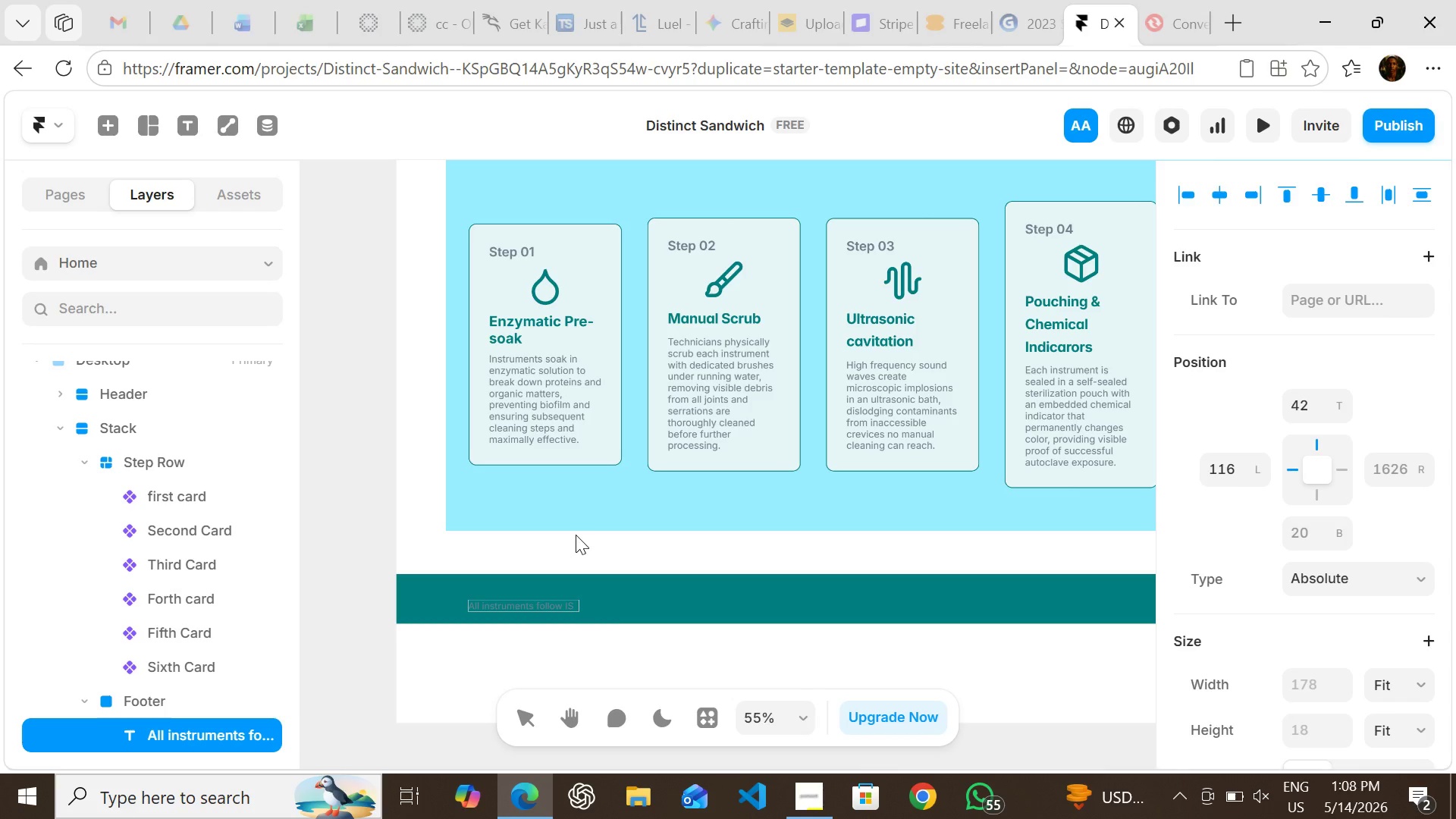 
key(Backspace)
key(Backspace)
type(ISO)
 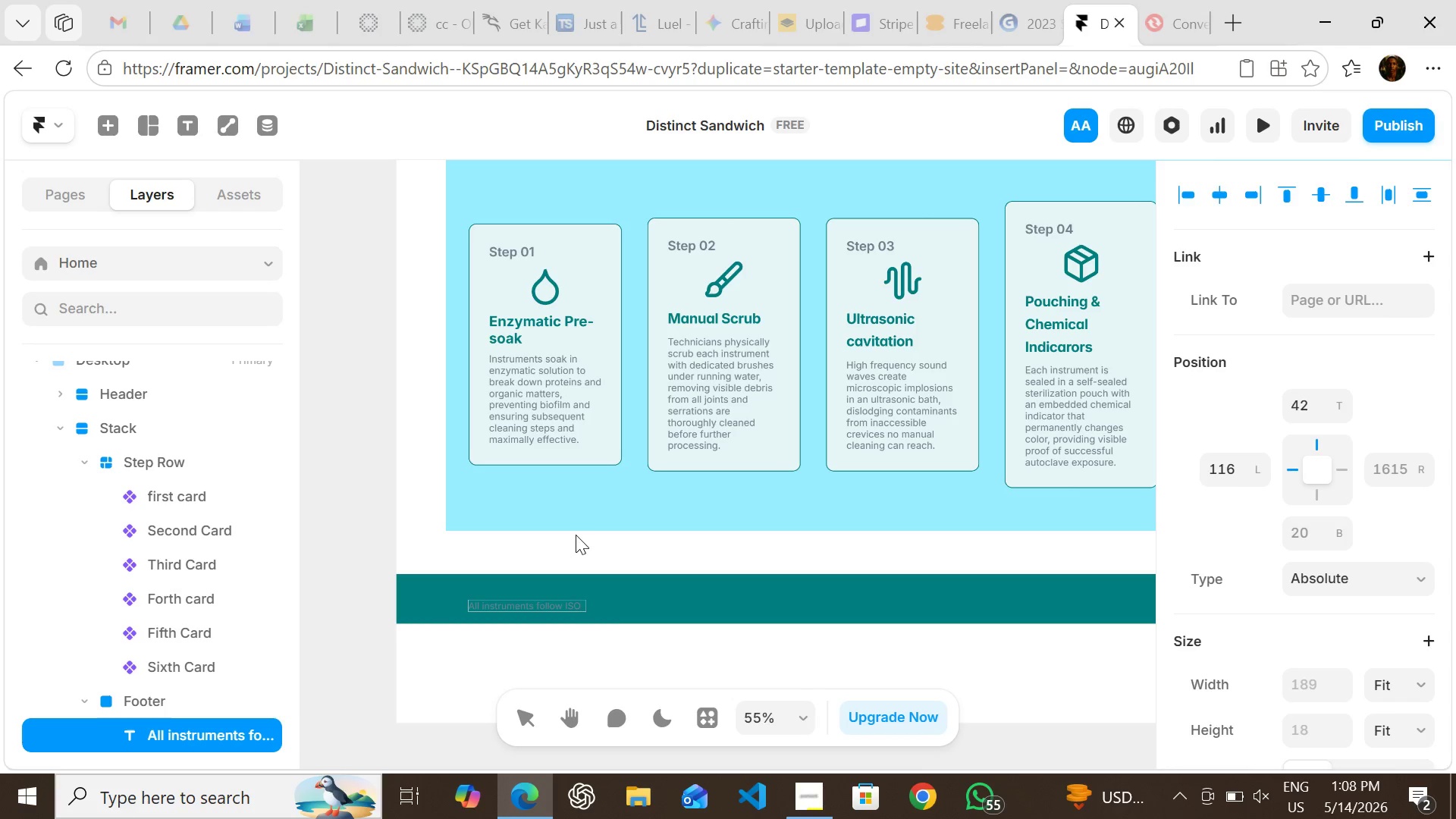 
type( 17664 & EN 13060)
 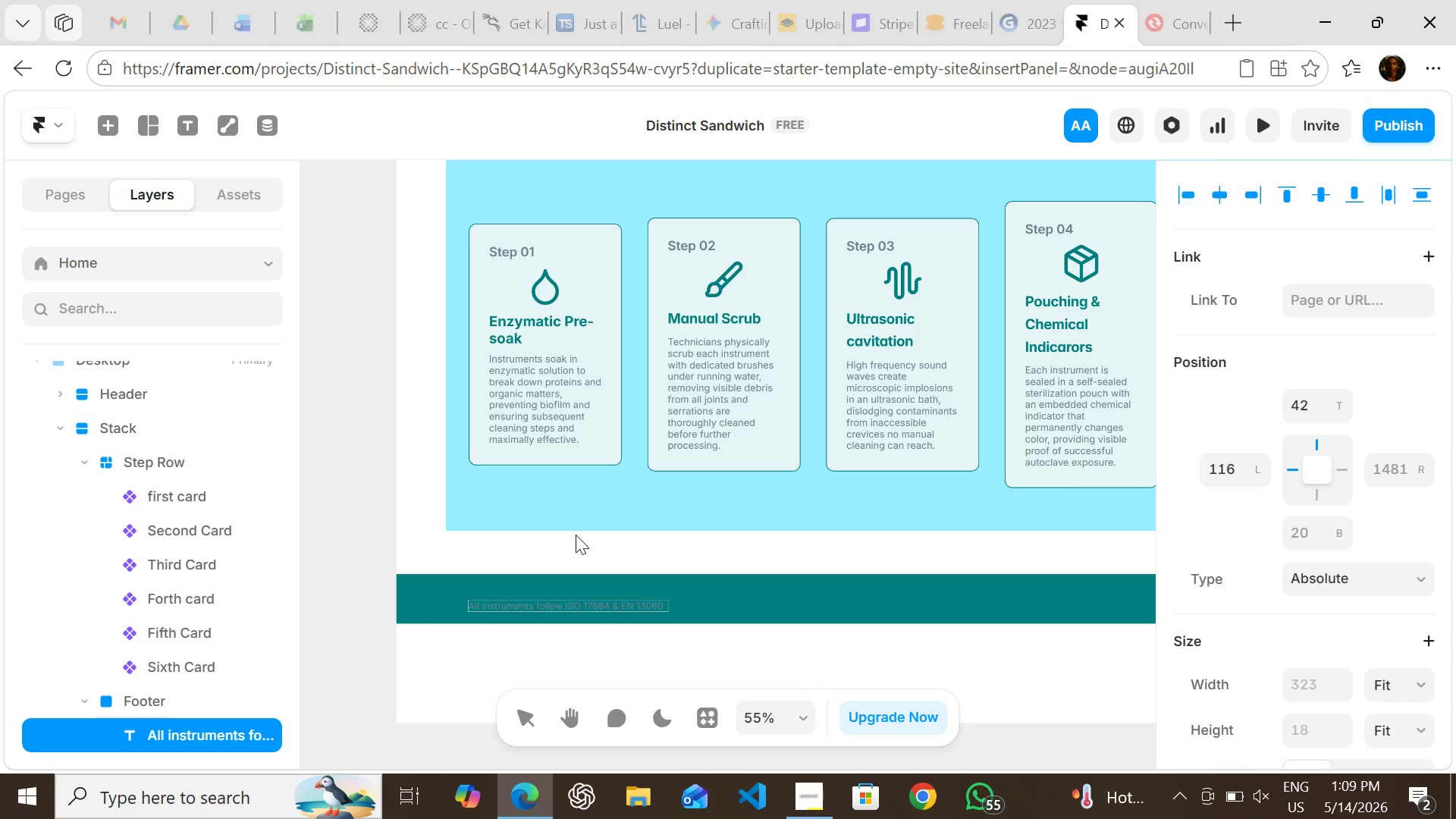 
type( validated )
 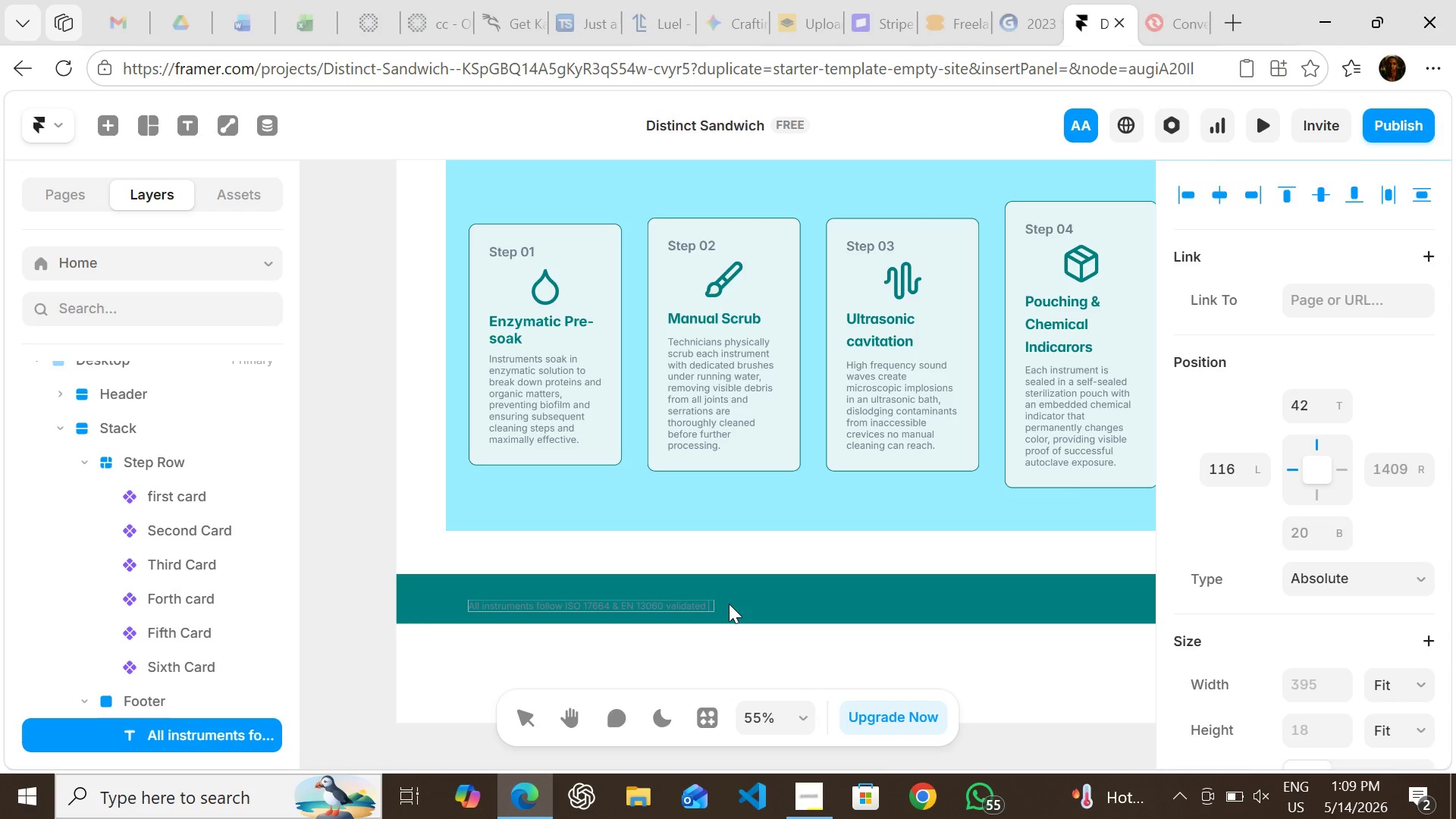 
wait(5.66)
 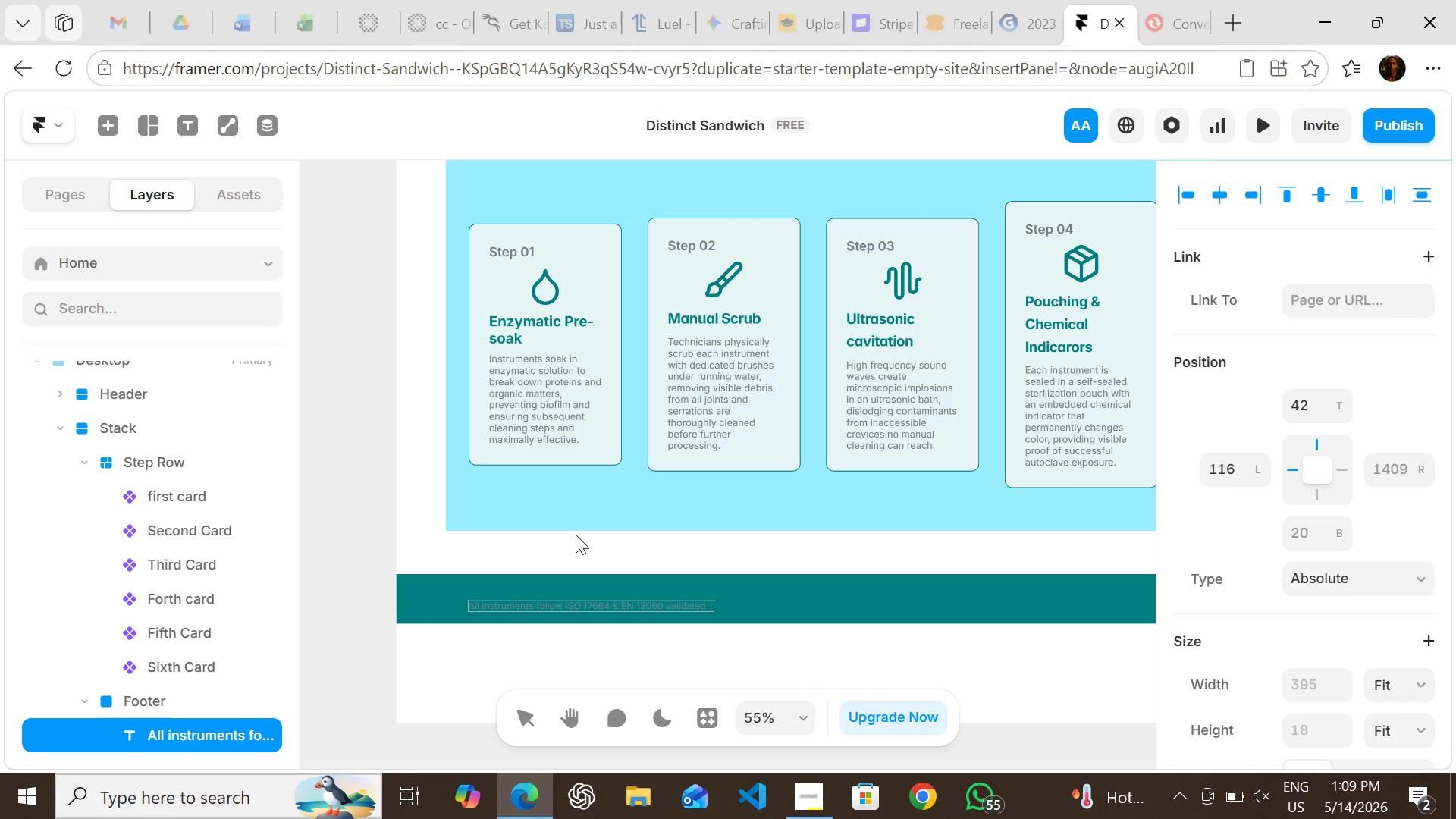 
type(sterilization protocols.)
 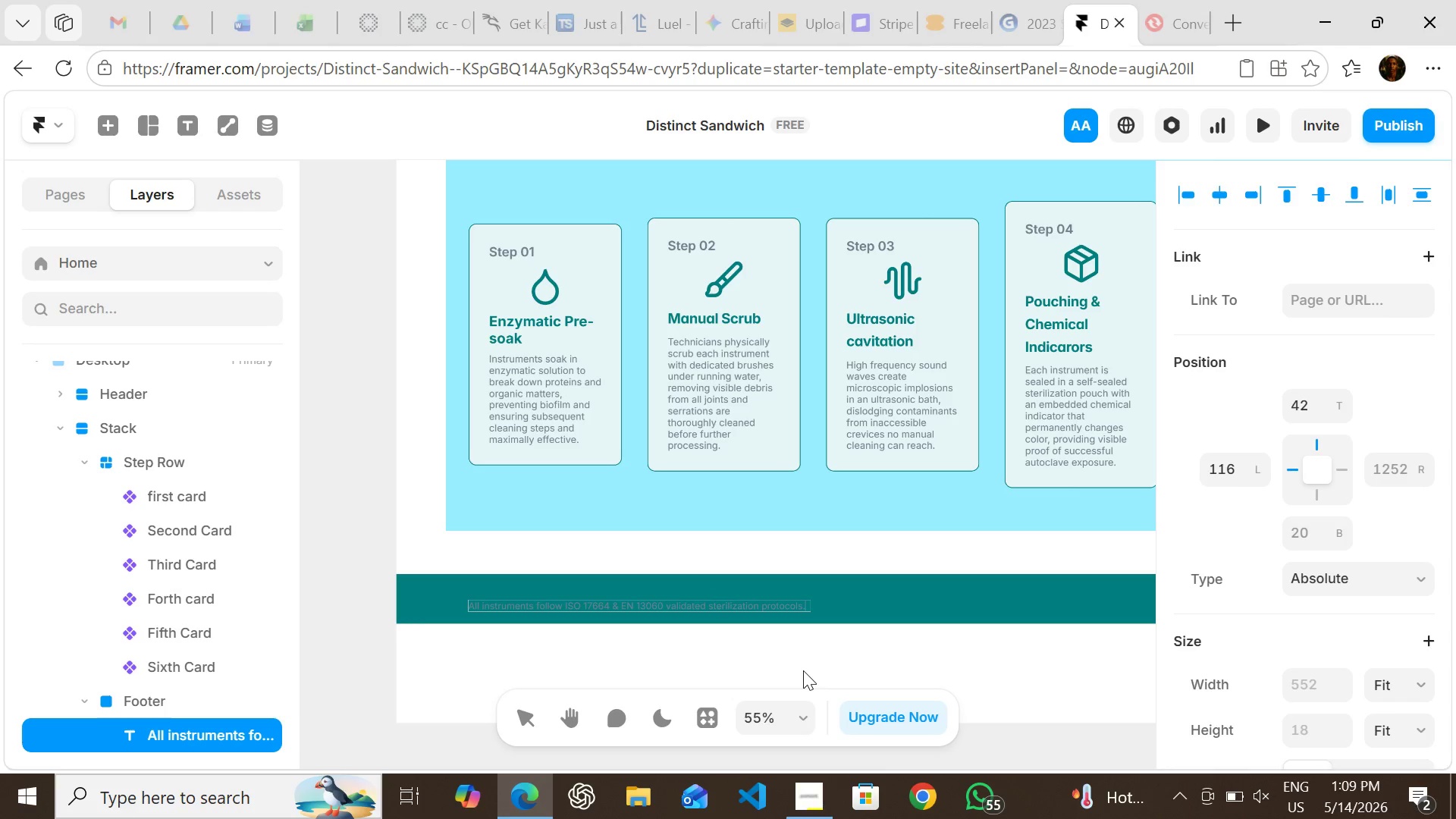 
left_click([803, 670])
 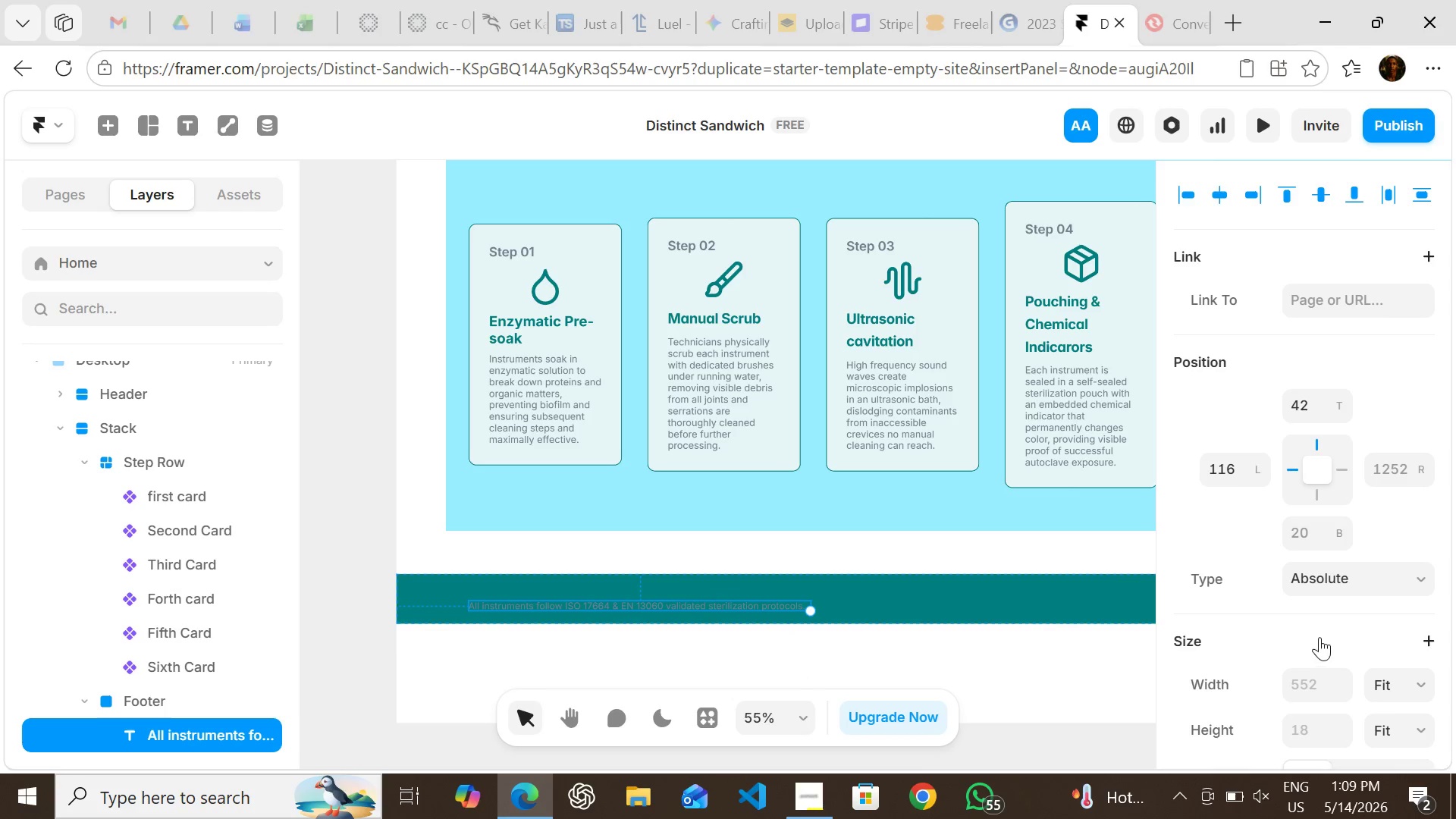 
mouse_move([1310, 596])
 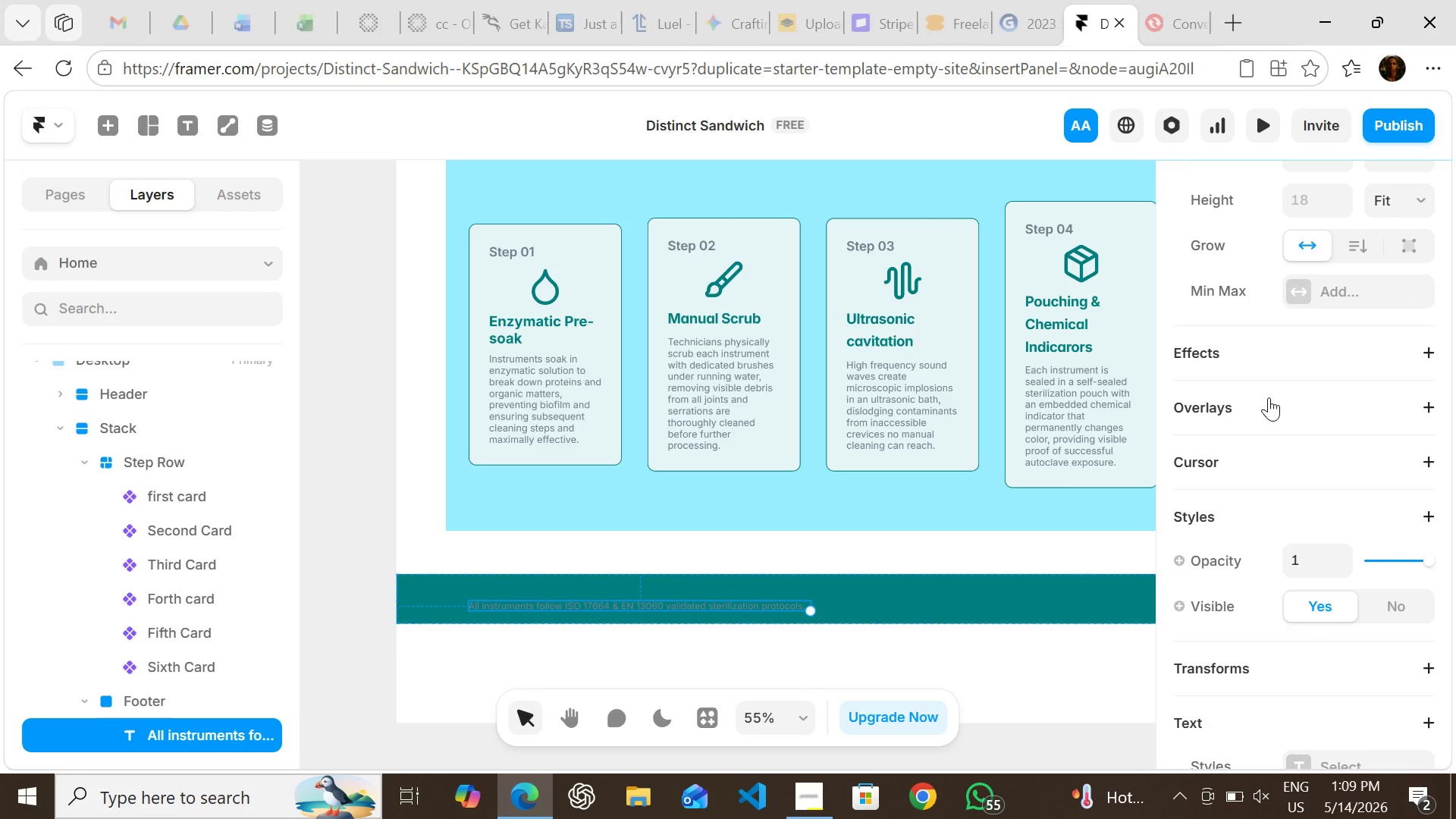 
mouse_move([1271, 389])
 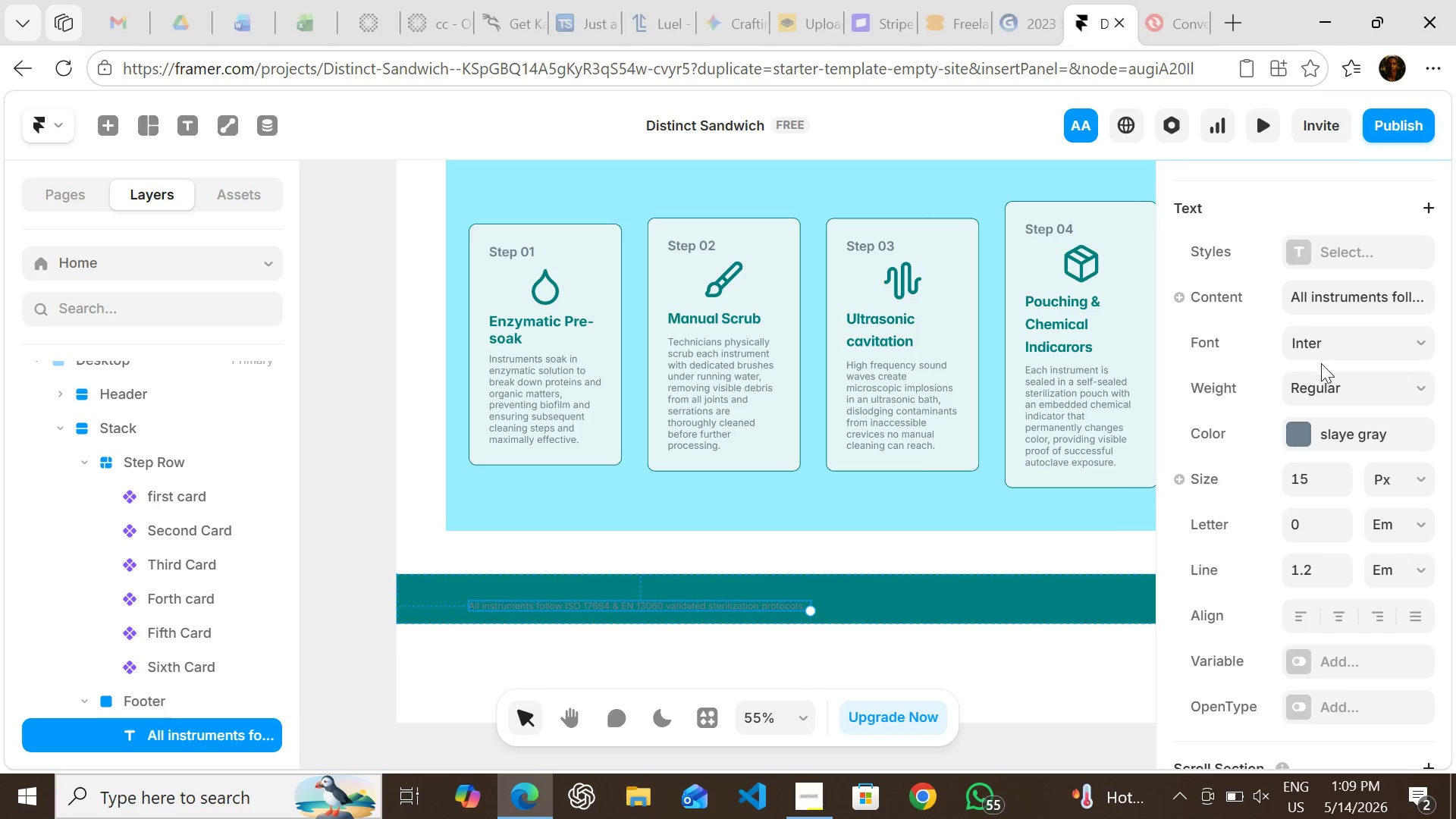 
left_click([1324, 387])
 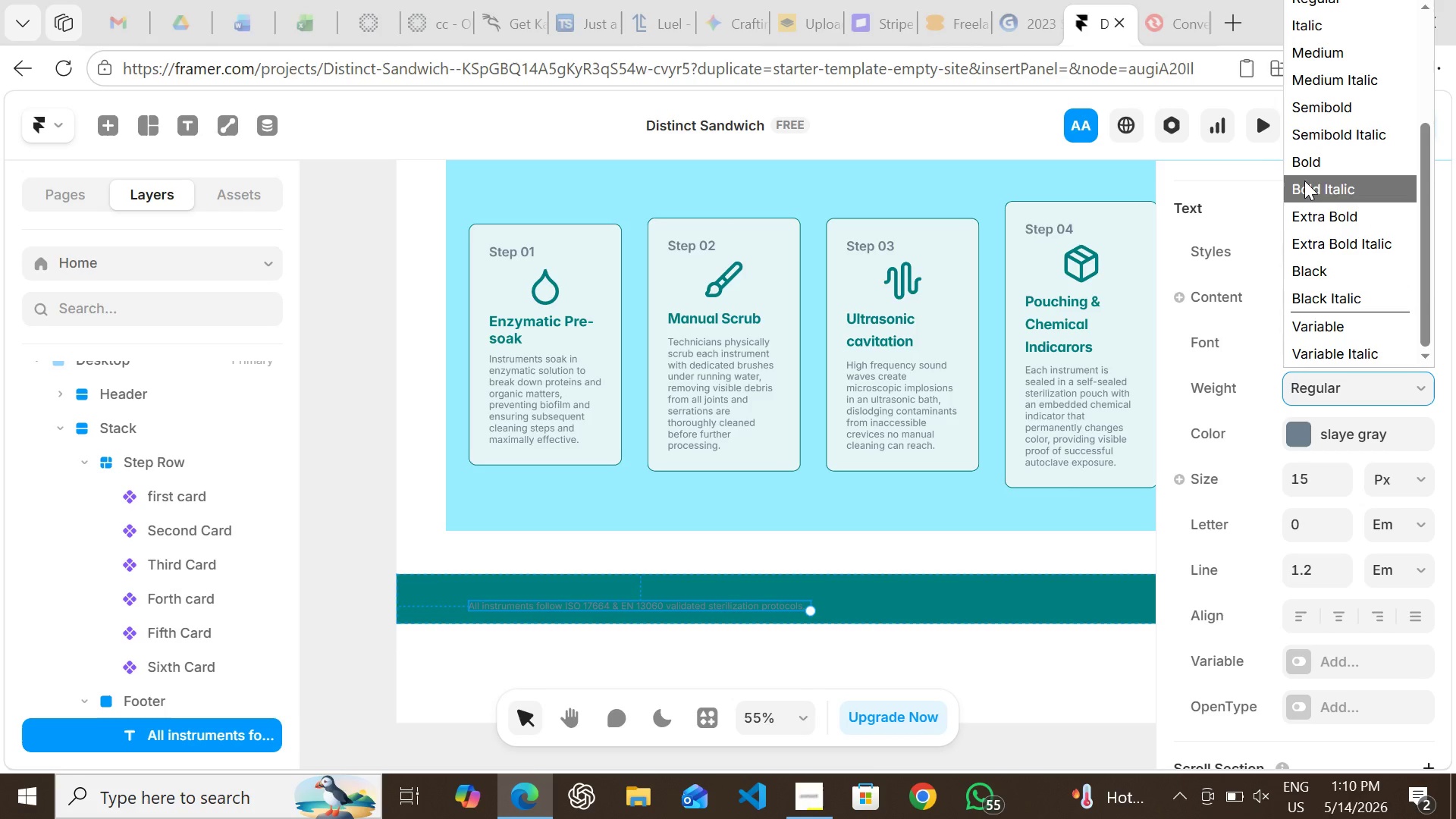 
wait(12.66)
 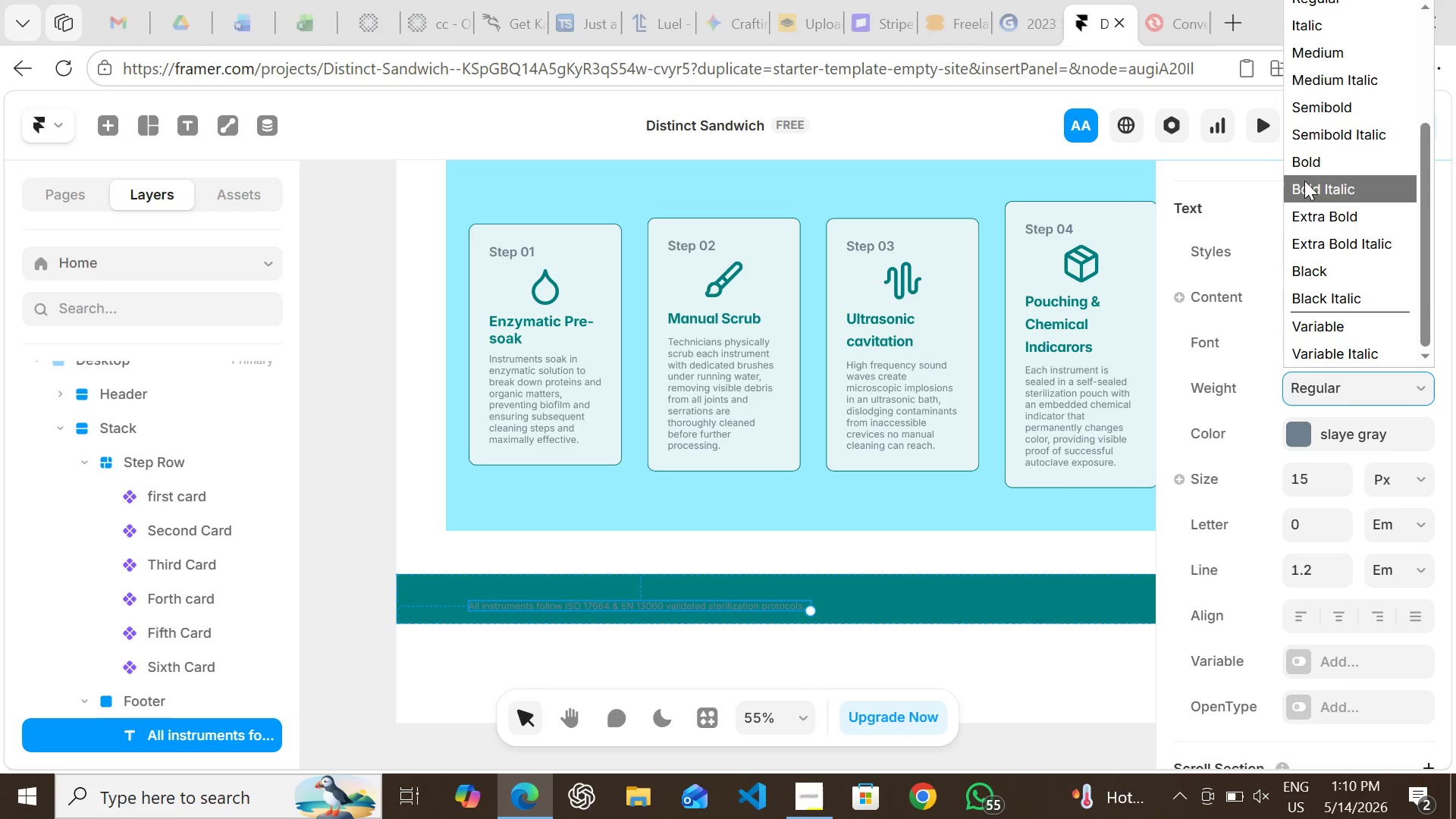 
left_click([1353, 180])
 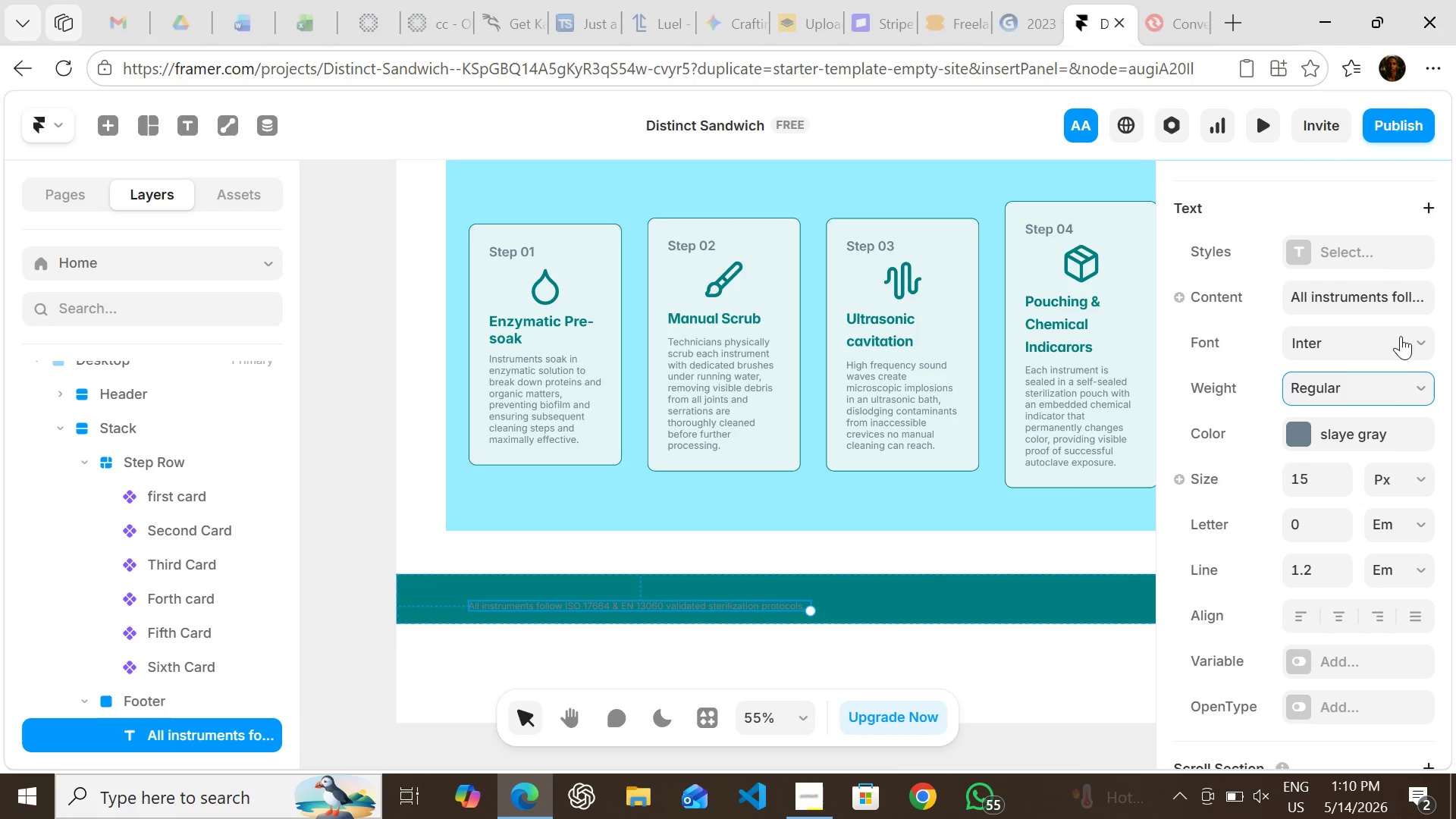 
wait(6.44)
 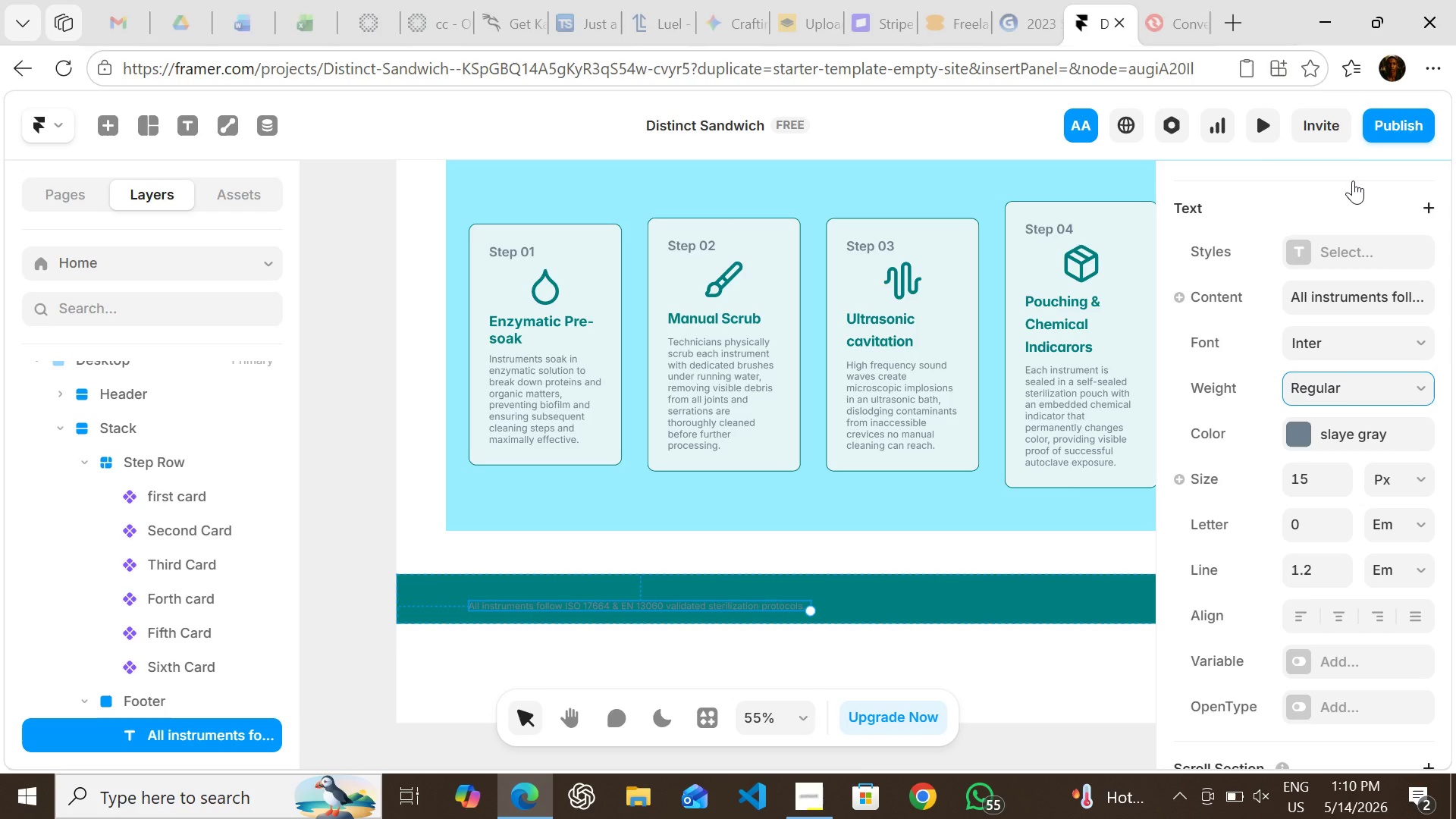 
left_click([1311, 469])
 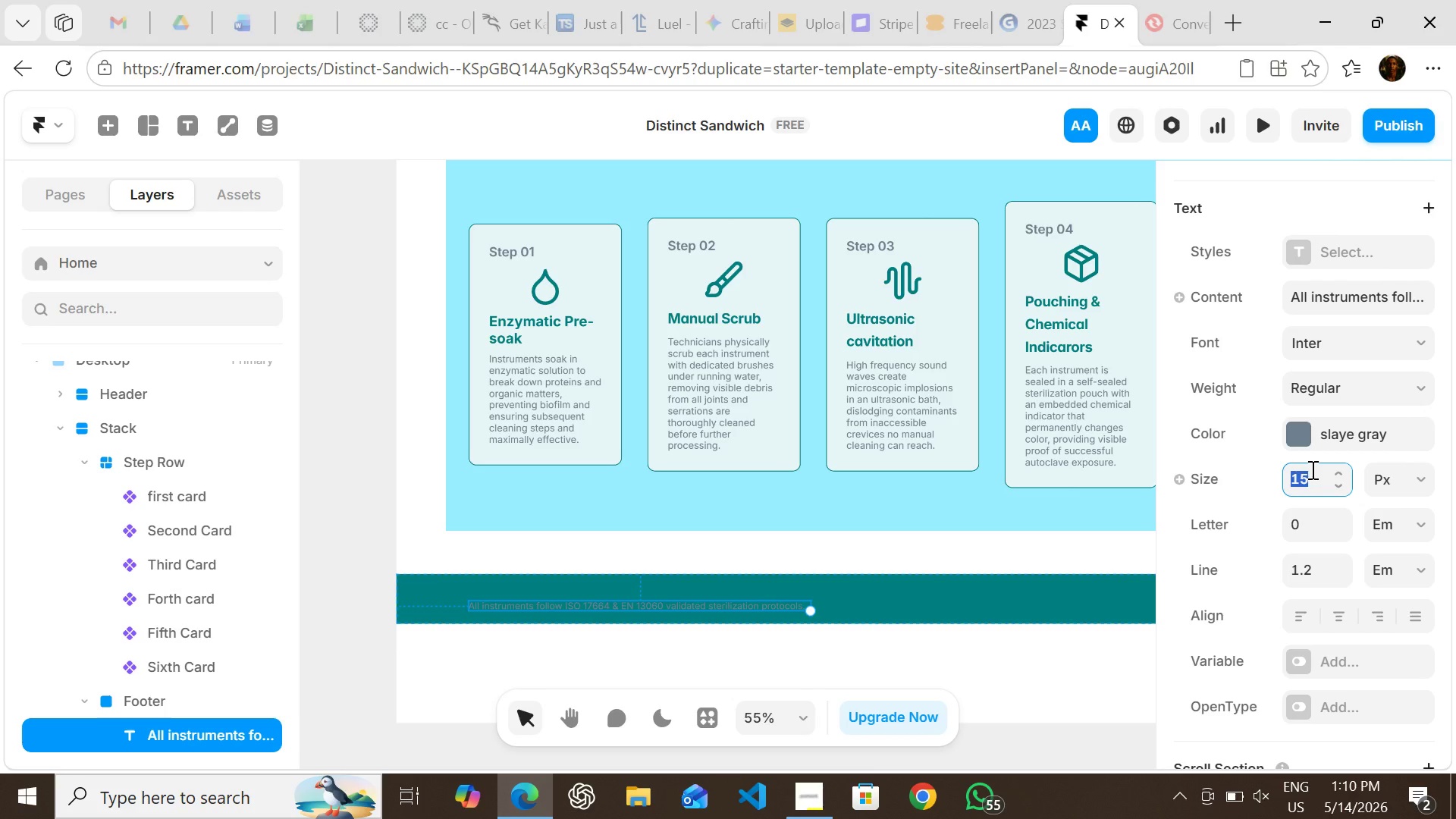 
type(16)
 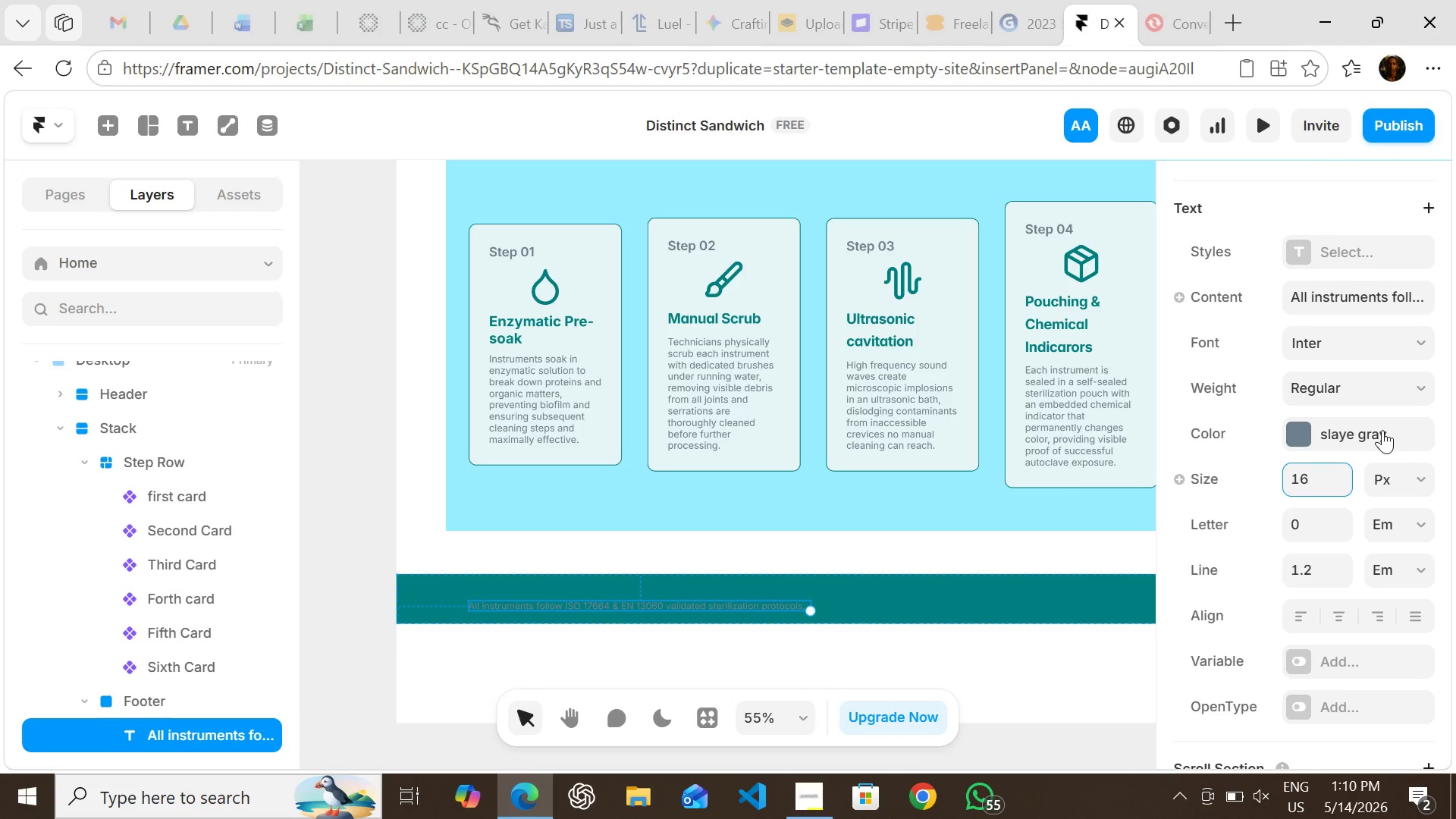 
left_click([1382, 430])
 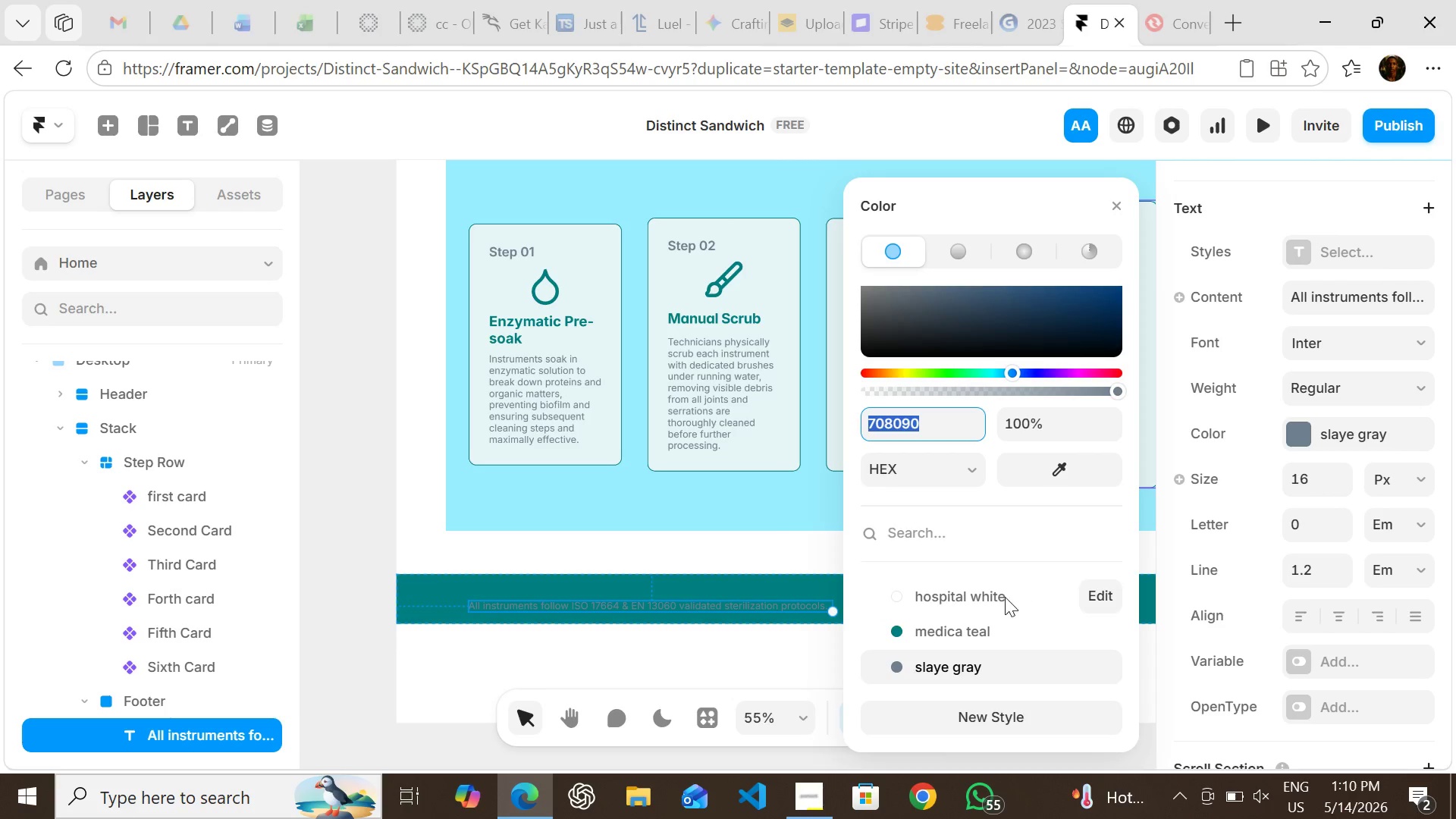 
left_click([987, 601])
 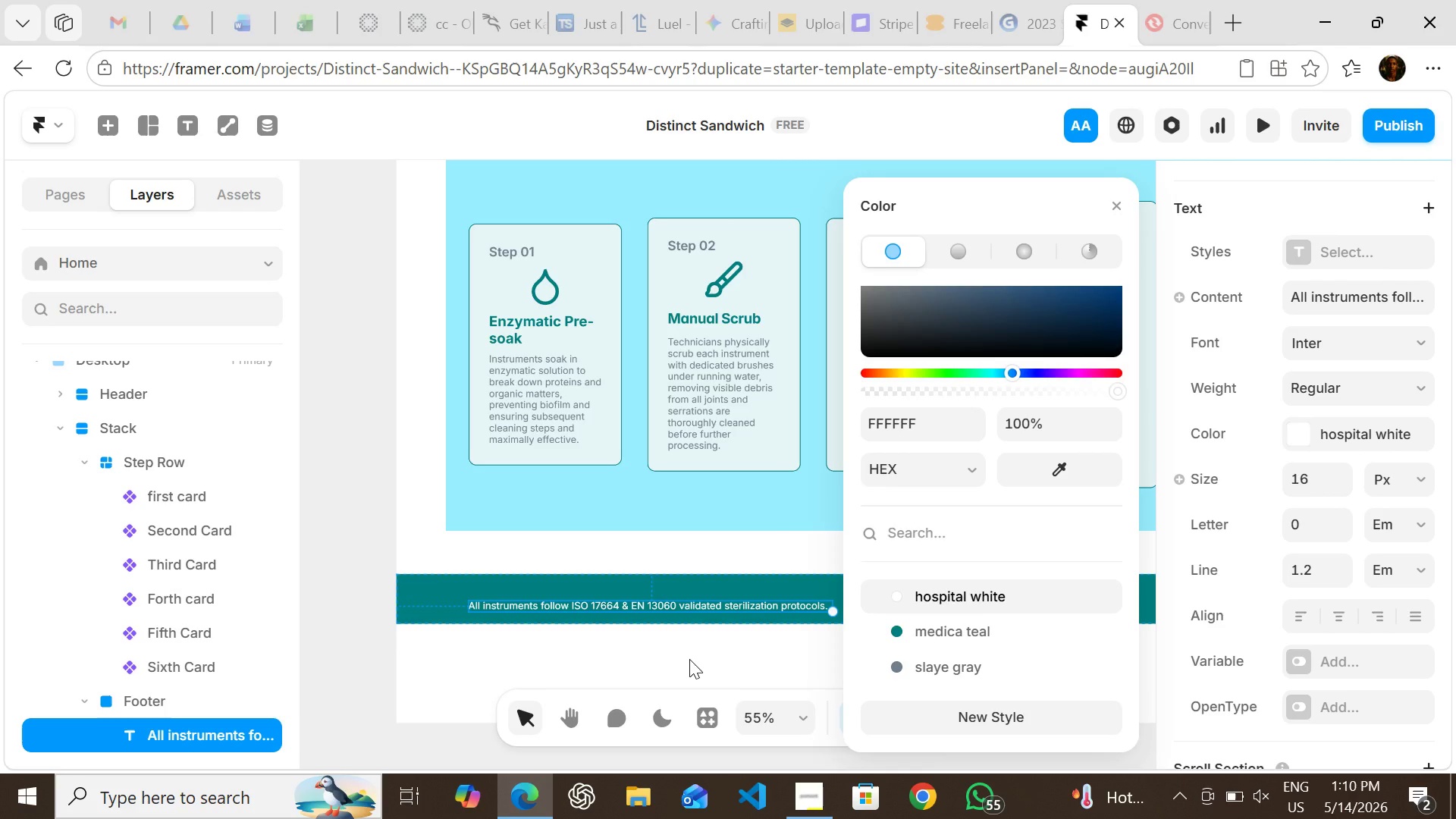 
left_click([689, 659])
 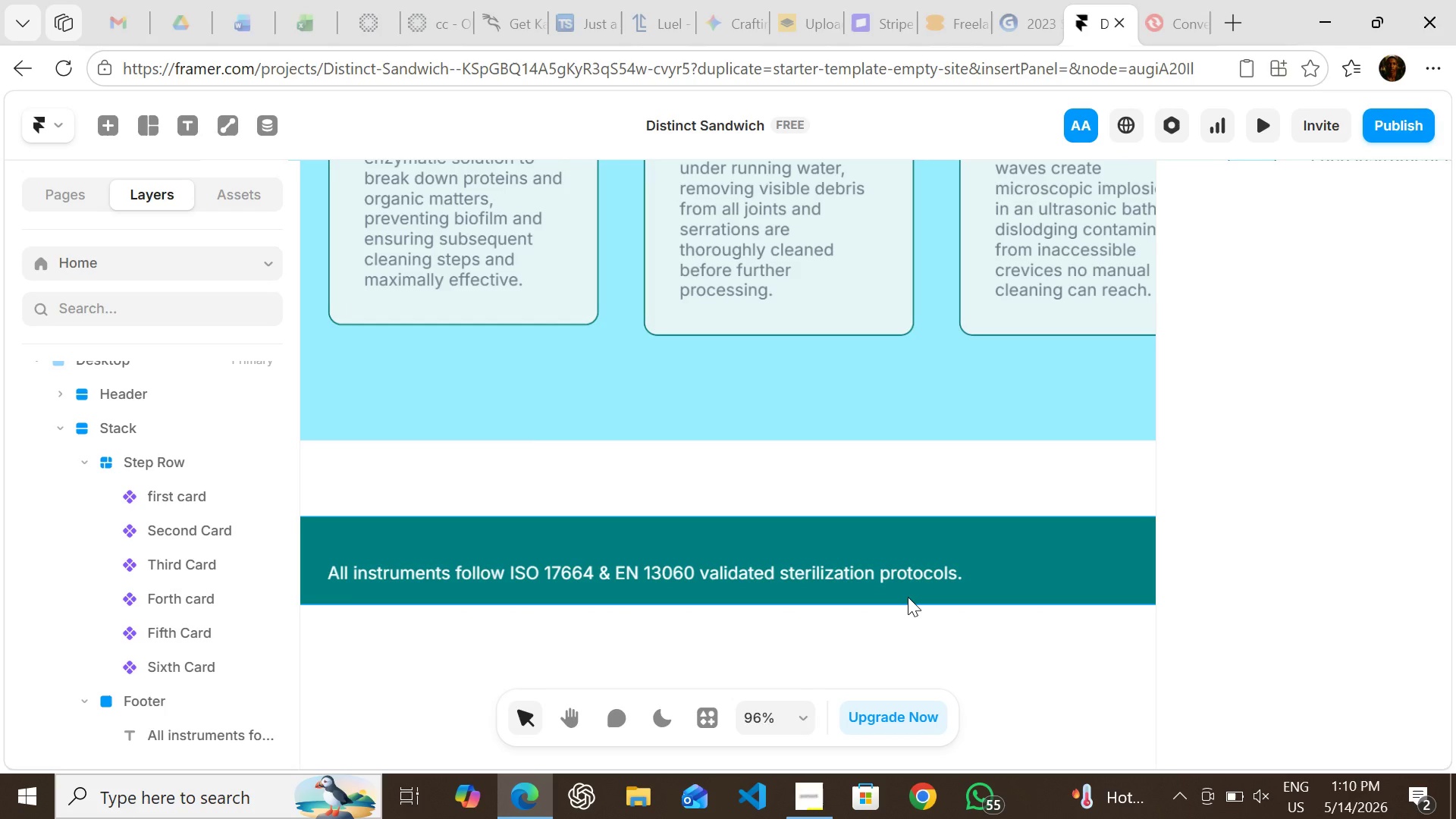 
wait(21.27)
 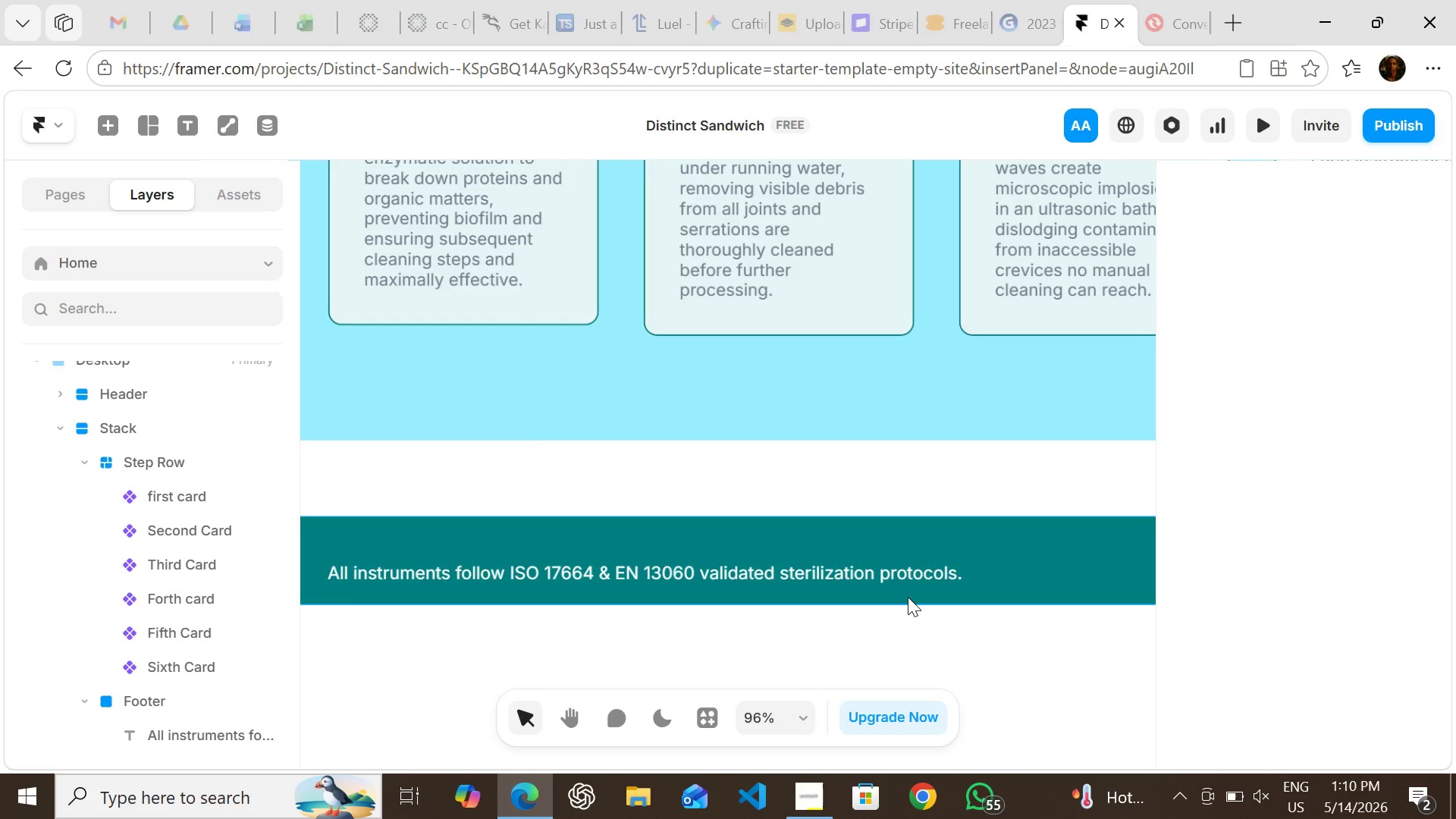 
left_click([394, 538])
 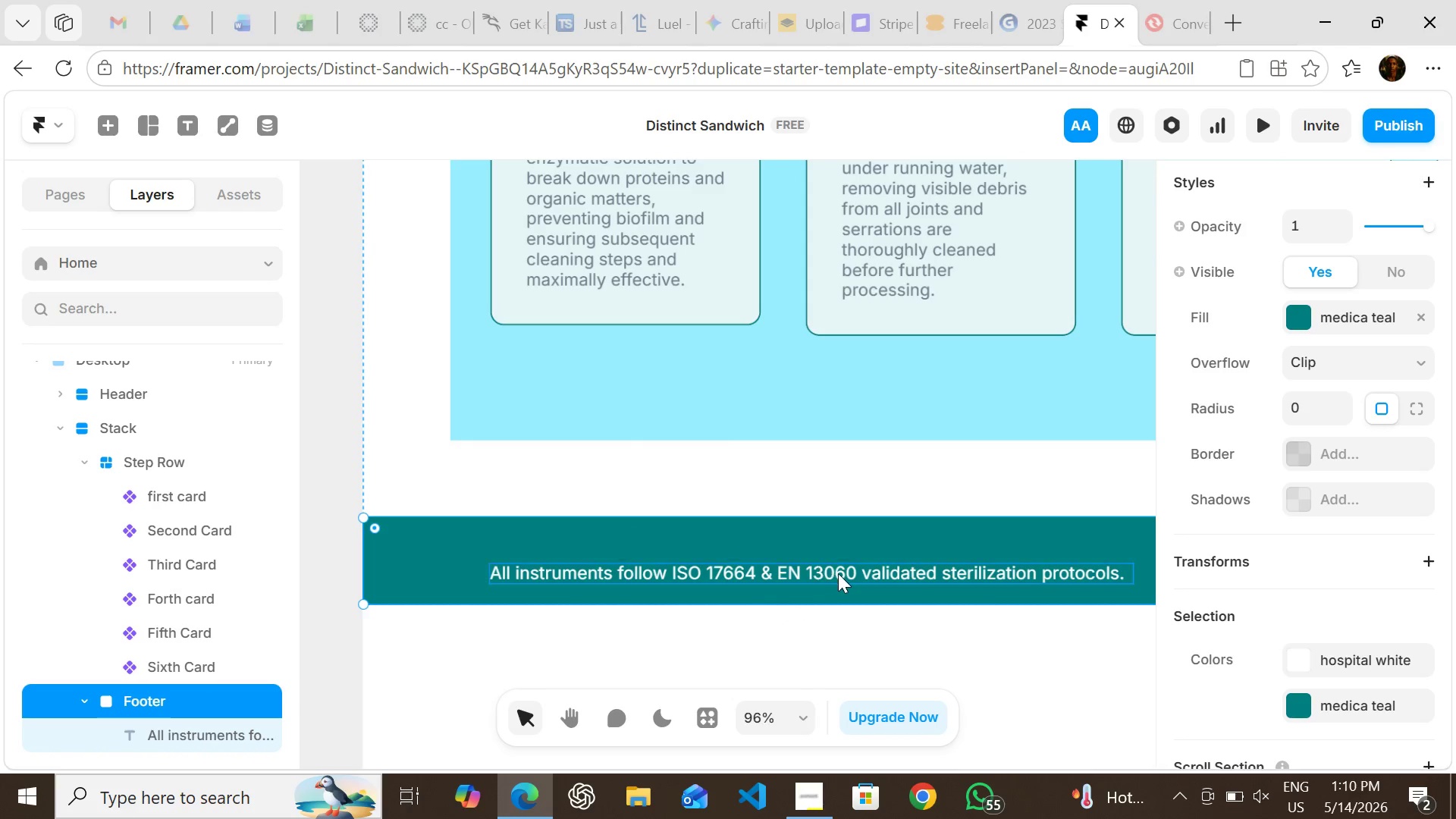 
mouse_move([1298, 513])
 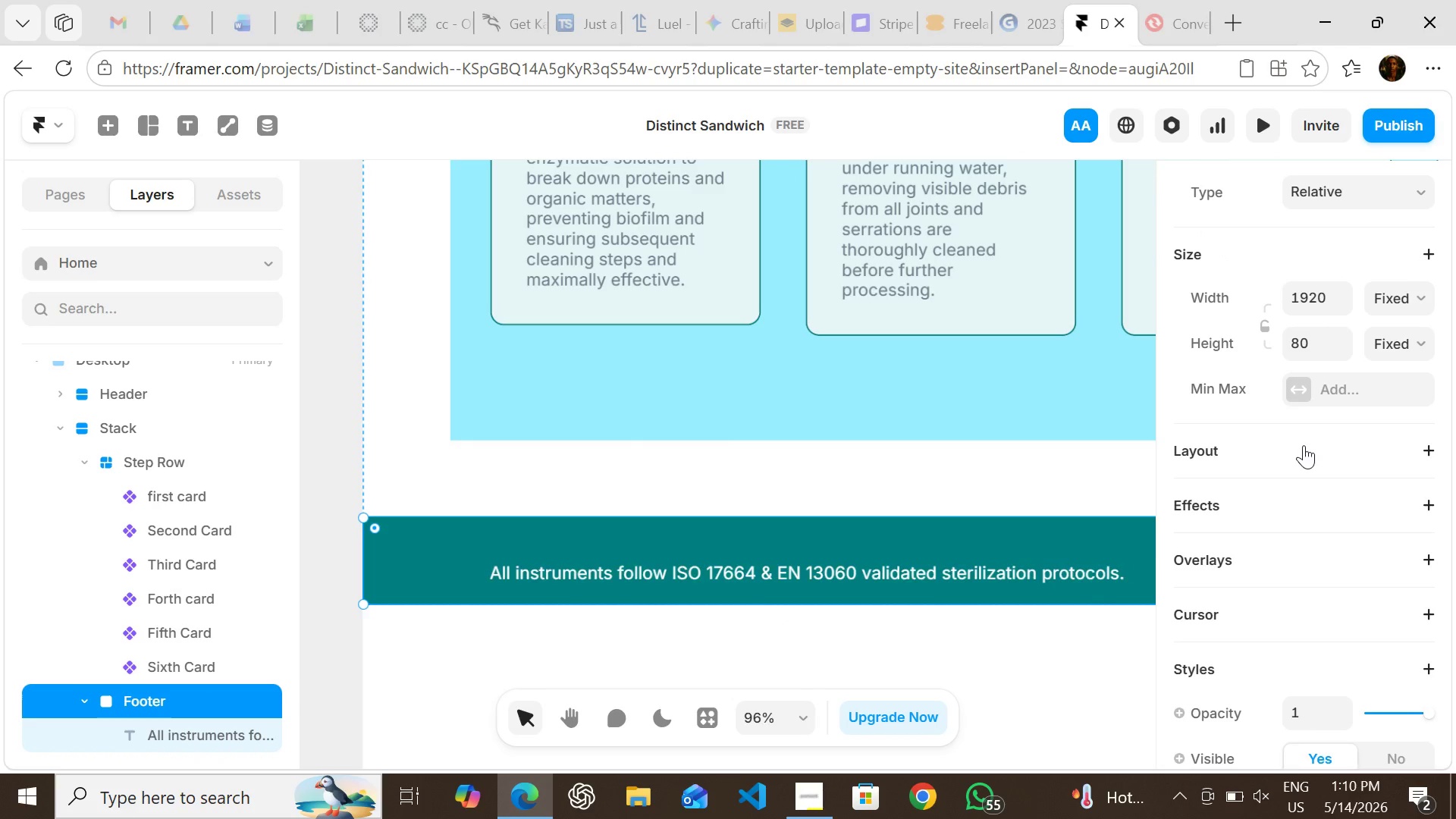 
left_click([1304, 445])
 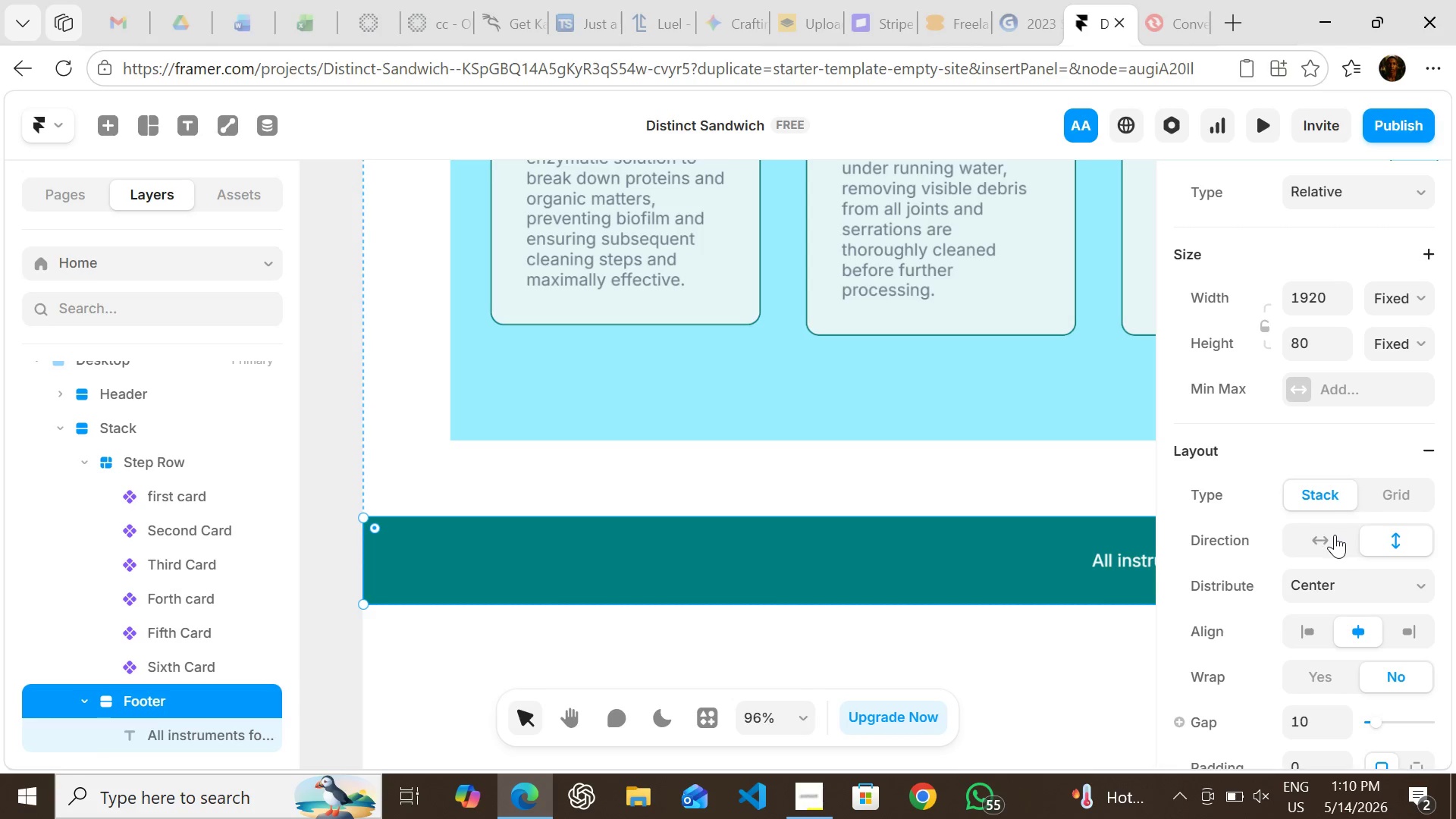 
left_click([1330, 535])
 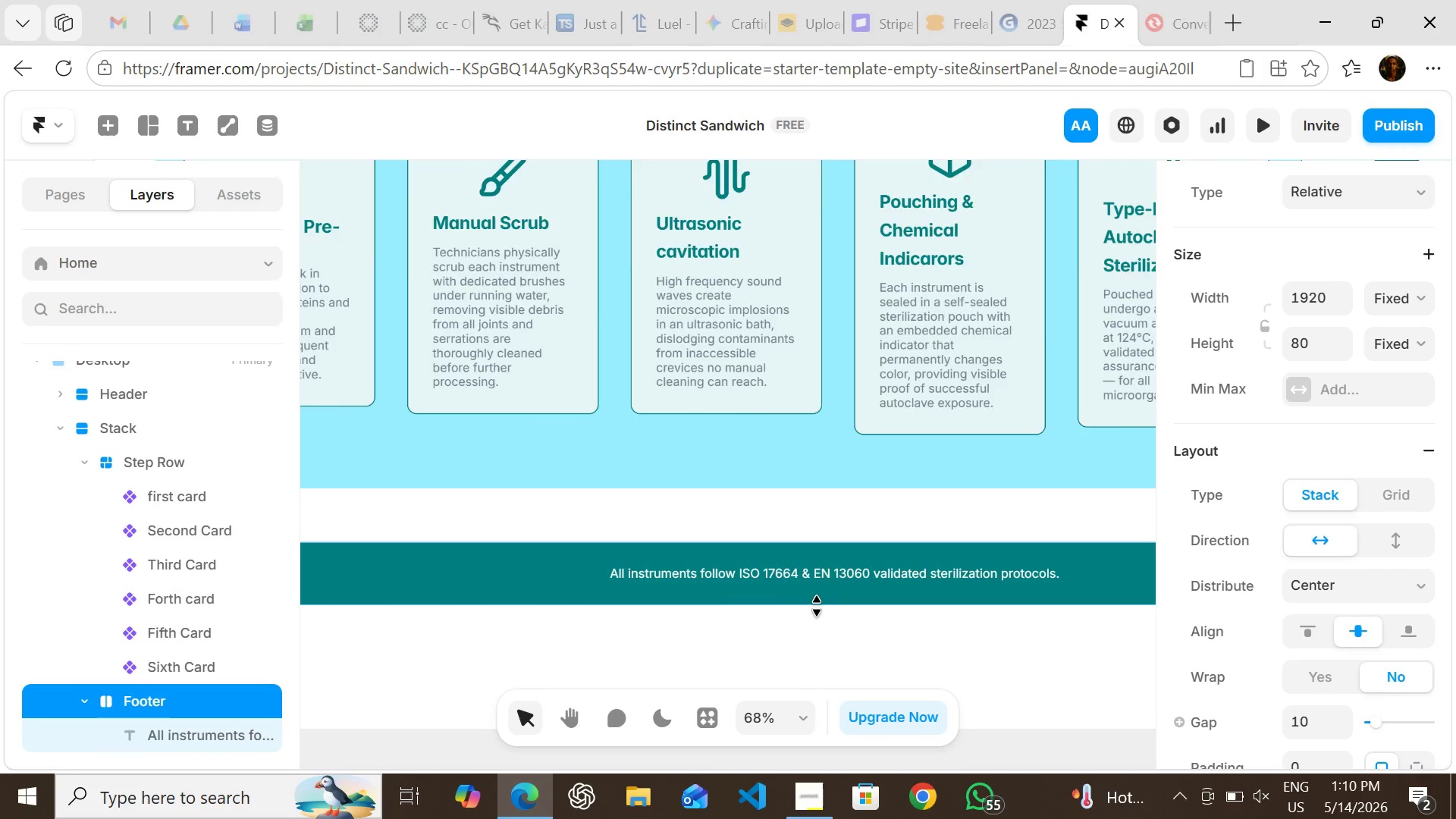 
wait(8.36)
 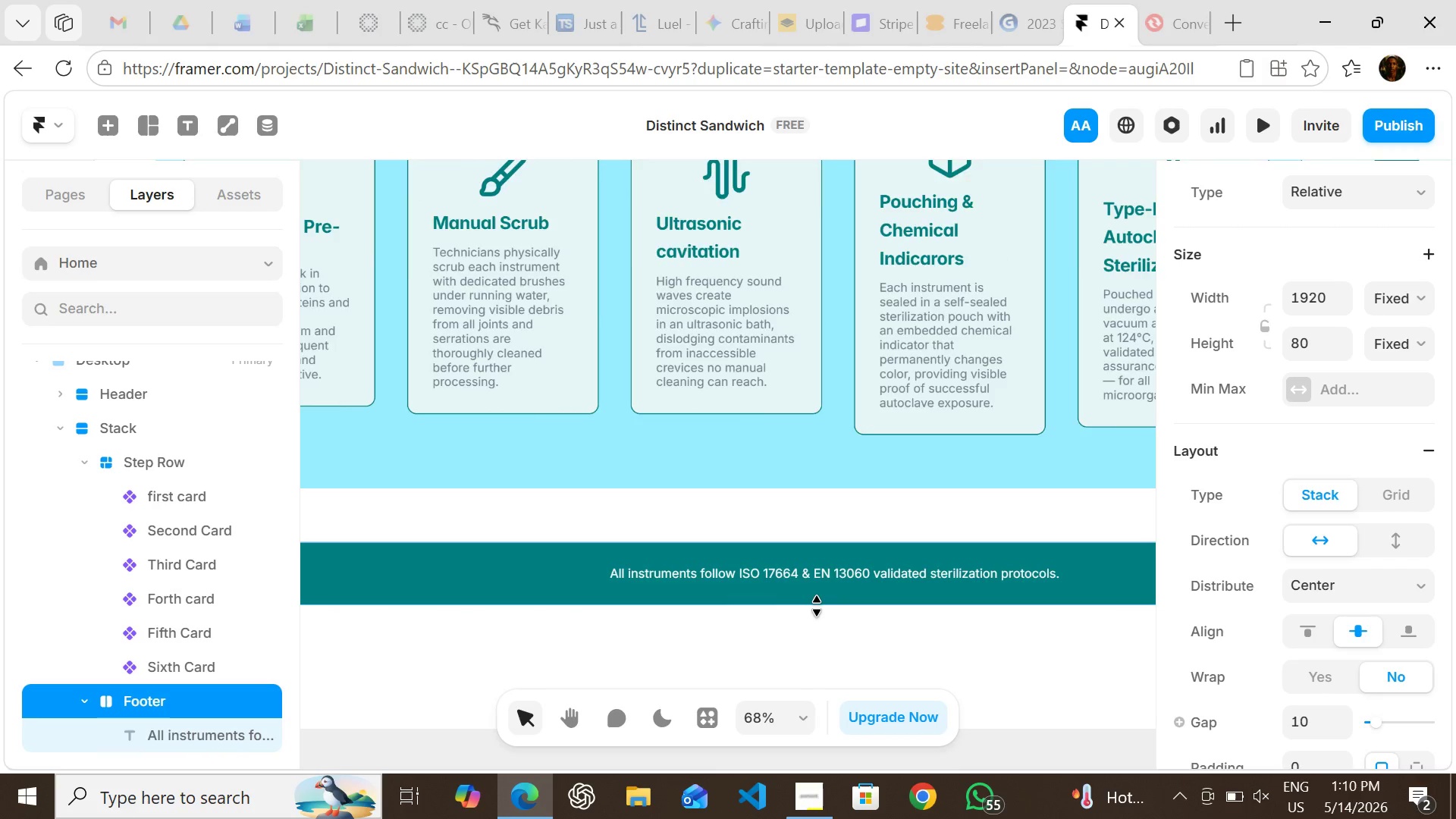 
left_click([1399, 545])
 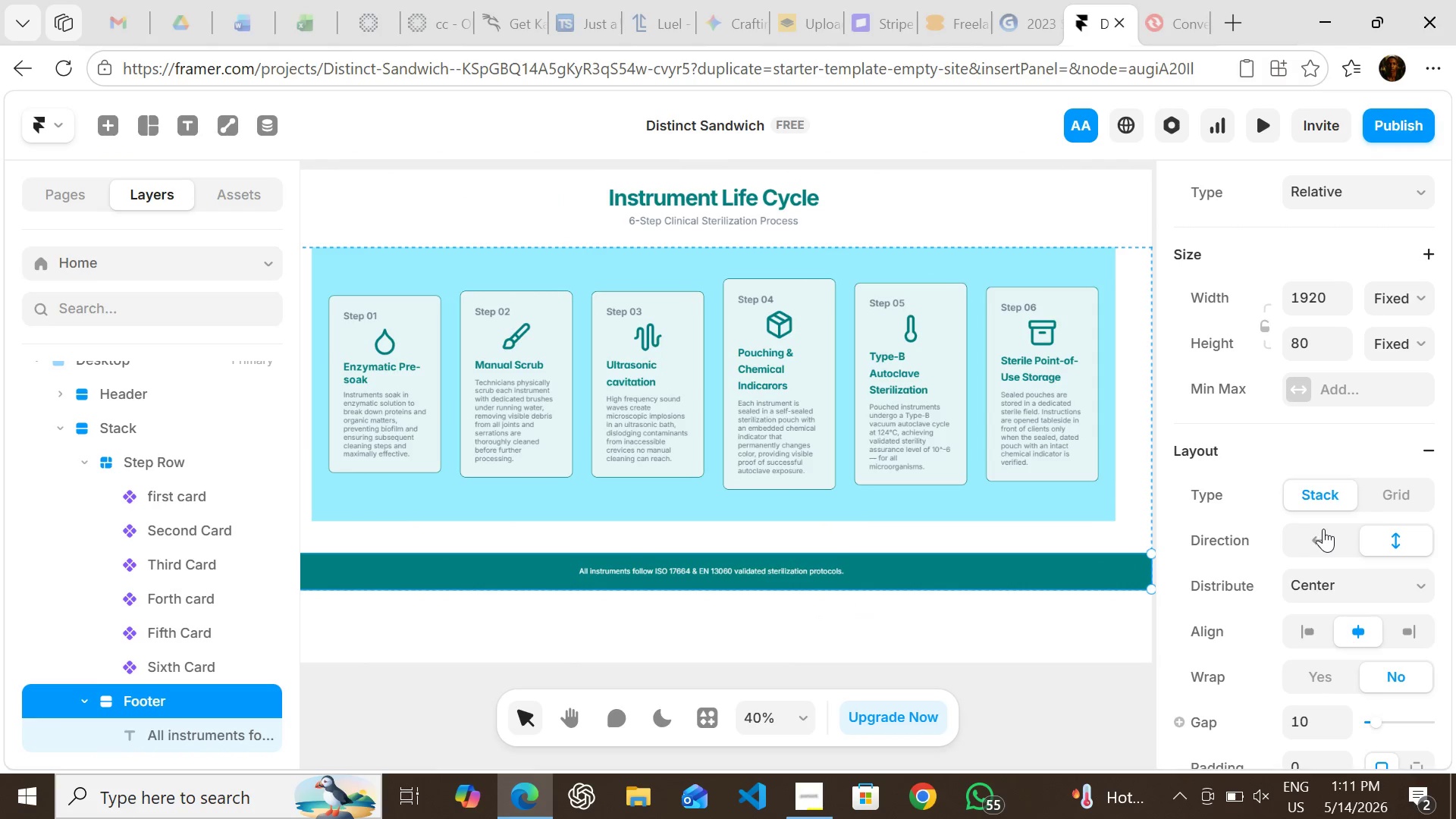 
left_click([1323, 529])
 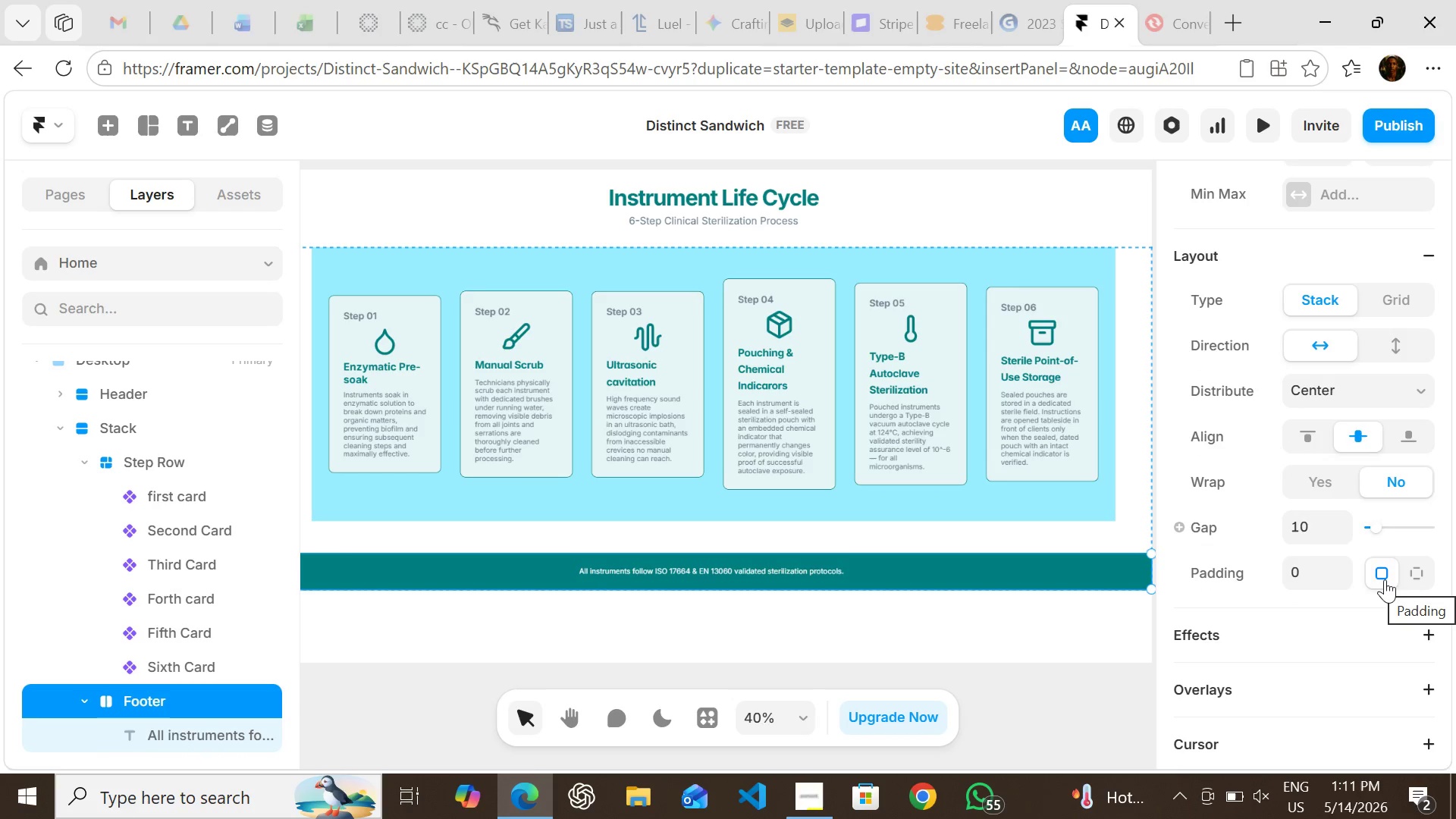 
left_click([1302, 573])
 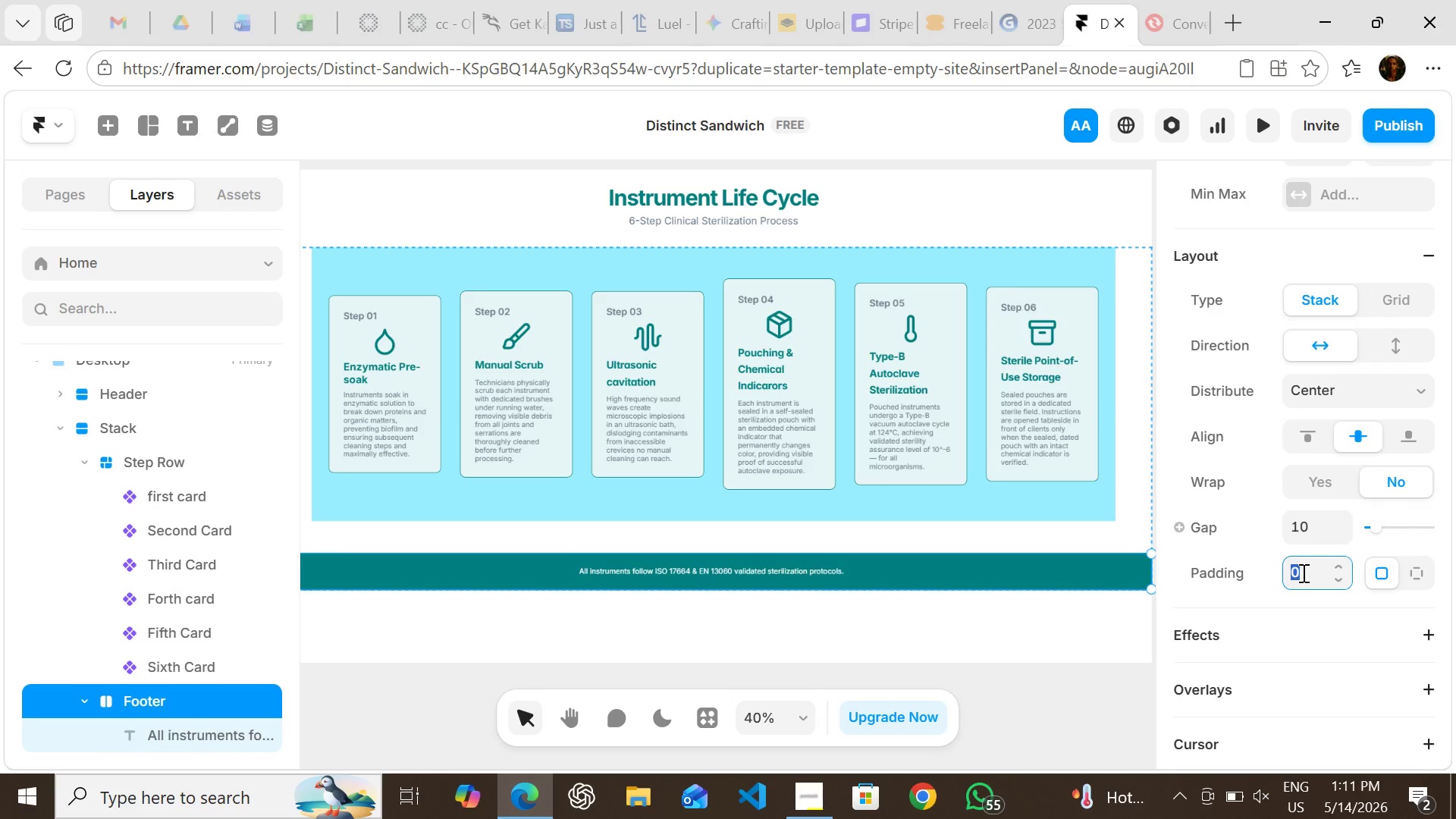 
type(12)
 